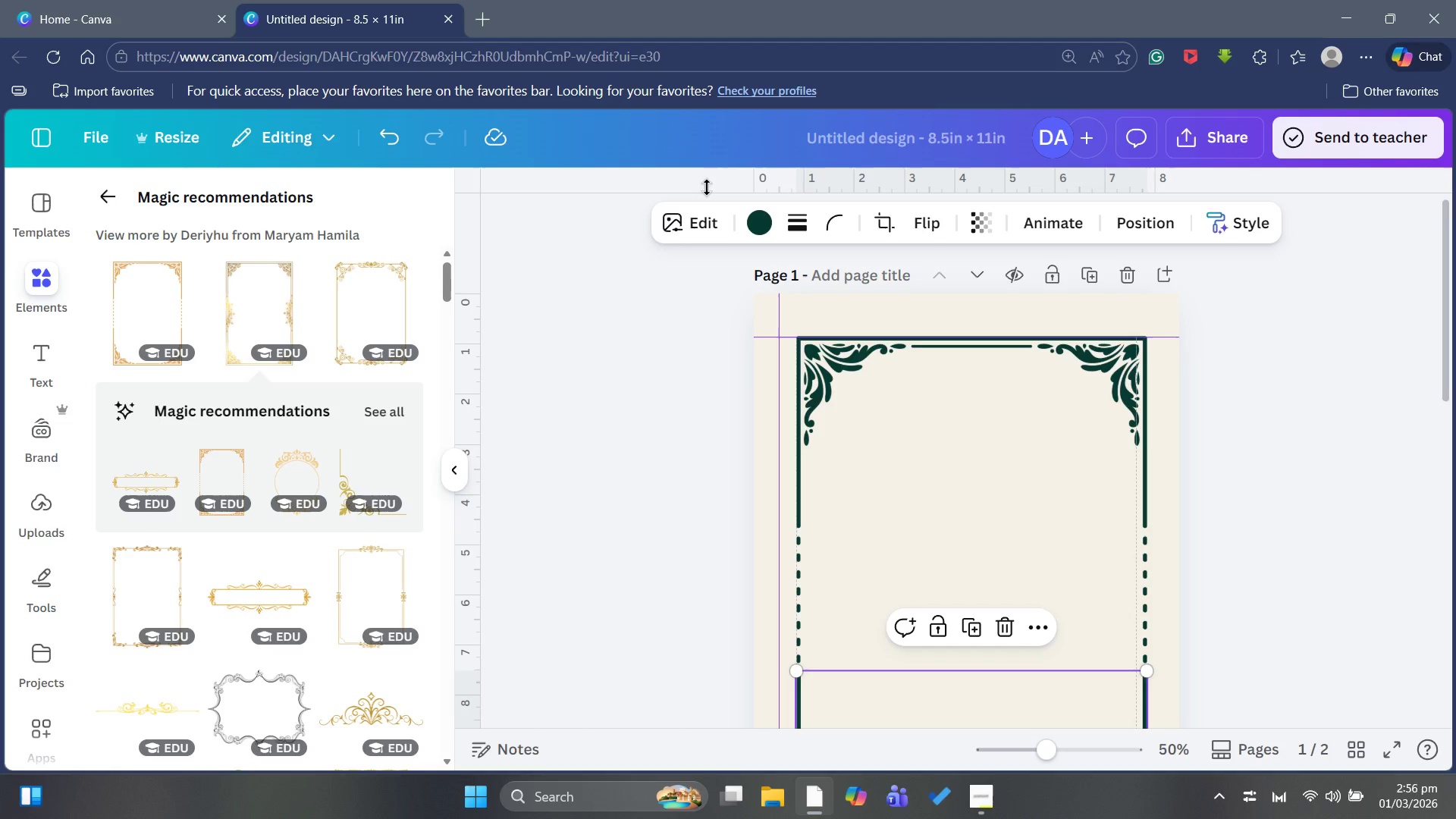 
left_click_drag(start_coordinate=[707, 187], to_coordinate=[699, 331])
 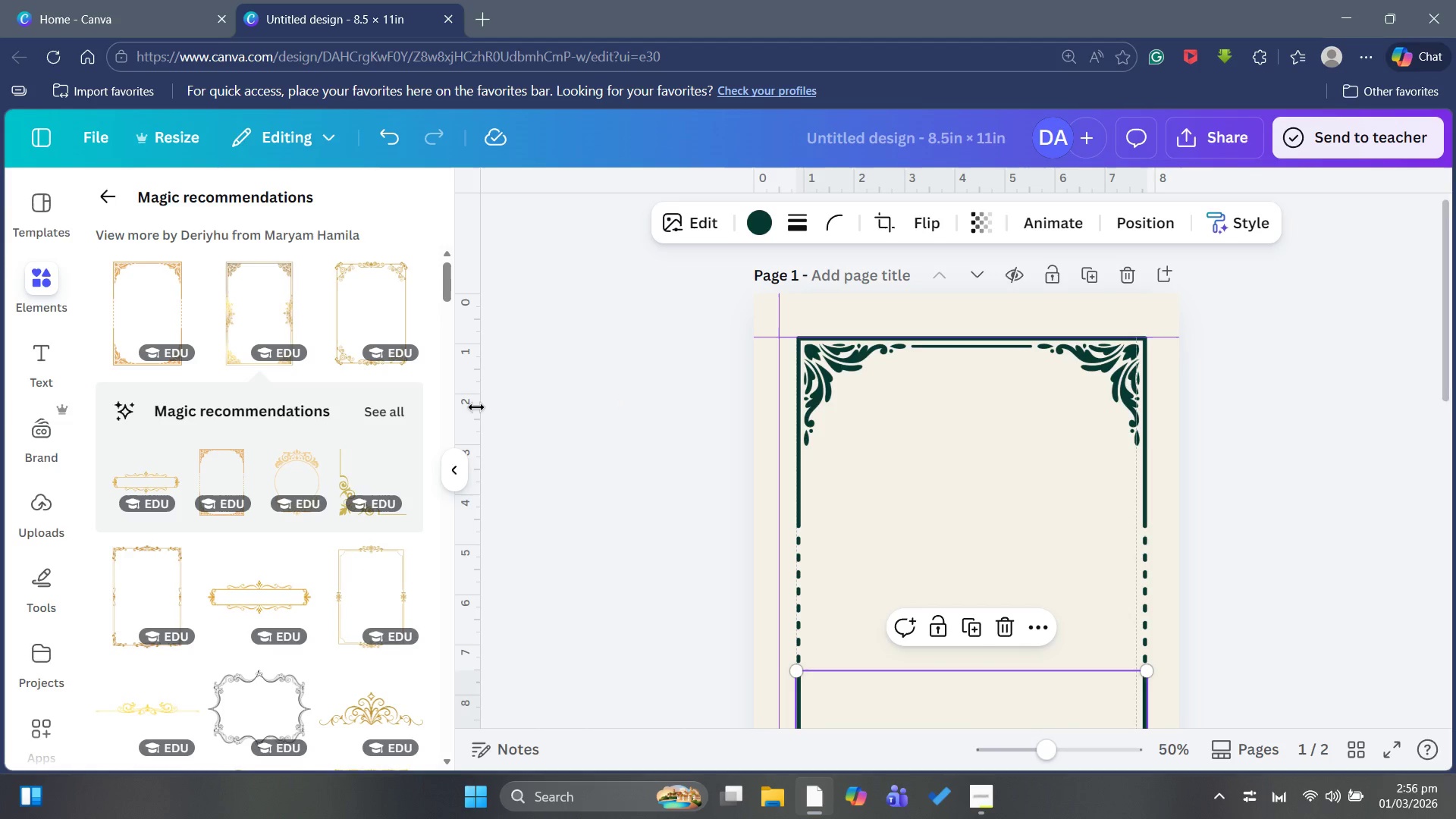 
left_click_drag(start_coordinate=[474, 406], to_coordinate=[797, 413])
 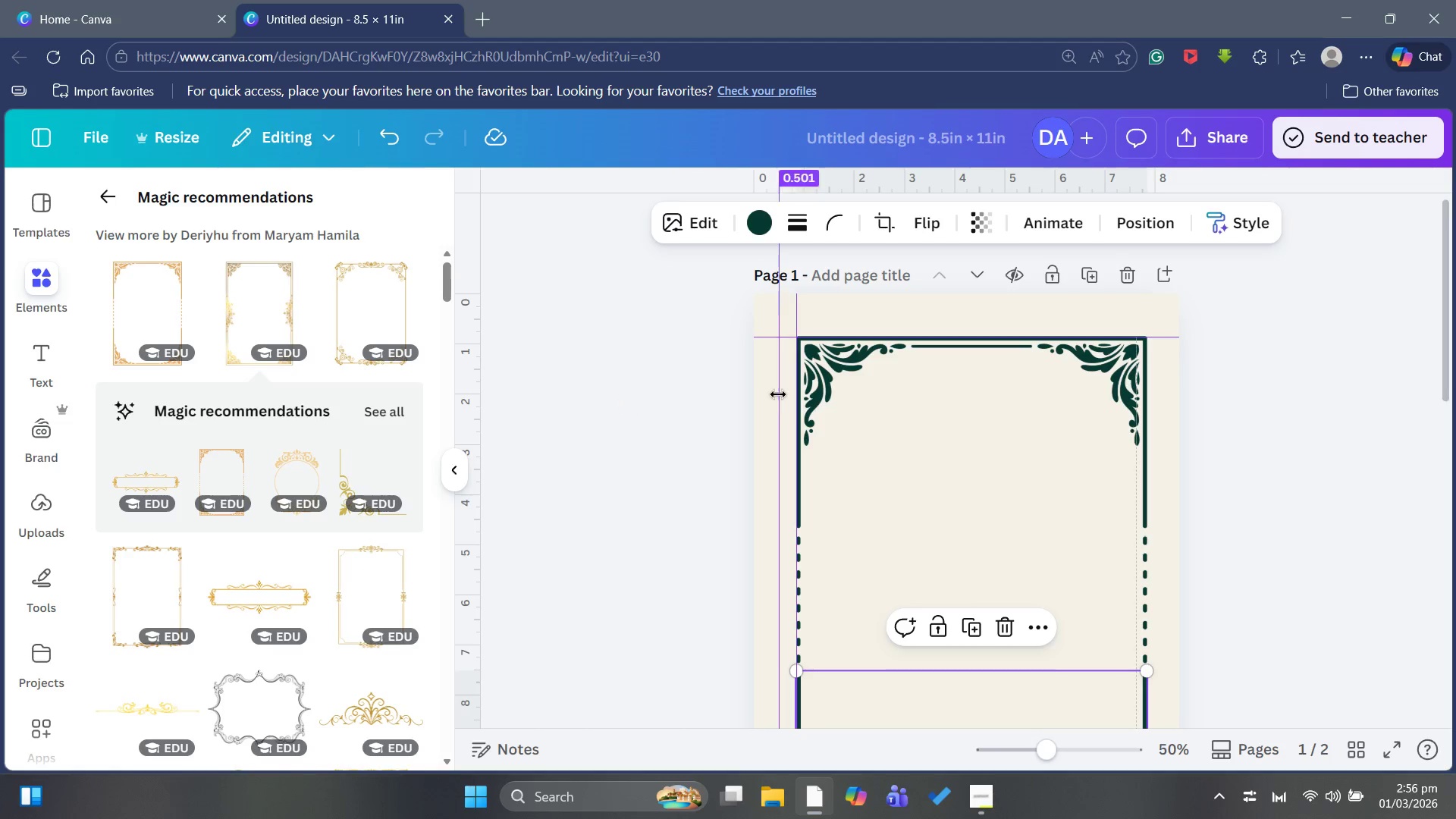 
left_click_drag(start_coordinate=[780, 392], to_coordinate=[794, 394])
 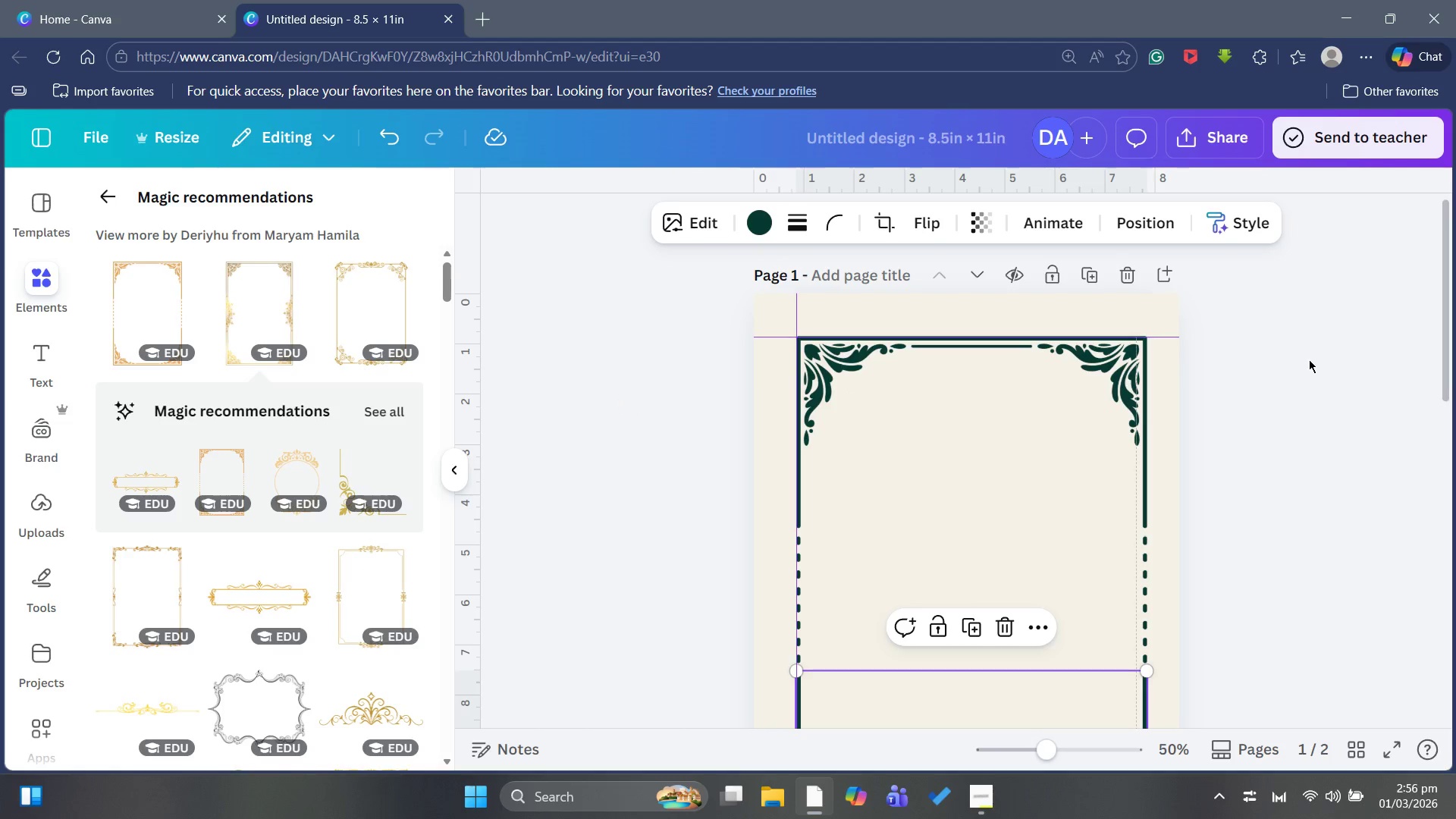 
left_click([1309, 359])
 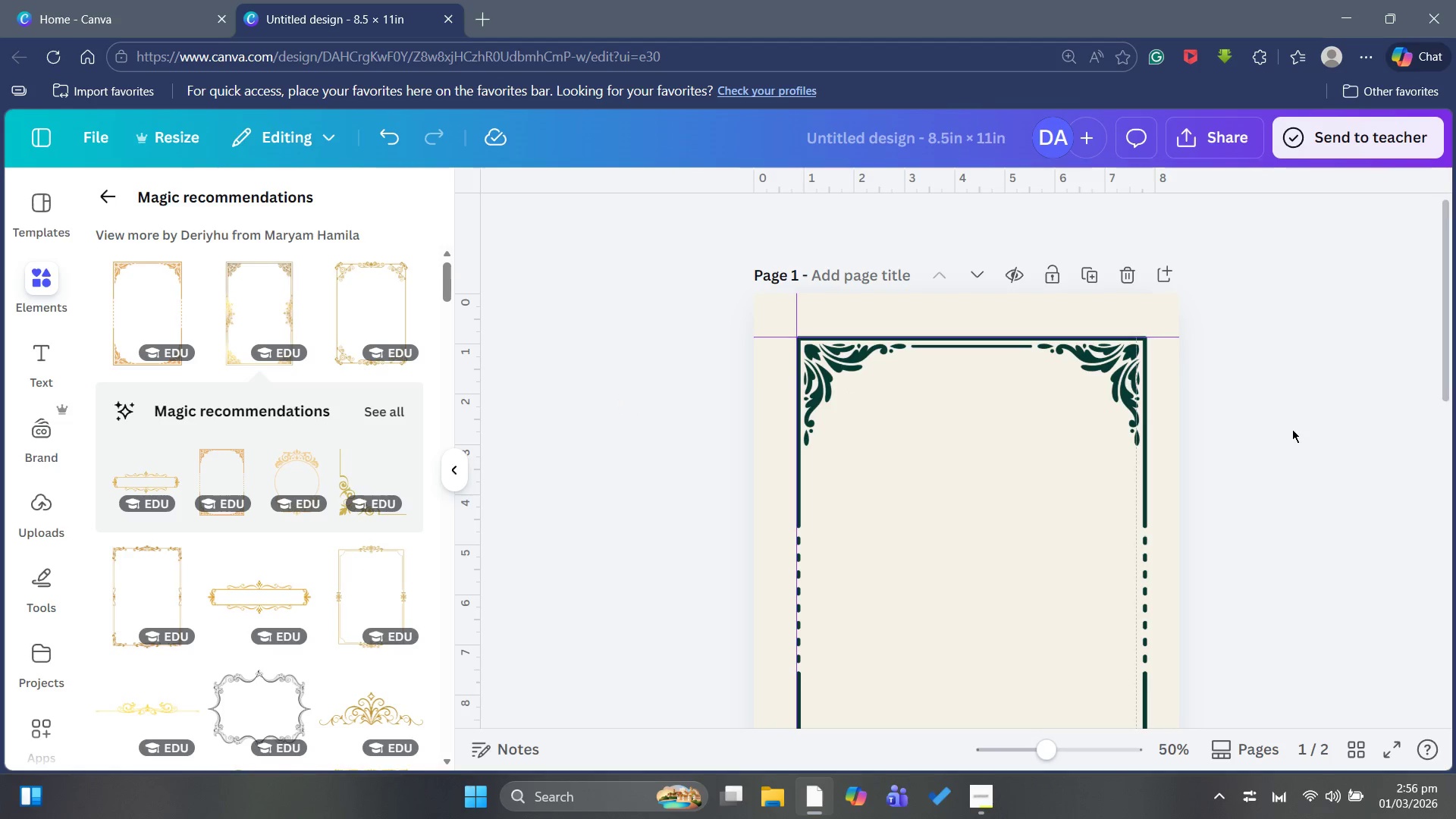 
scroll: coordinate [1301, 420], scroll_direction: down, amount: 4.0
 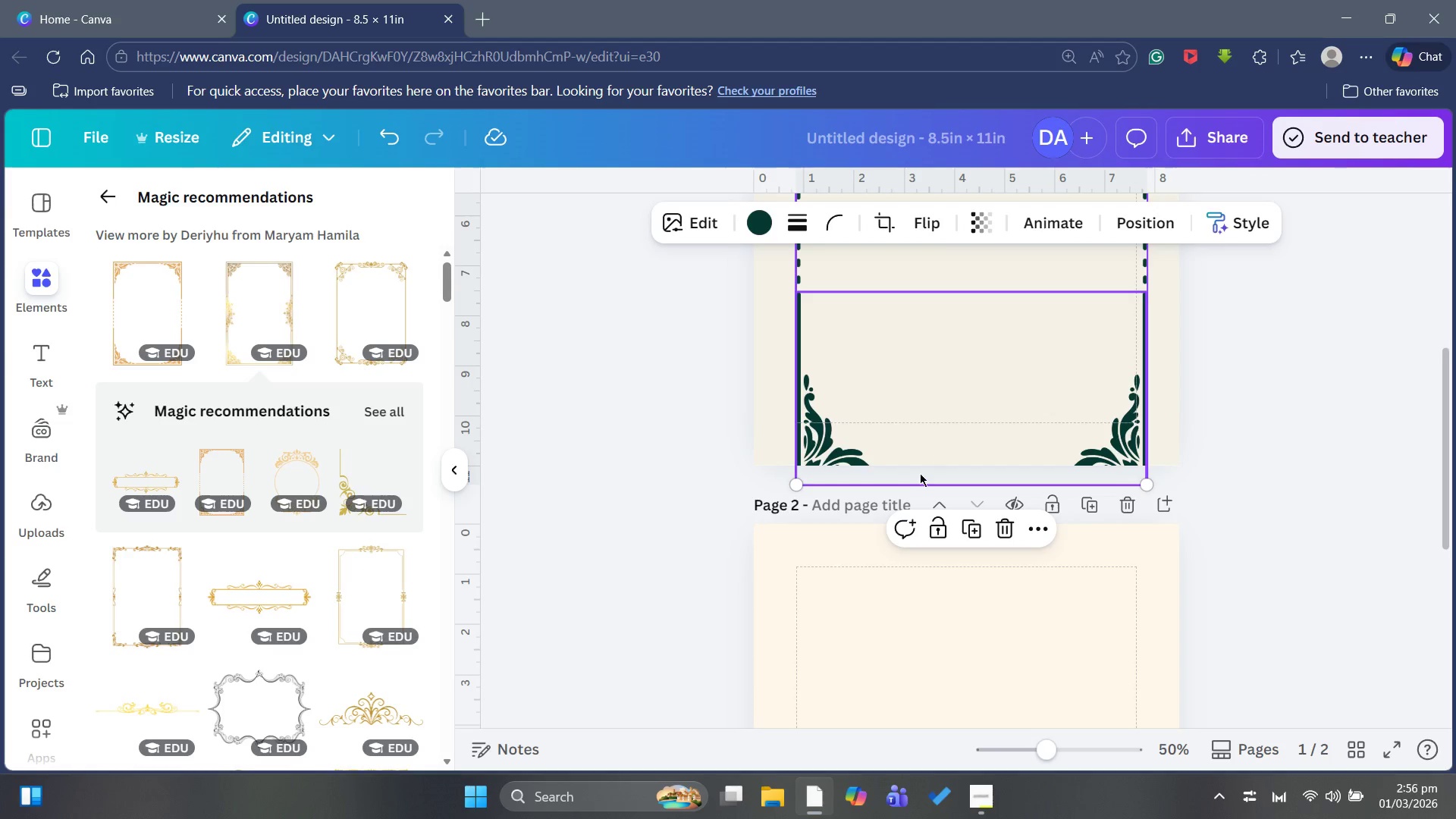 
wait(5.4)
 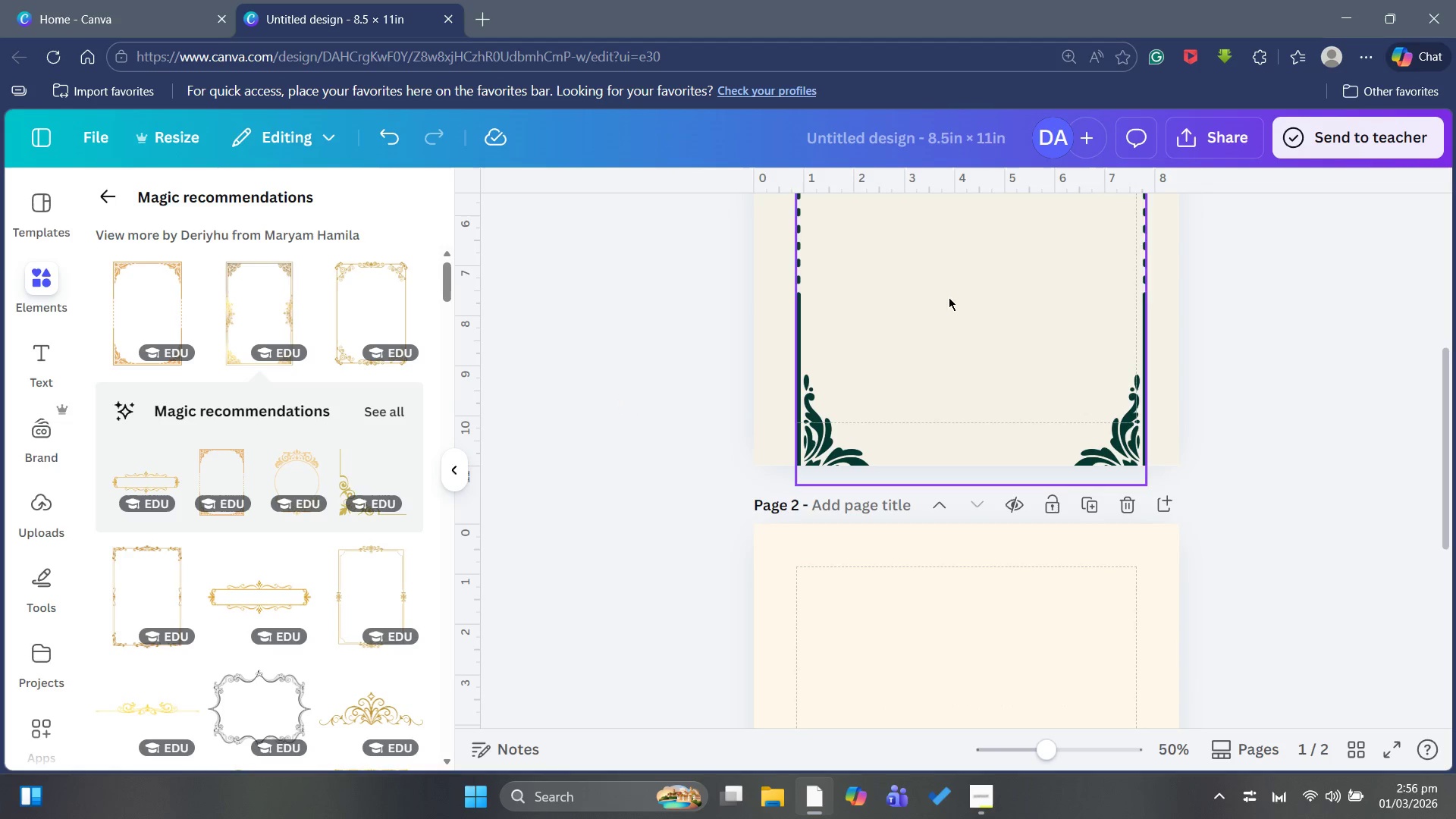 
left_click([889, 218])
 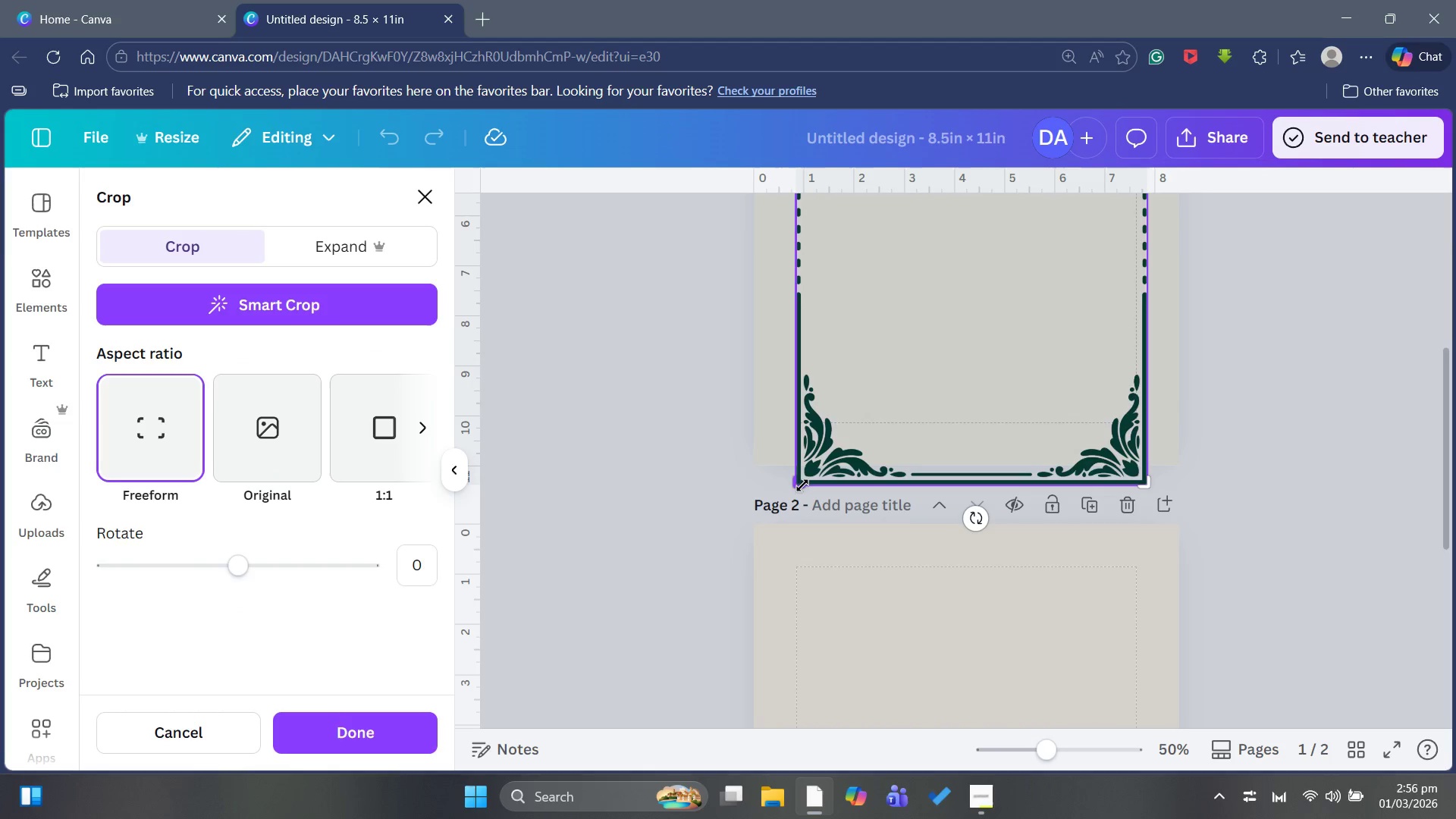 
left_click_drag(start_coordinate=[798, 481], to_coordinate=[785, 290])
 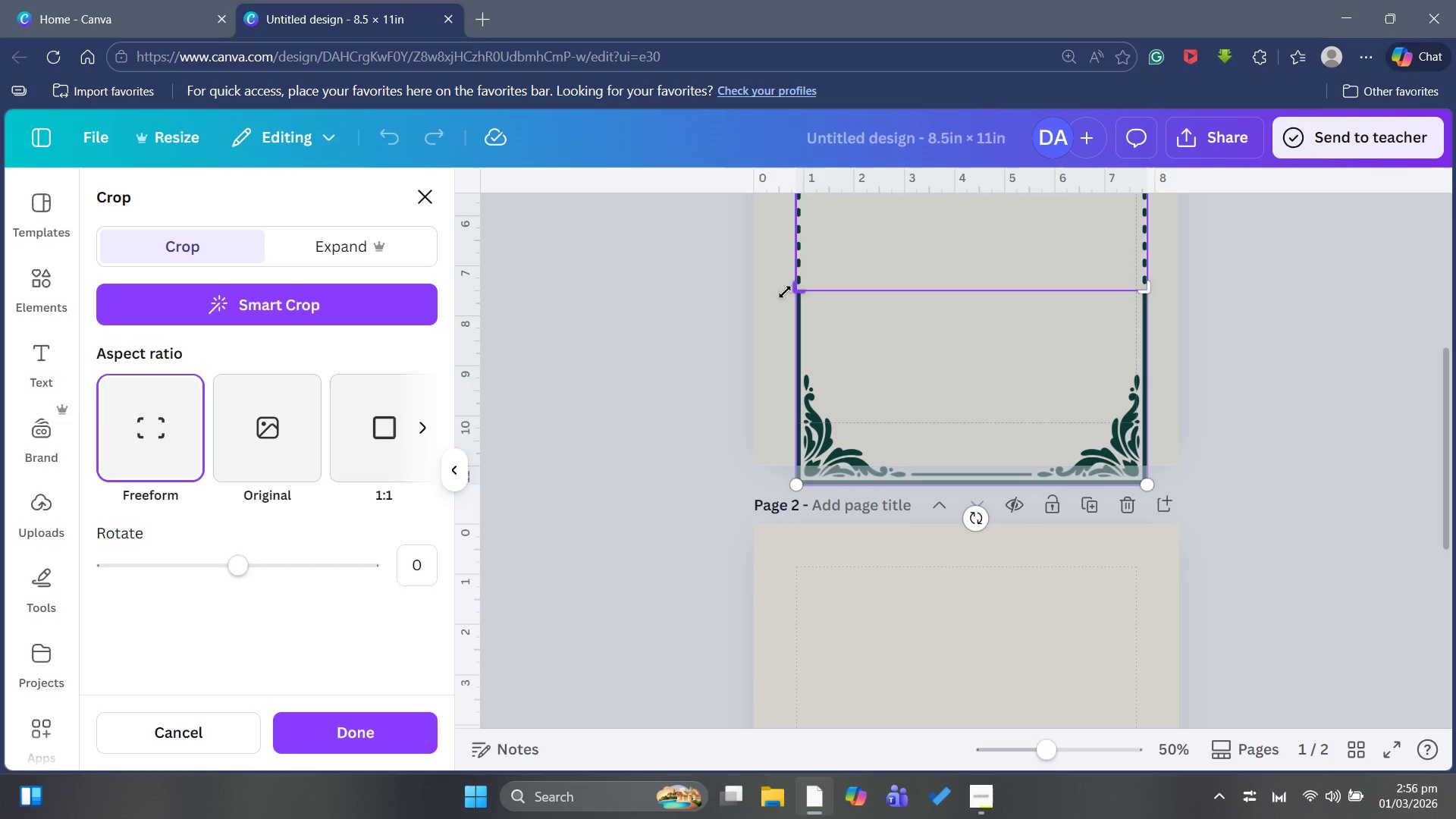 
key(Enter)
 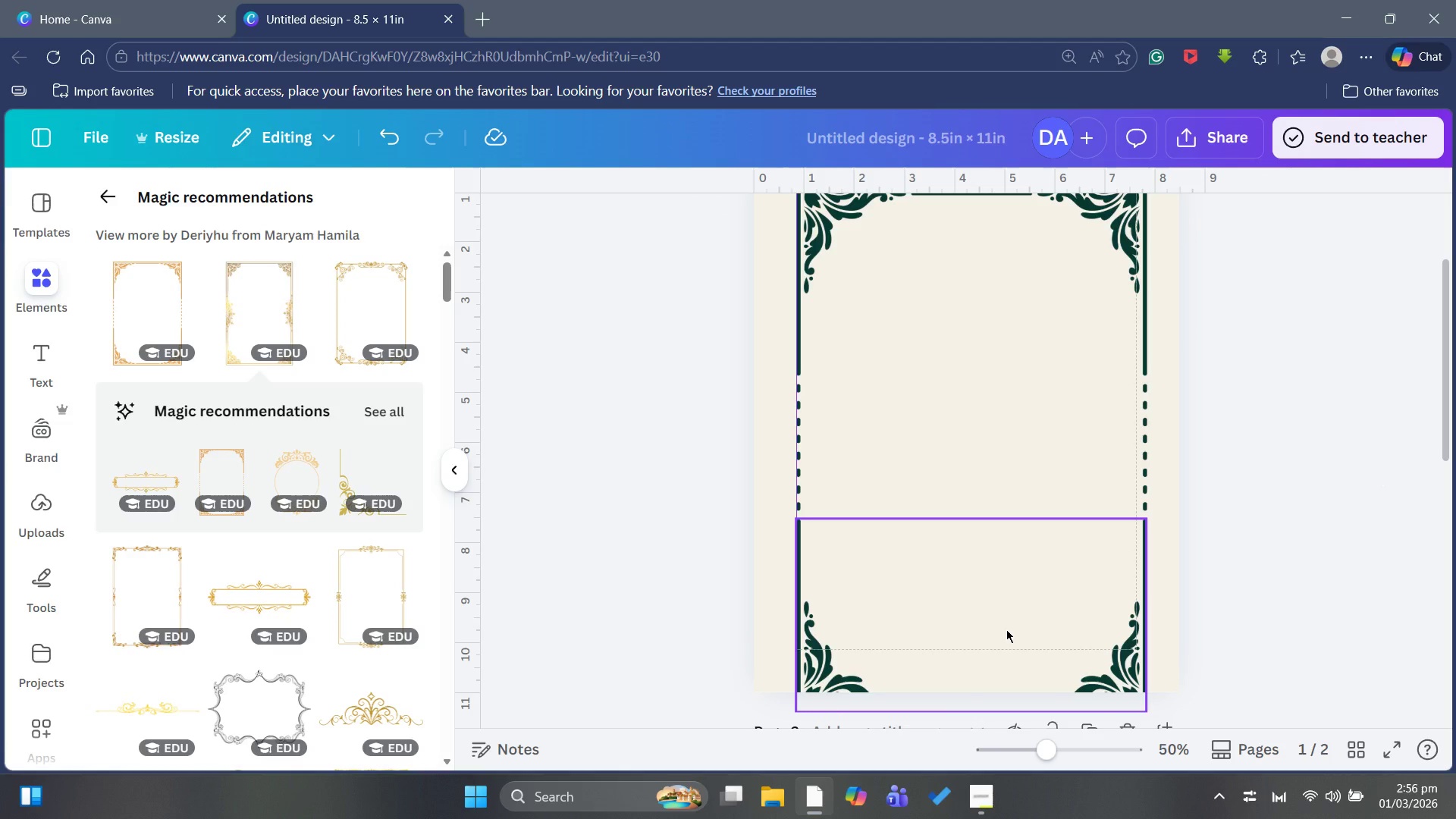 
wait(12.16)
 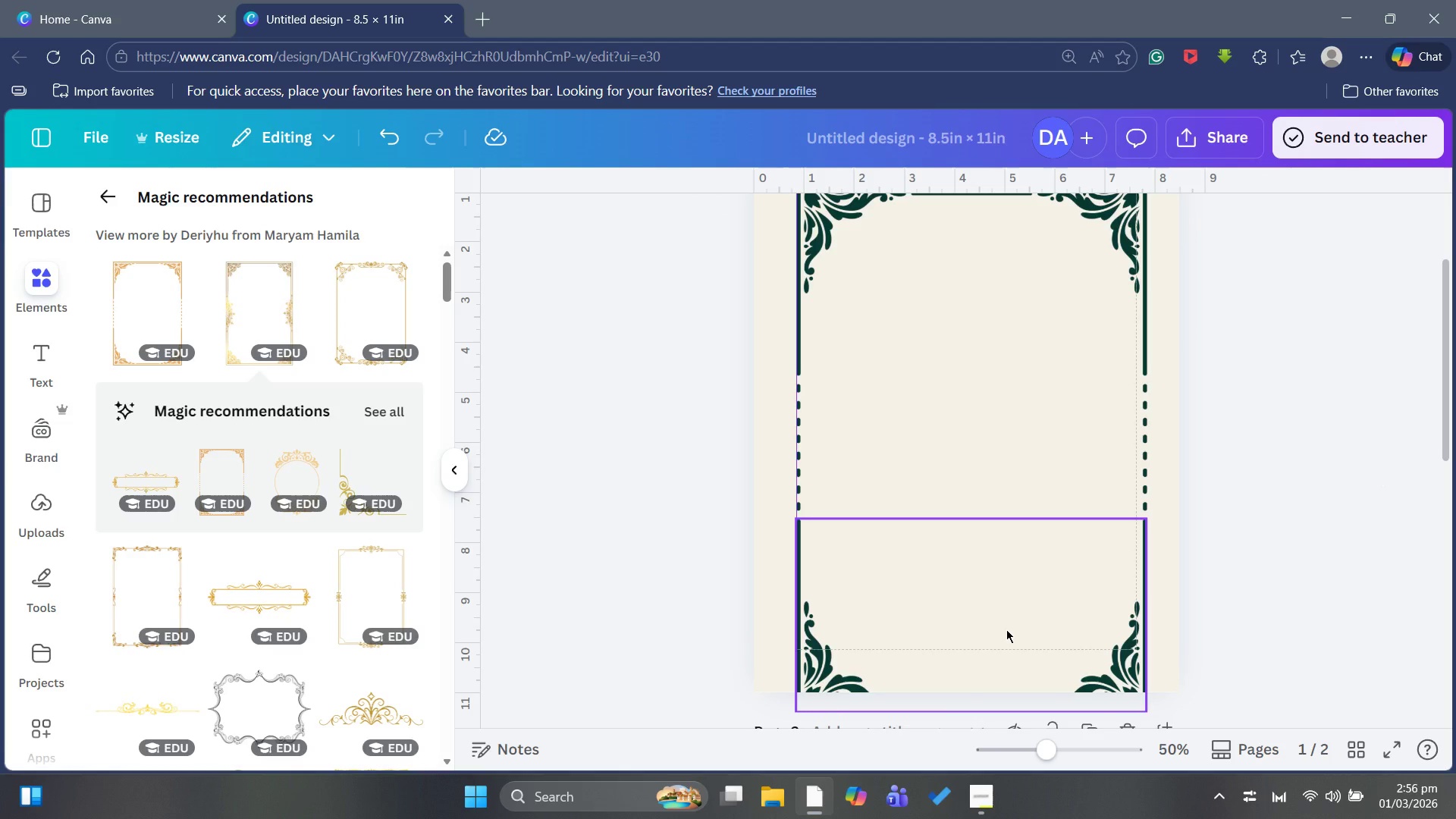 
left_click_drag(start_coordinate=[1012, 609], to_coordinate=[1012, 548])
 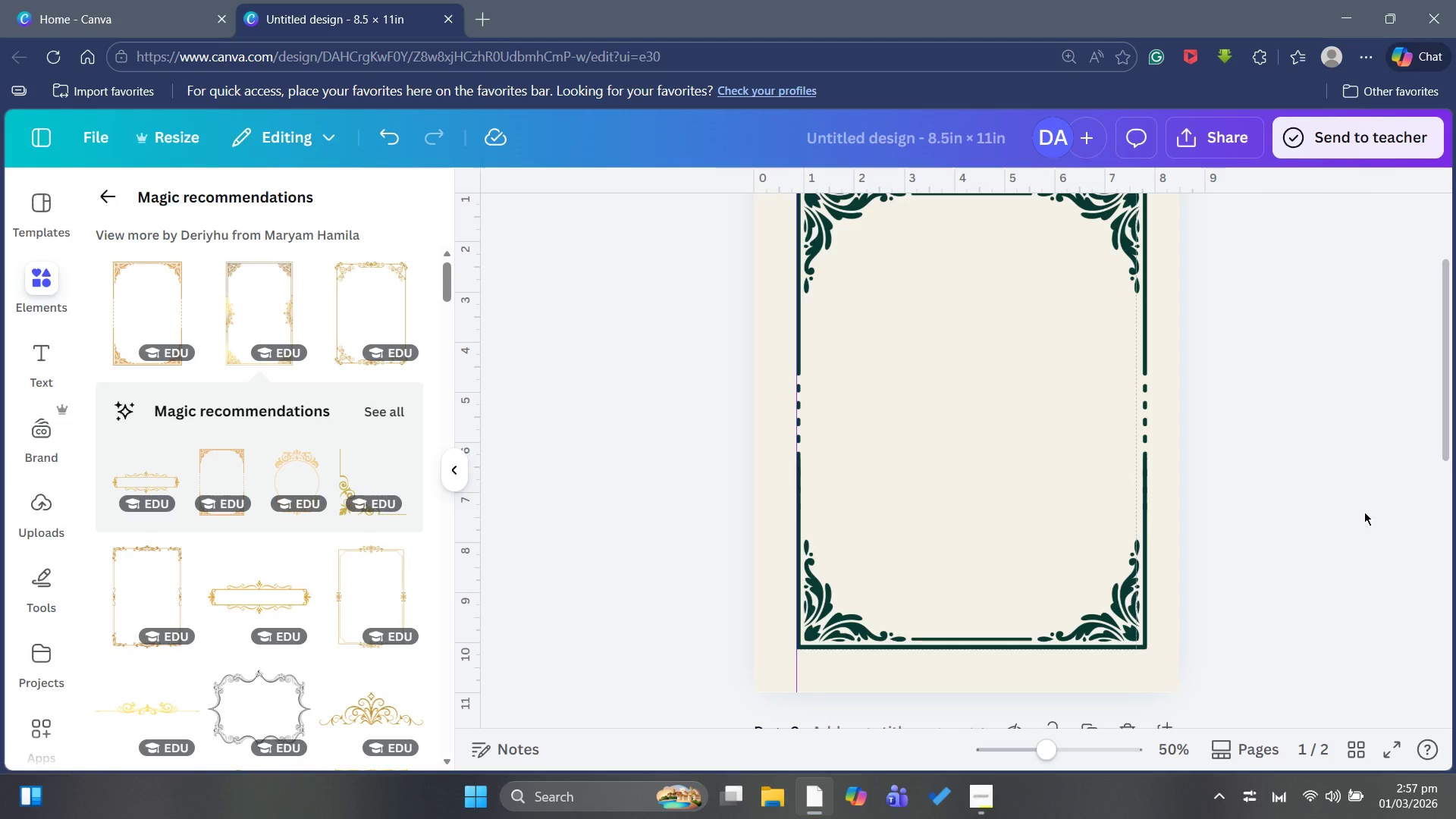 
wait(8.73)
 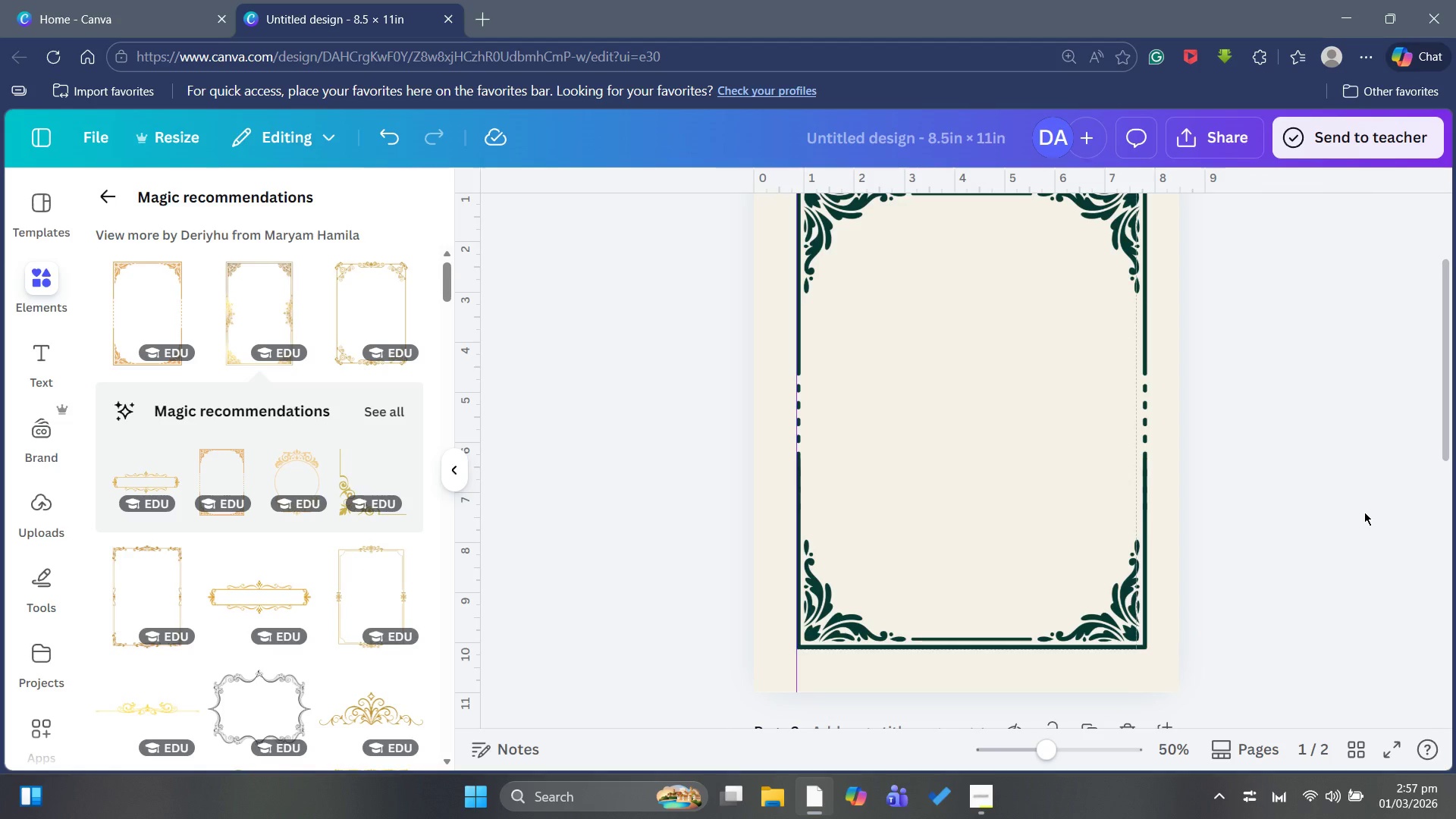 
scroll: coordinate [1210, 514], scroll_direction: up, amount: 2.0
 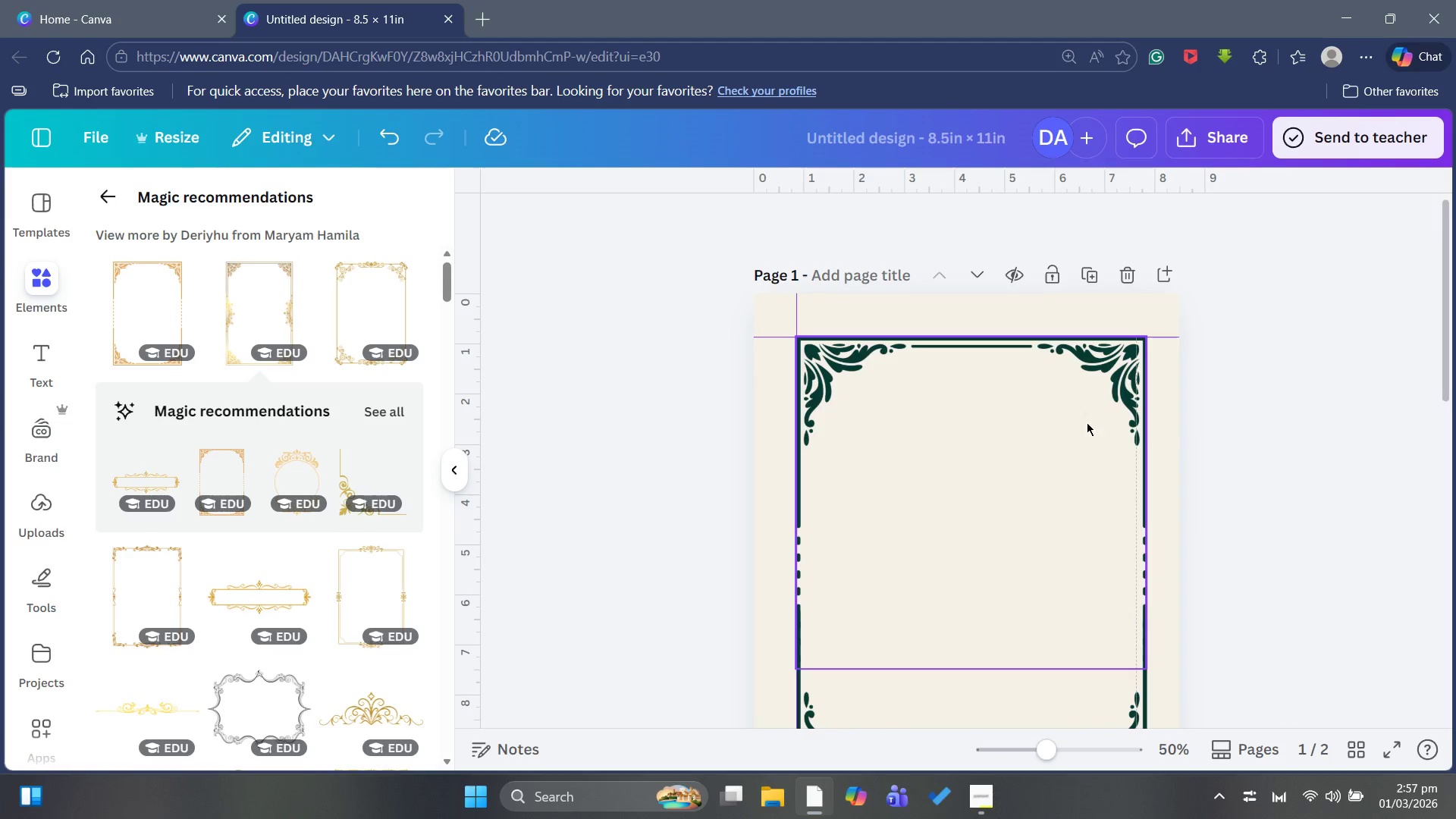 
left_click([1069, 422])
 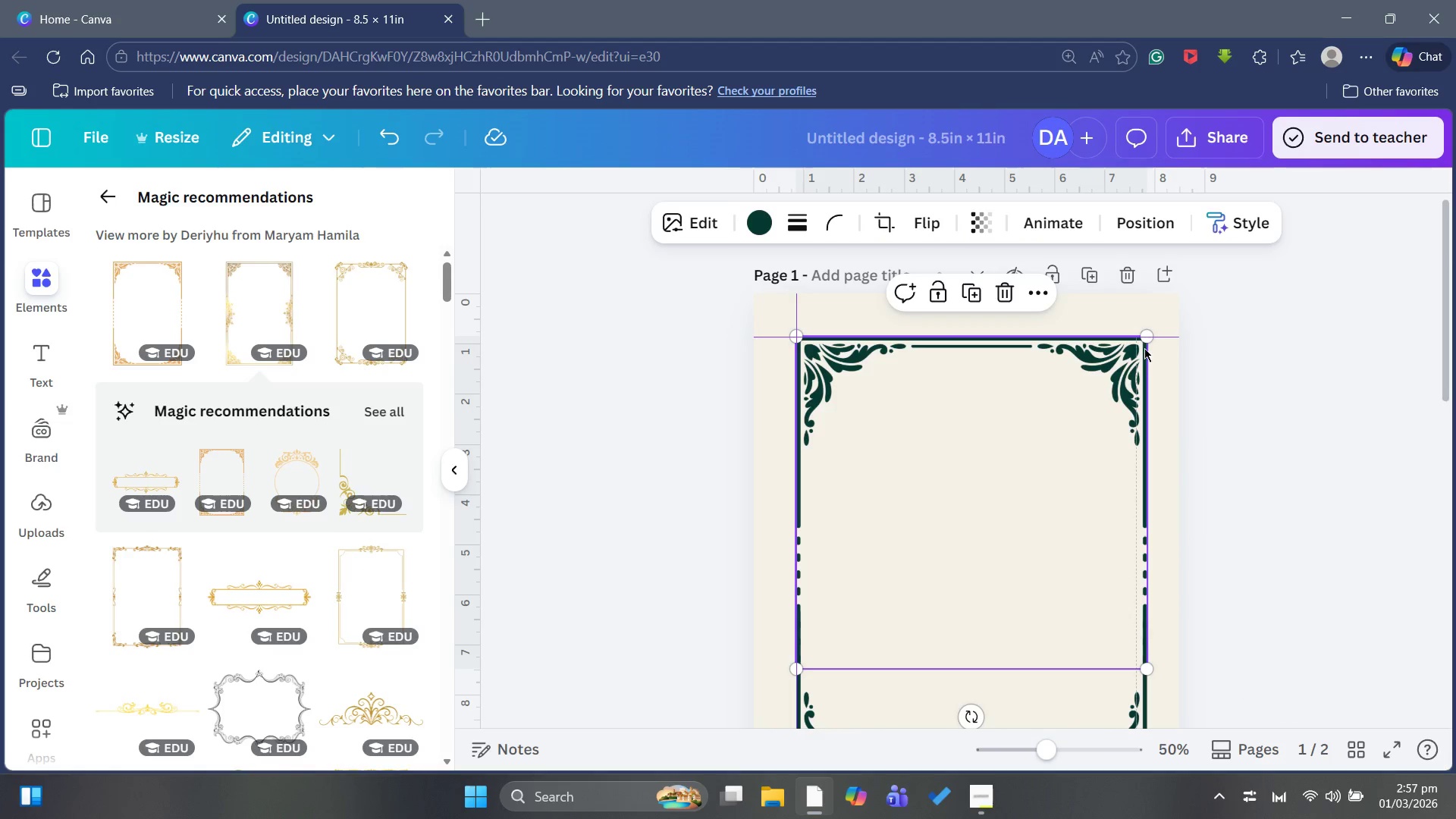 
left_click_drag(start_coordinate=[1145, 344], to_coordinate=[1135, 348])
 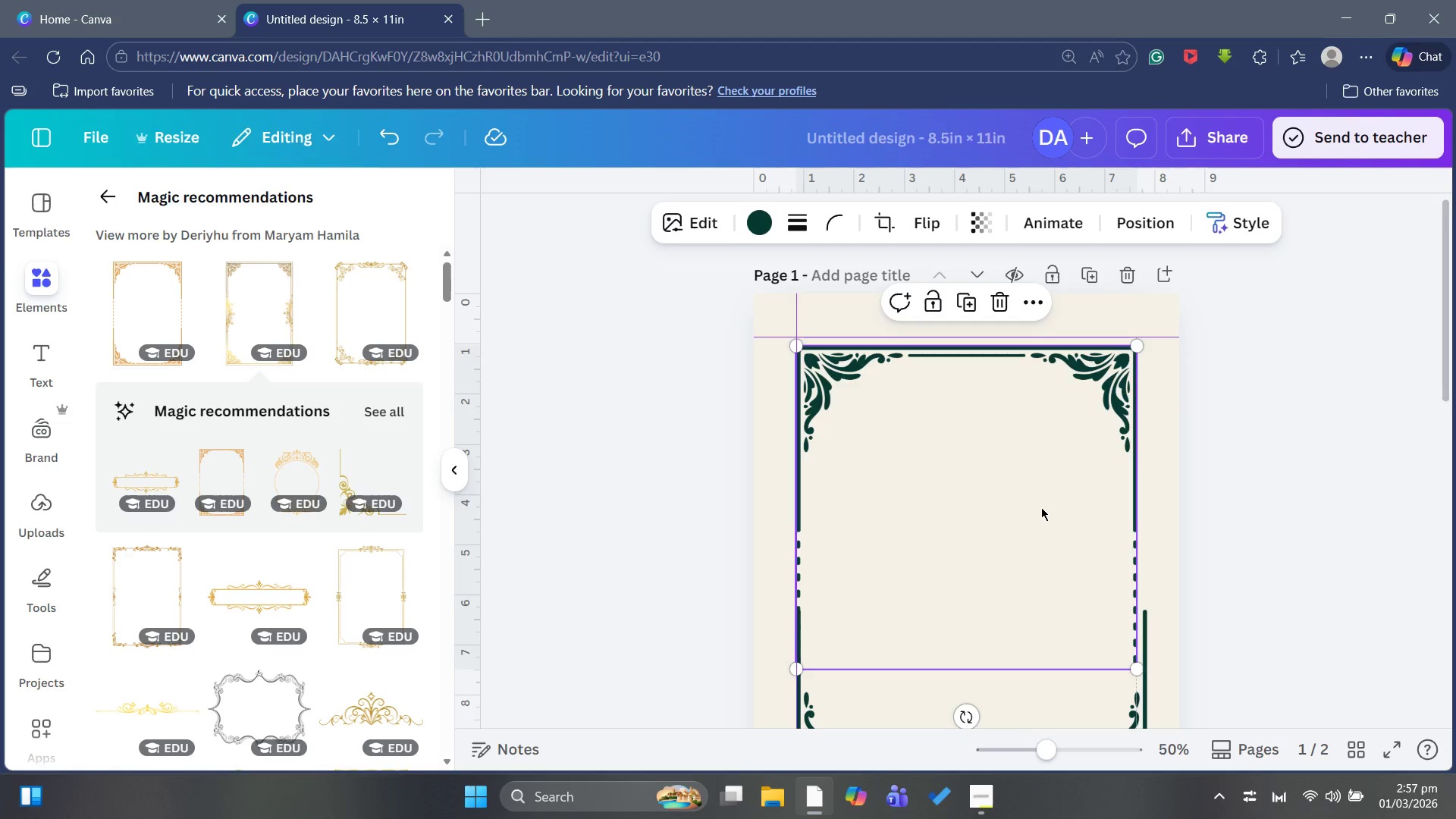 
left_click_drag(start_coordinate=[1041, 506], to_coordinate=[1041, 502])
 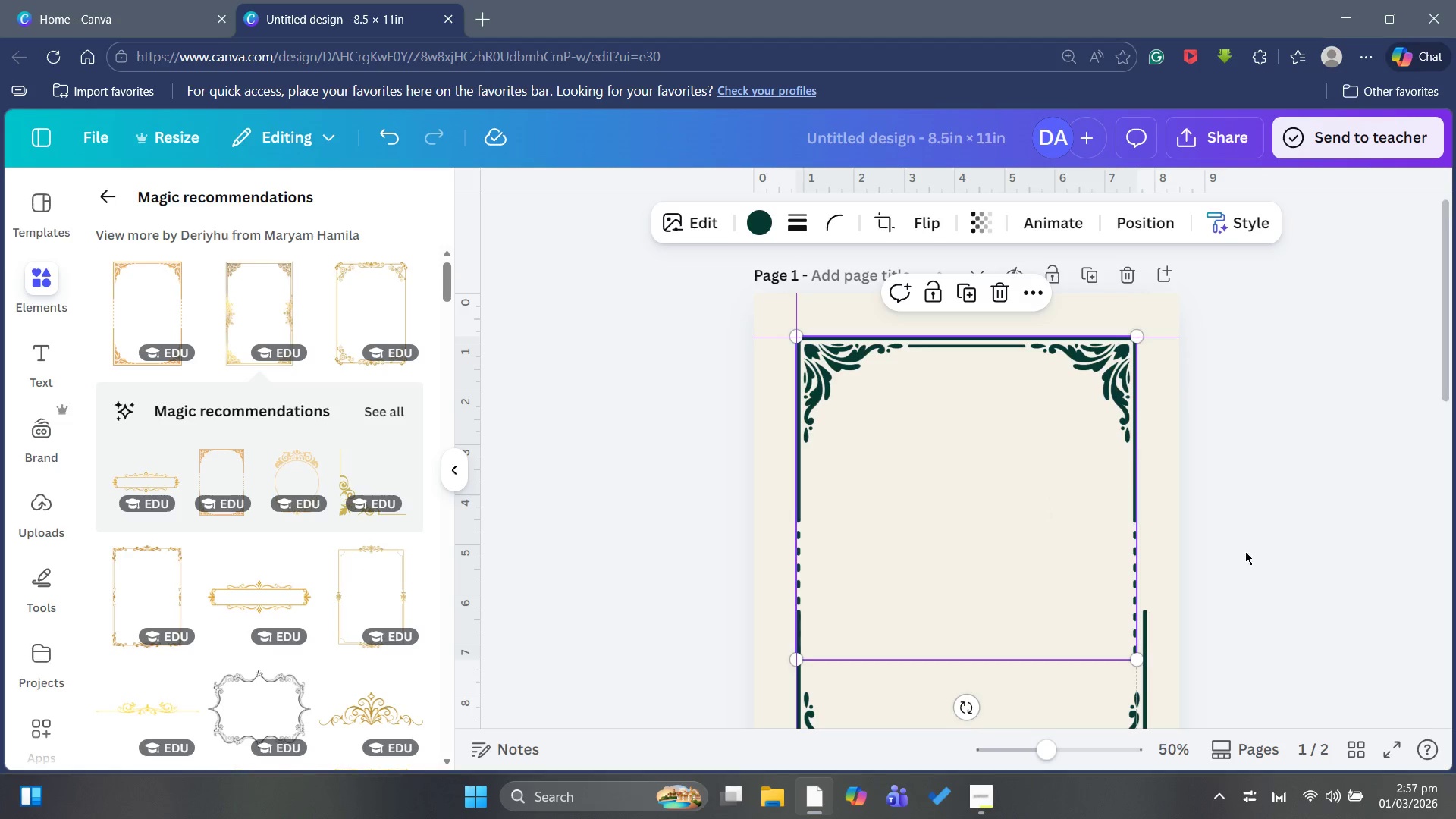 
scroll: coordinate [1262, 573], scroll_direction: down, amount: 3.0
 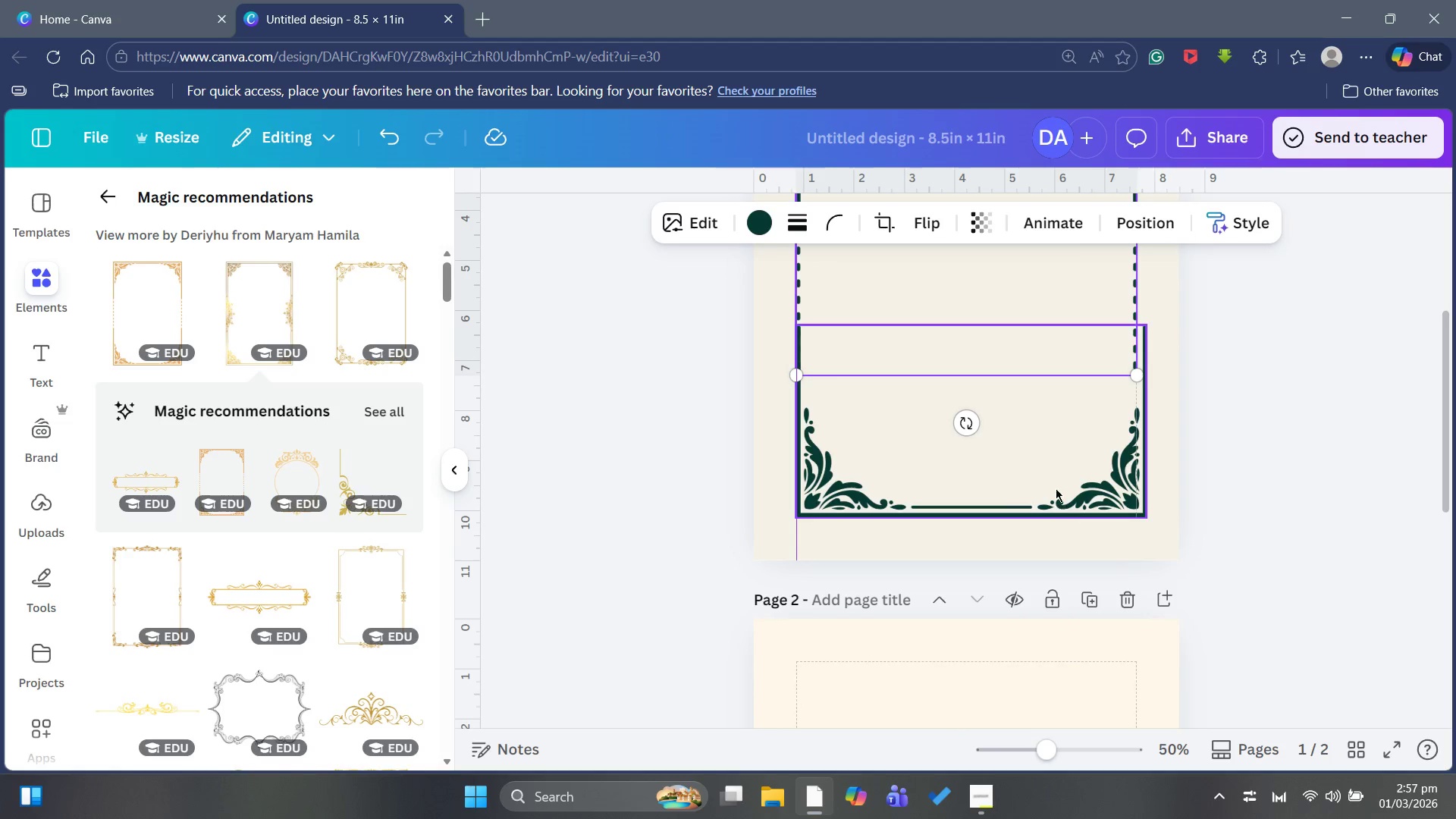 
left_click([1056, 486])
 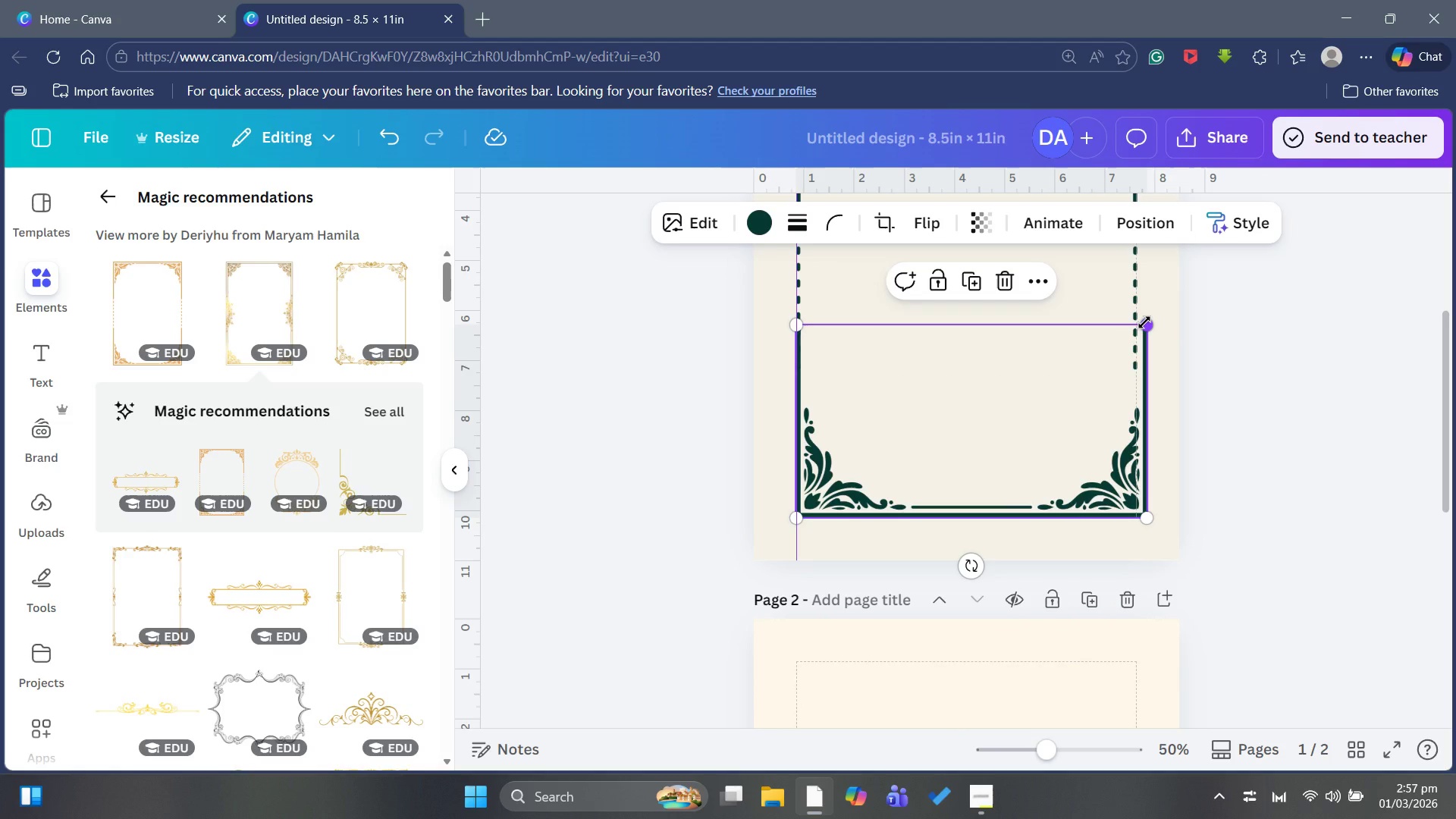 
left_click_drag(start_coordinate=[1144, 322], to_coordinate=[1141, 337])
 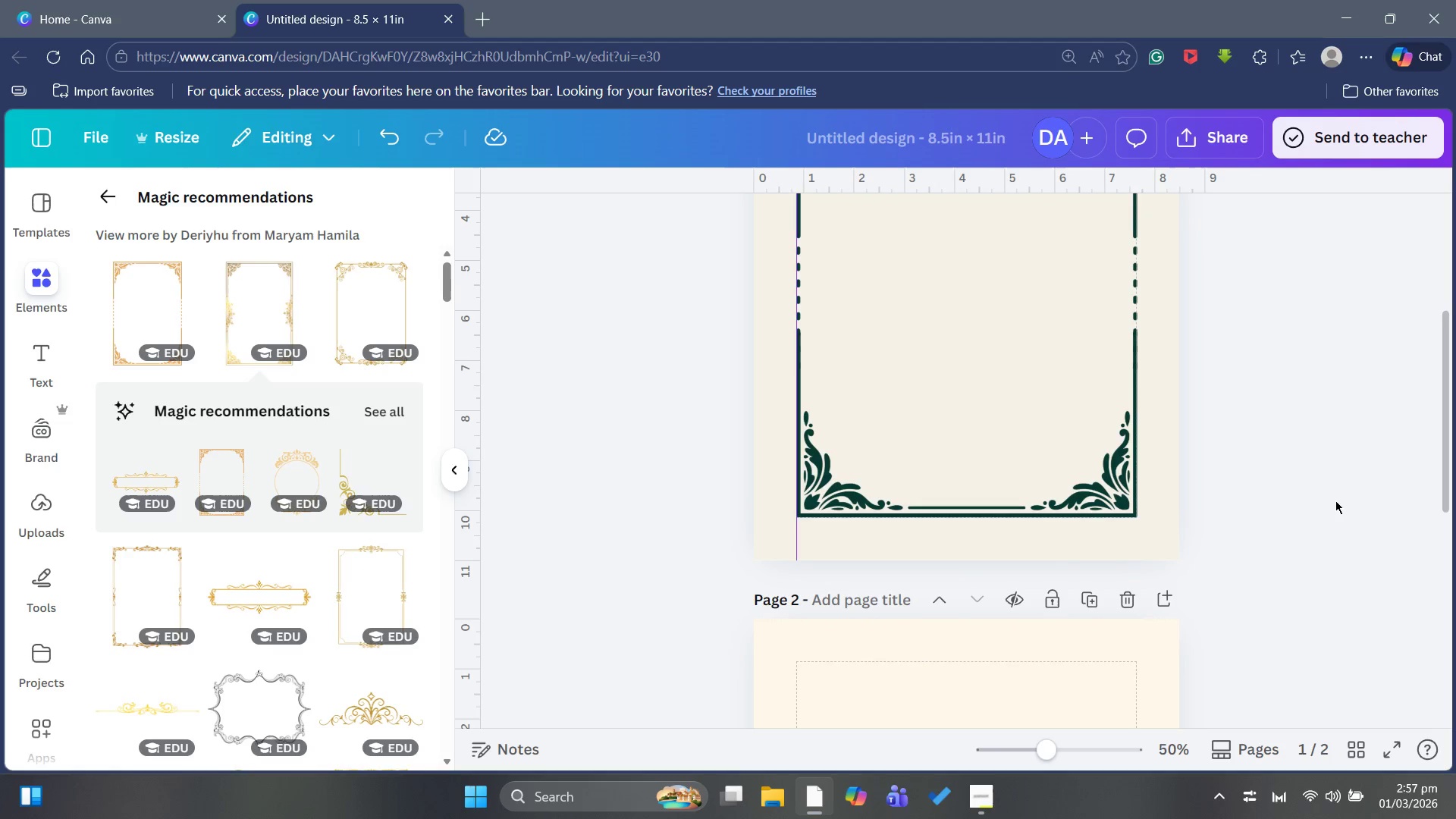 
wait(6.78)
 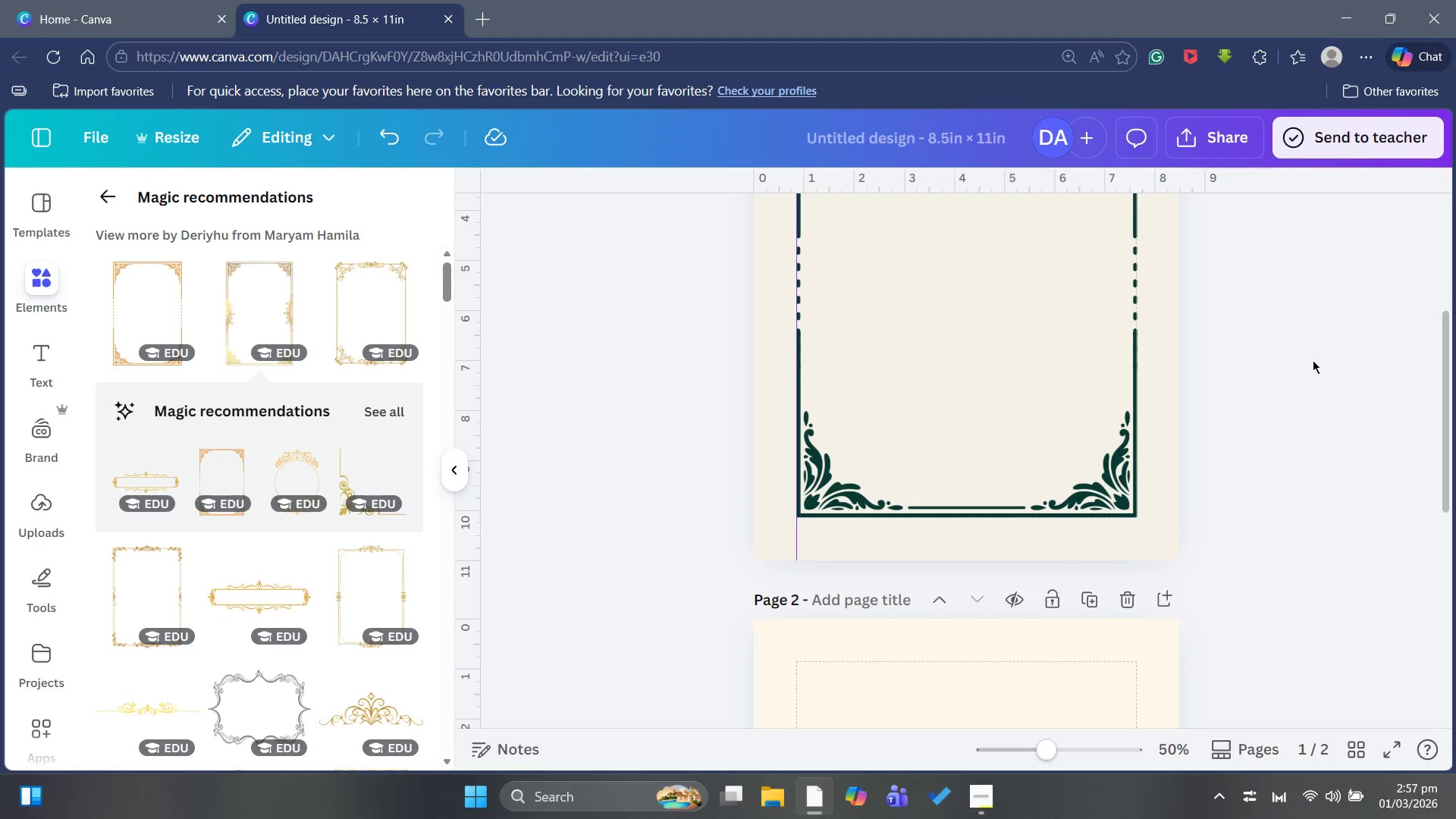 
scroll: coordinate [1306, 516], scroll_direction: up, amount: 3.0
 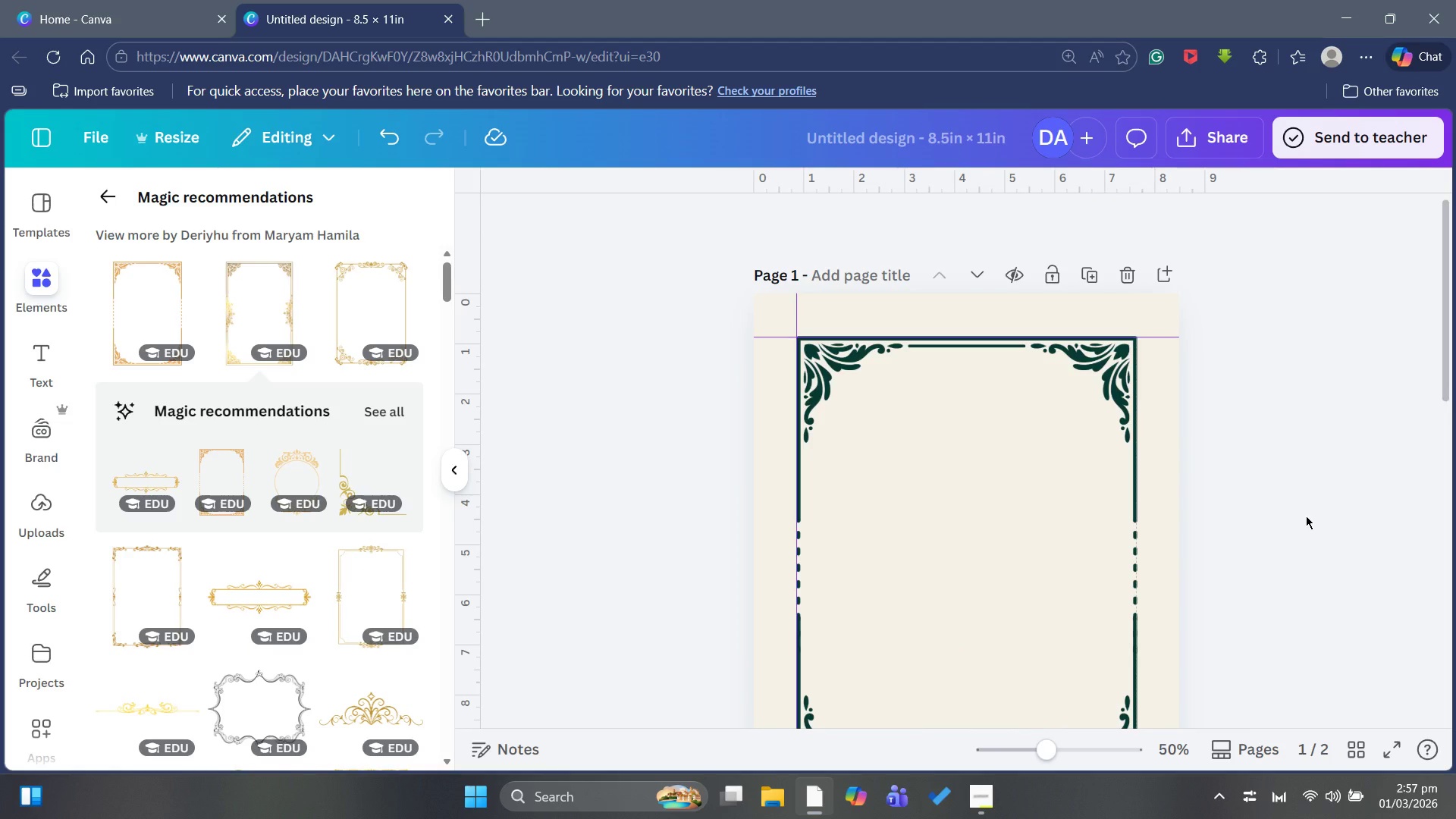 
scroll: coordinate [1306, 516], scroll_direction: down, amount: 2.0
 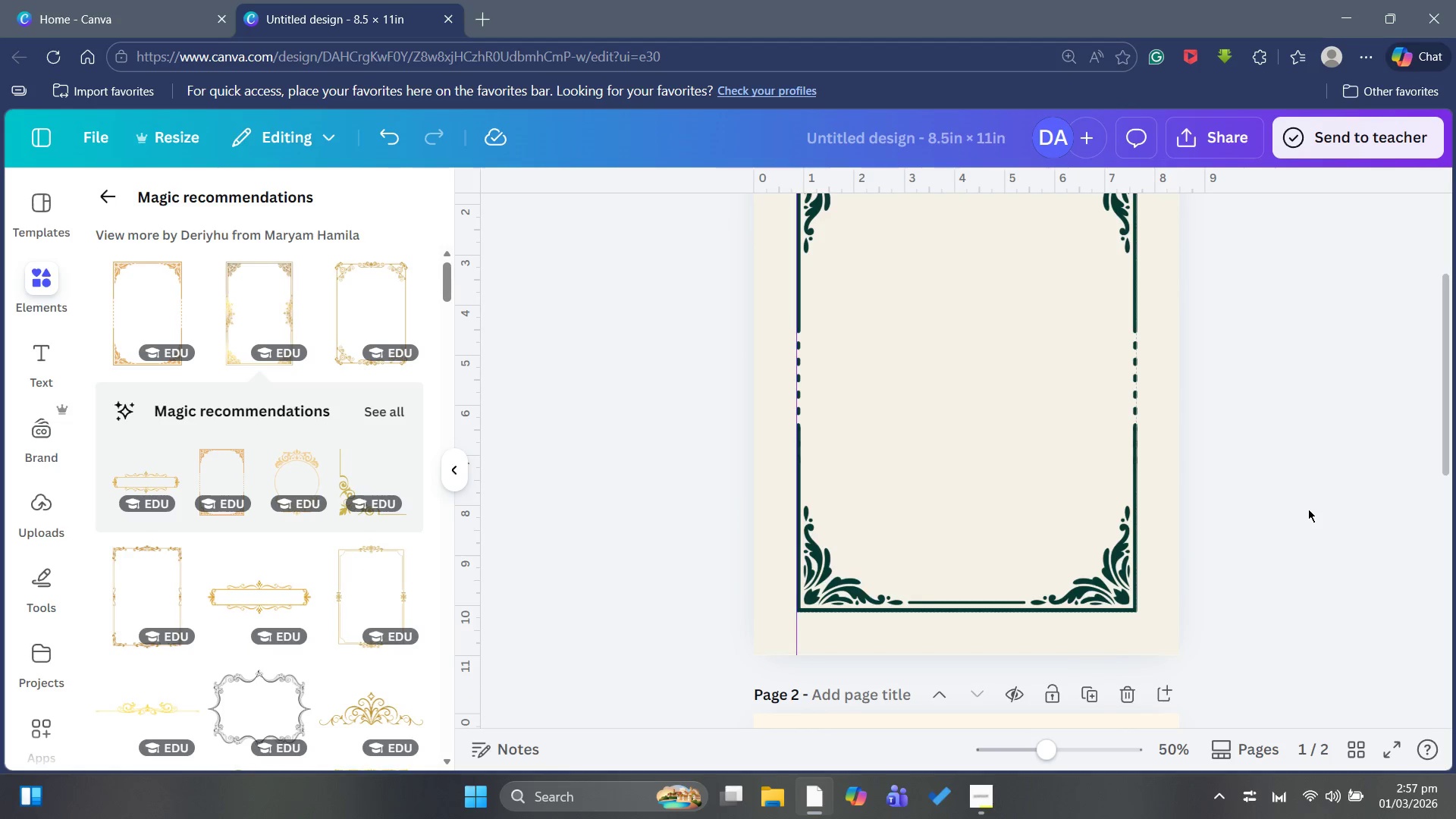 
scroll: coordinate [1309, 509], scroll_direction: up, amount: 3.0
 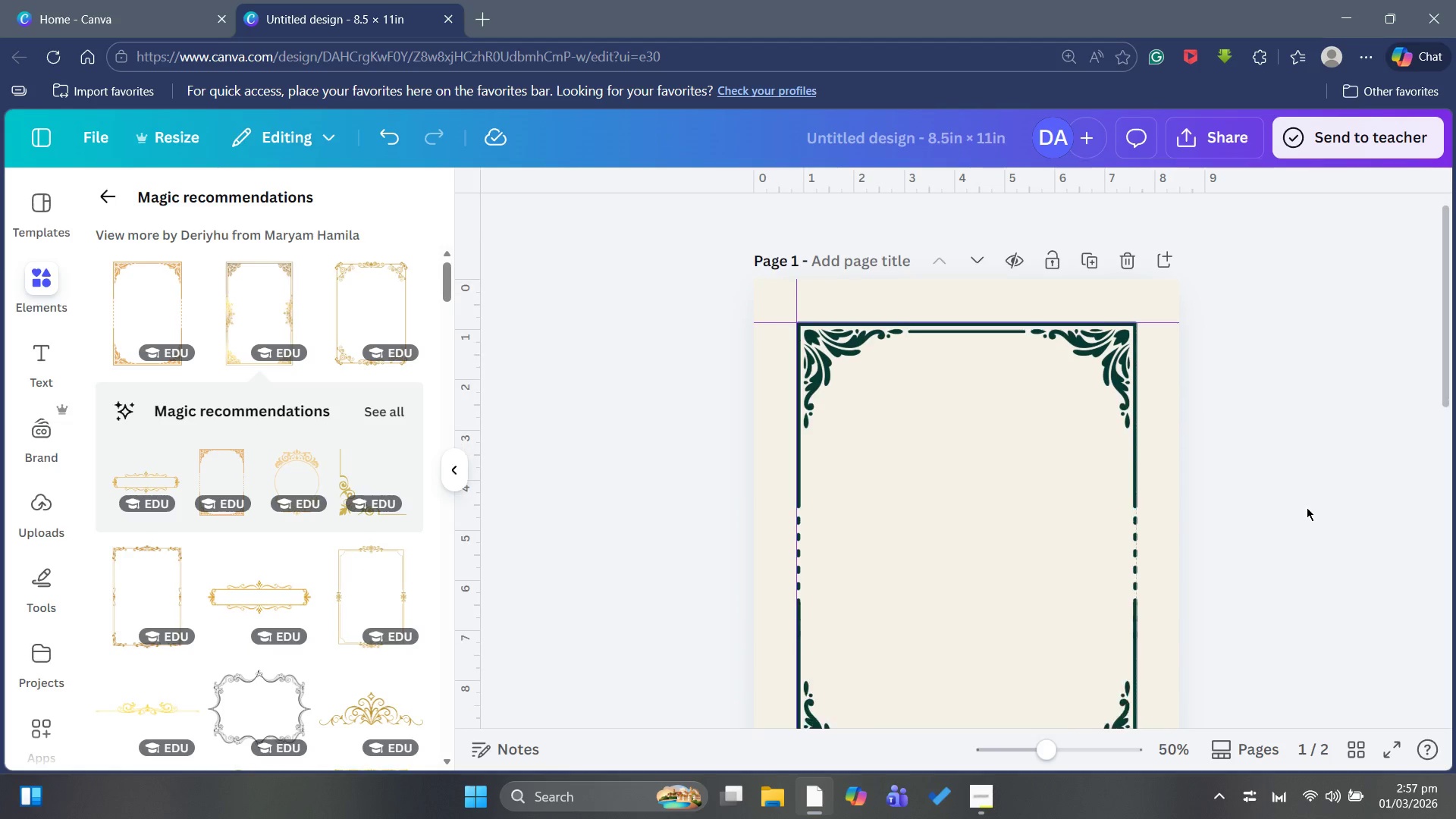 
scroll: coordinate [1307, 507], scroll_direction: down, amount: 3.0
 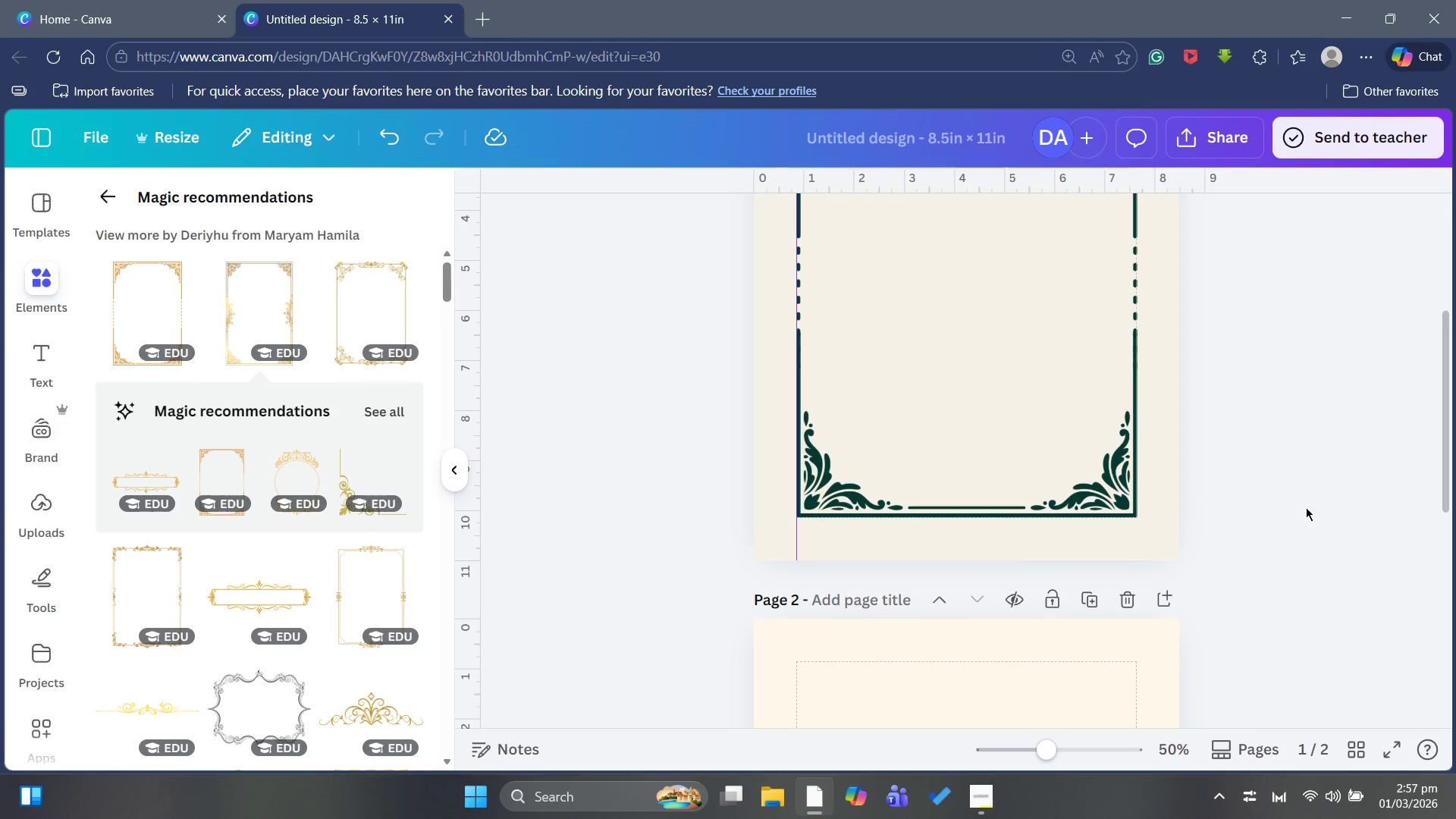 
scroll: coordinate [1306, 507], scroll_direction: up, amount: 1.0
 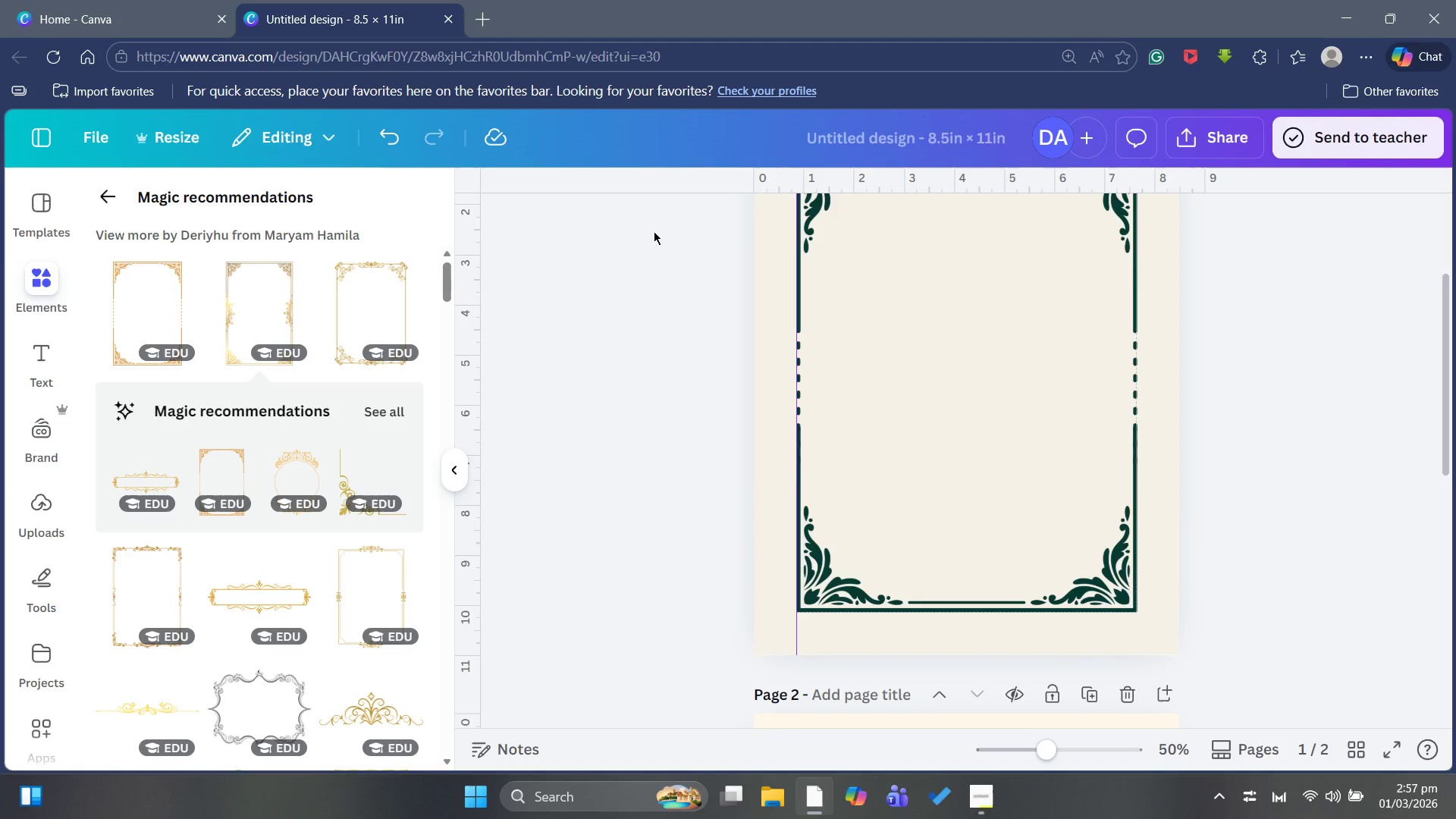 
left_click_drag(start_coordinate=[676, 237], to_coordinate=[1051, 586])
 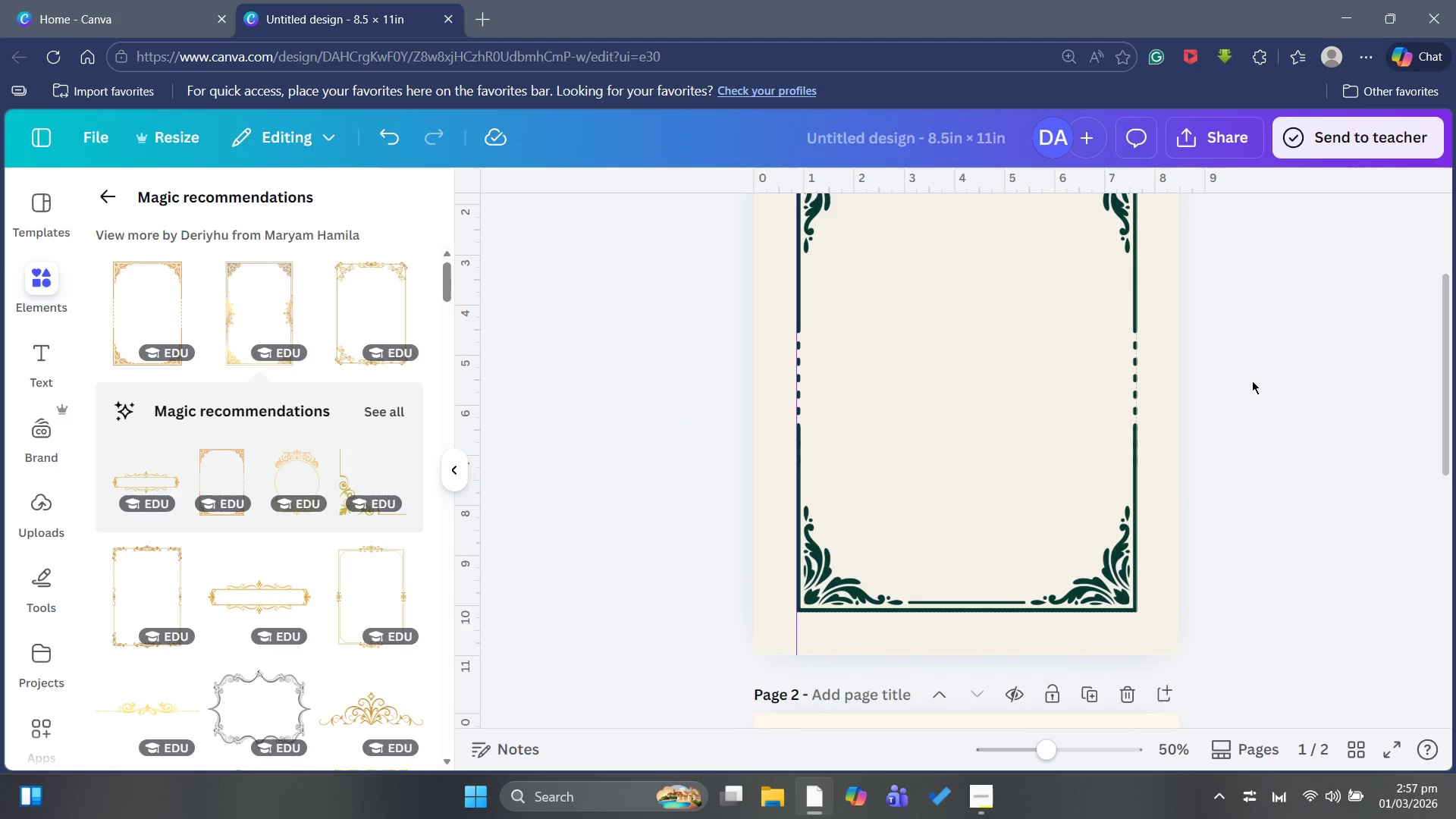 
wait(7.14)
 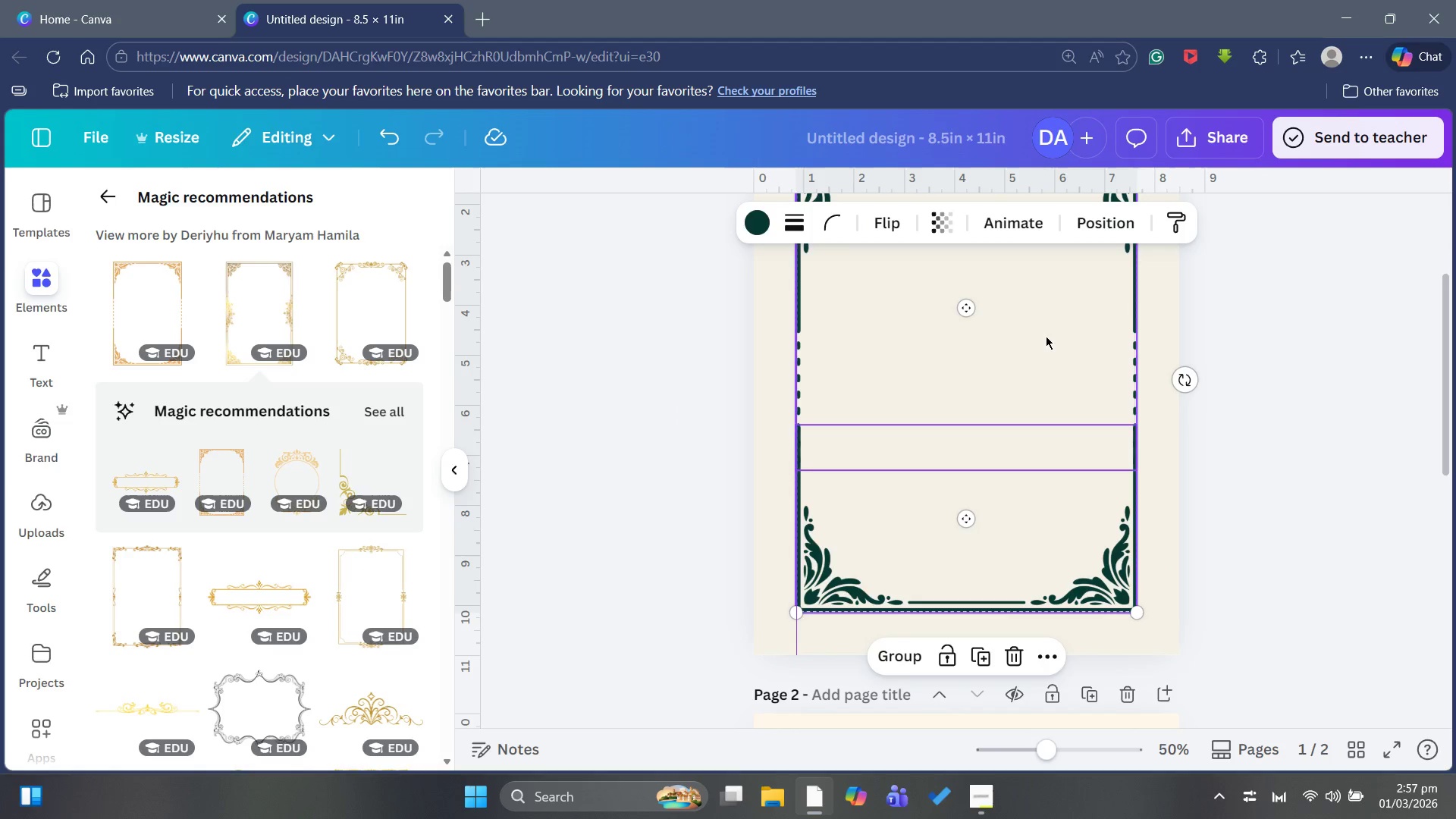 
scroll: coordinate [1235, 485], scroll_direction: up, amount: 2.0
 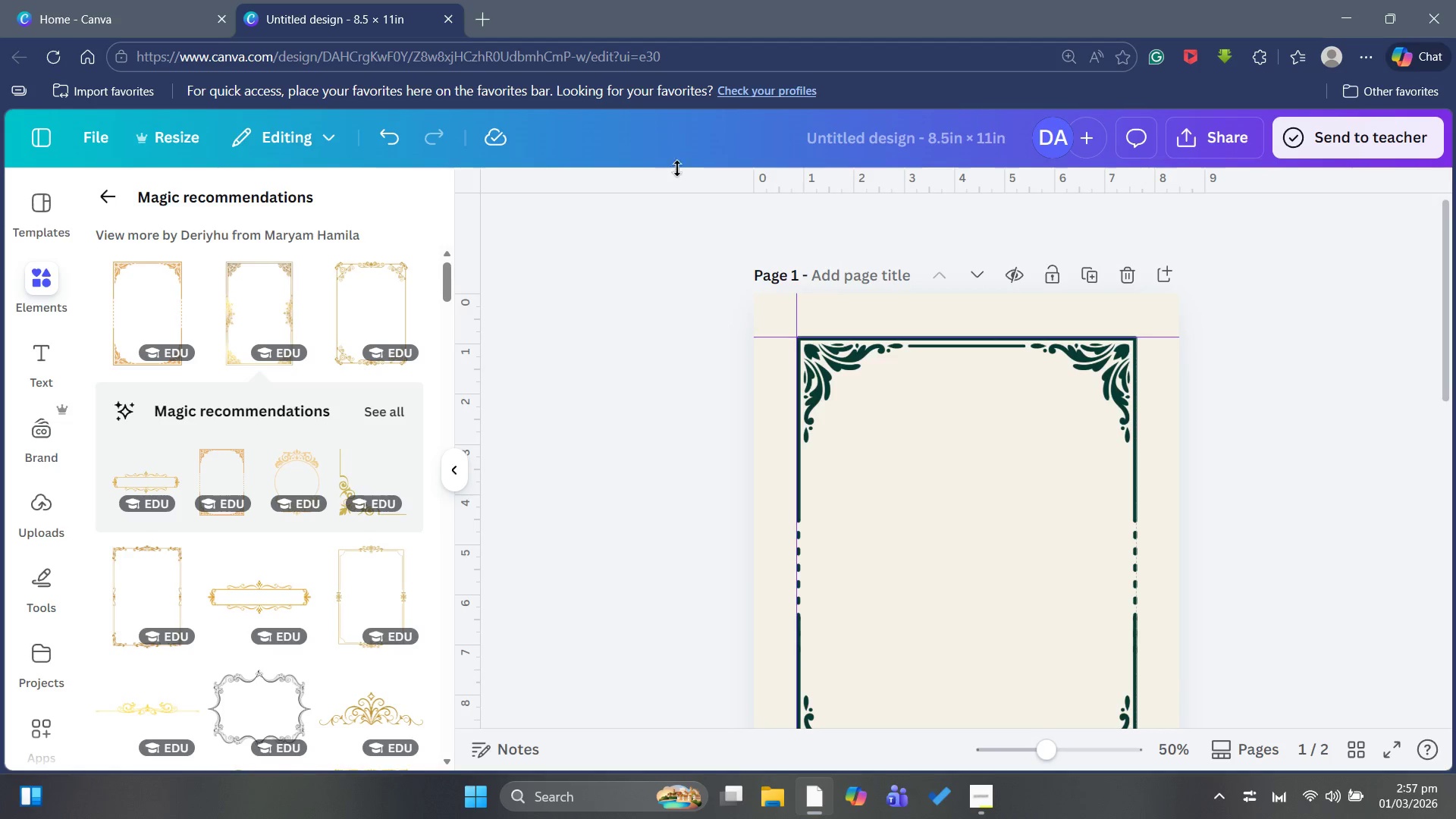 
left_click([890, 396])
 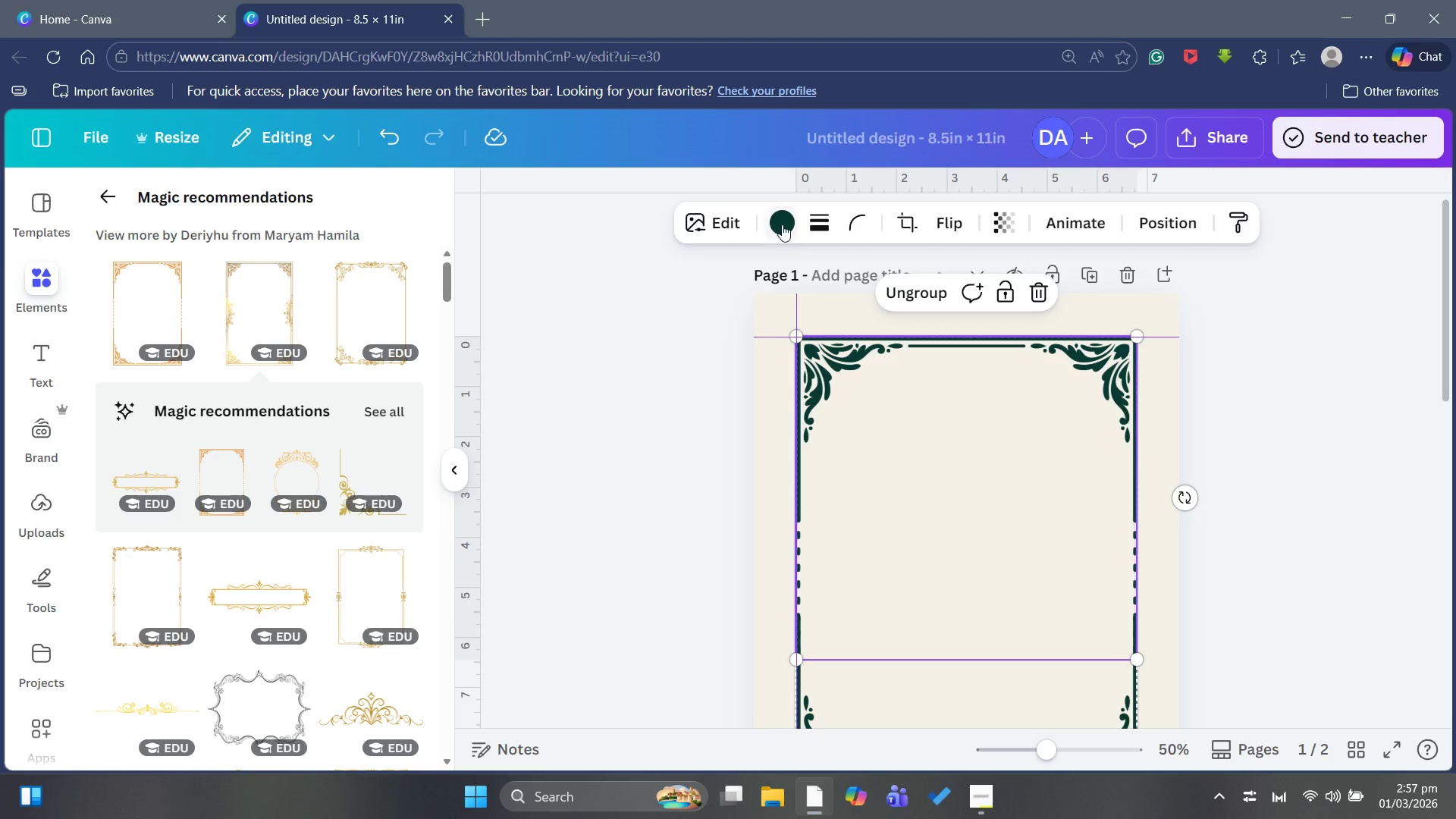 
wait(5.88)
 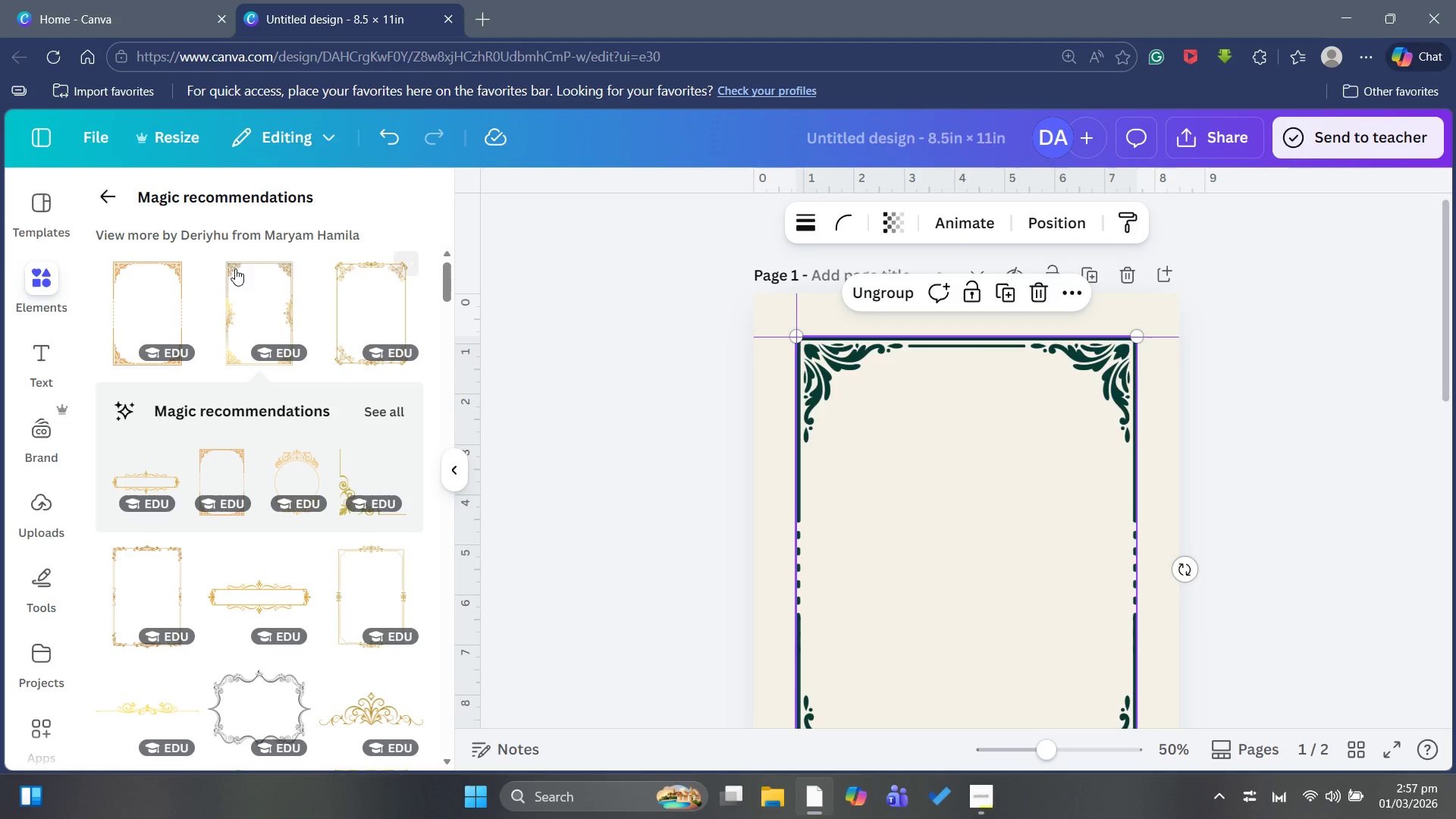 
left_click([783, 225])
 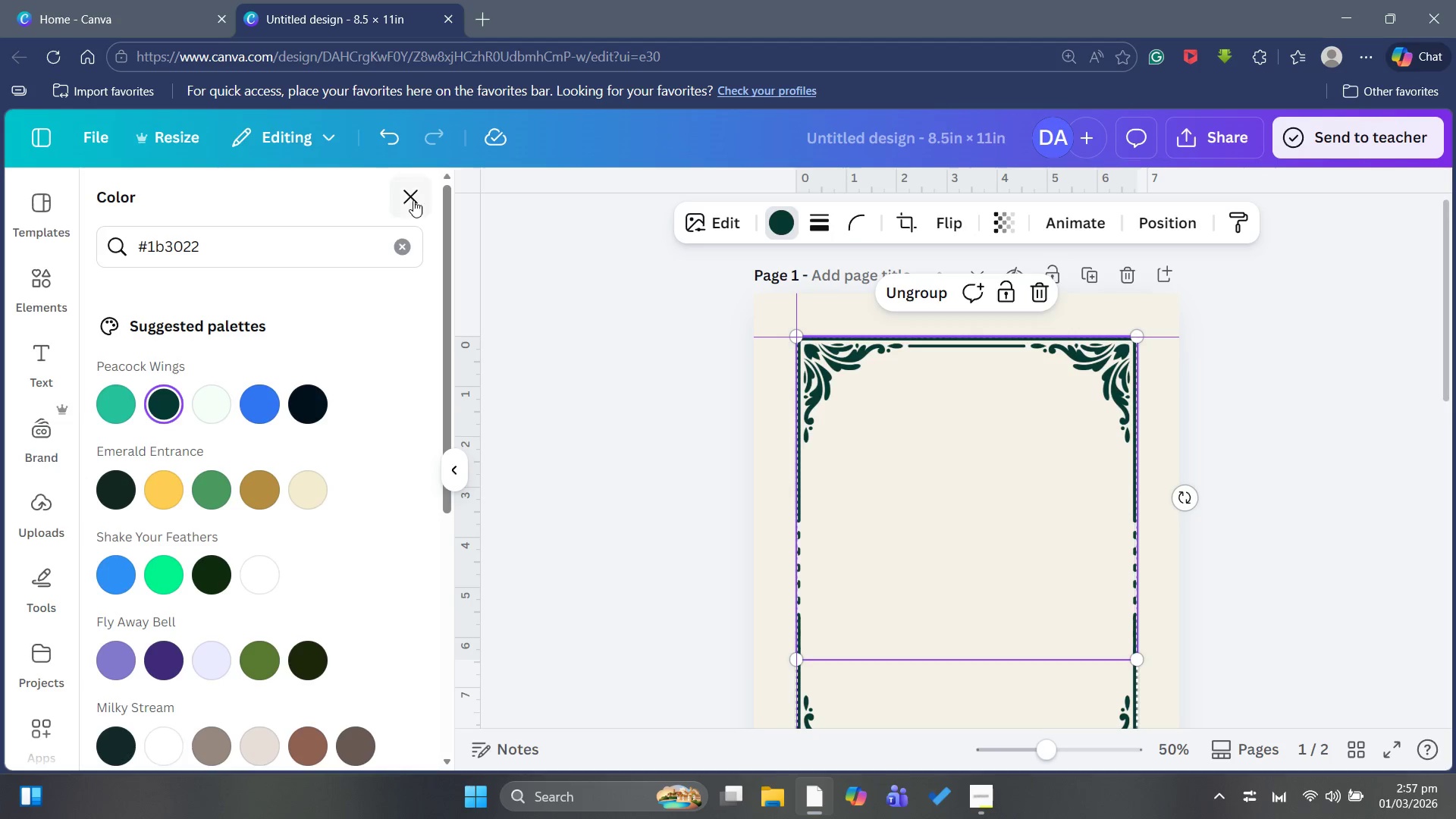 
wait(5.47)
 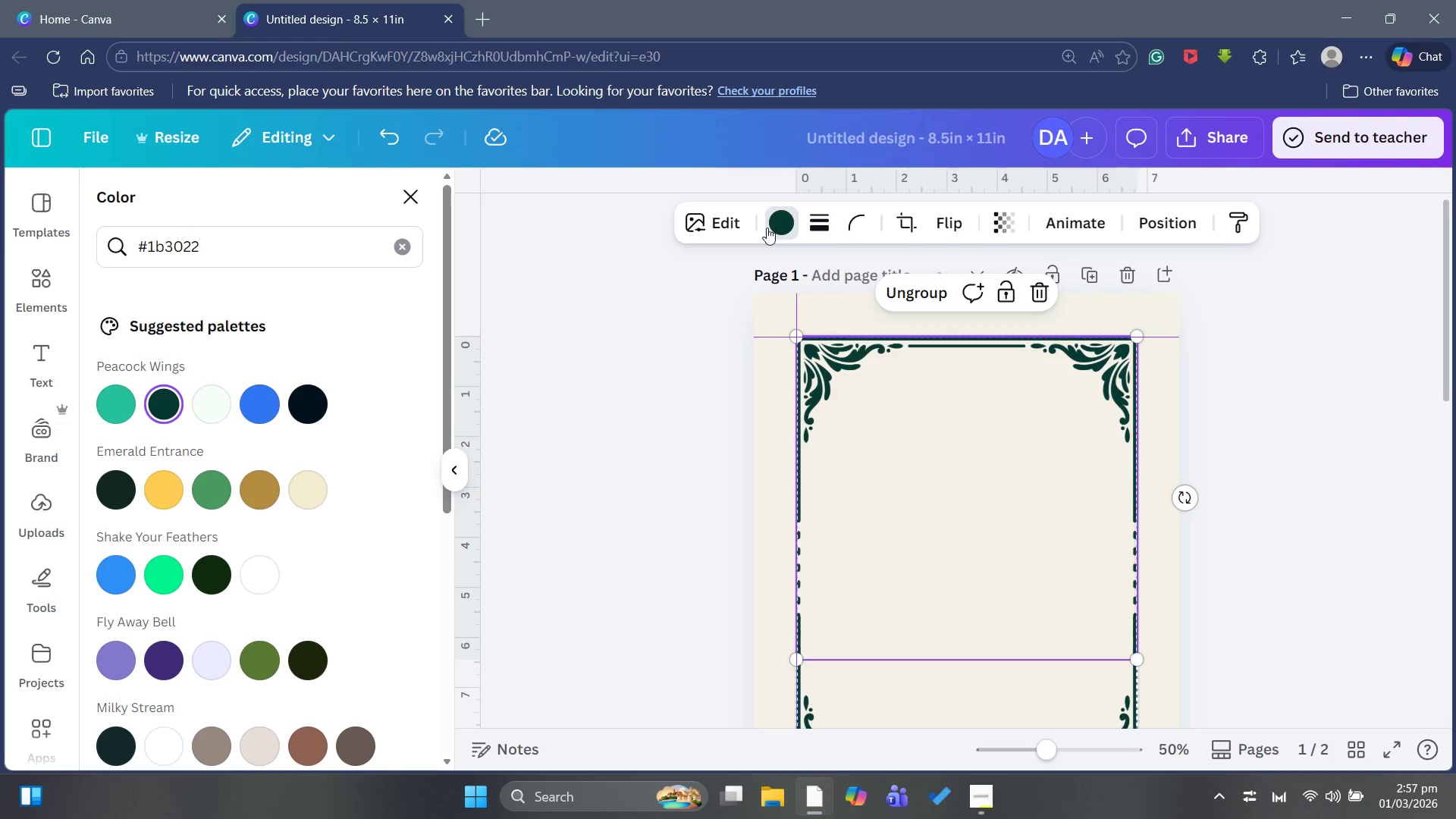 
mouse_move([407, 236])
 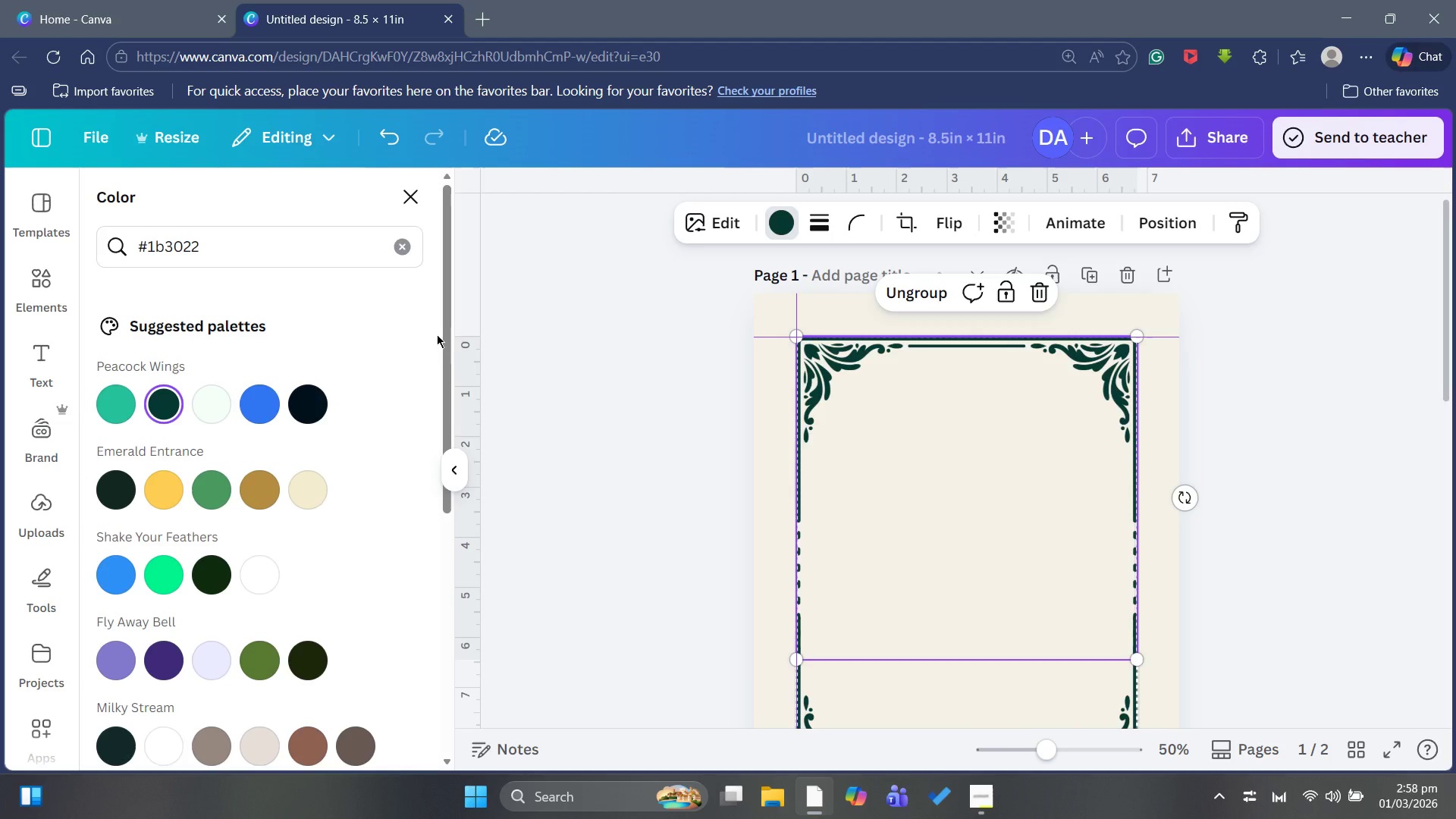 
wait(12.47)
 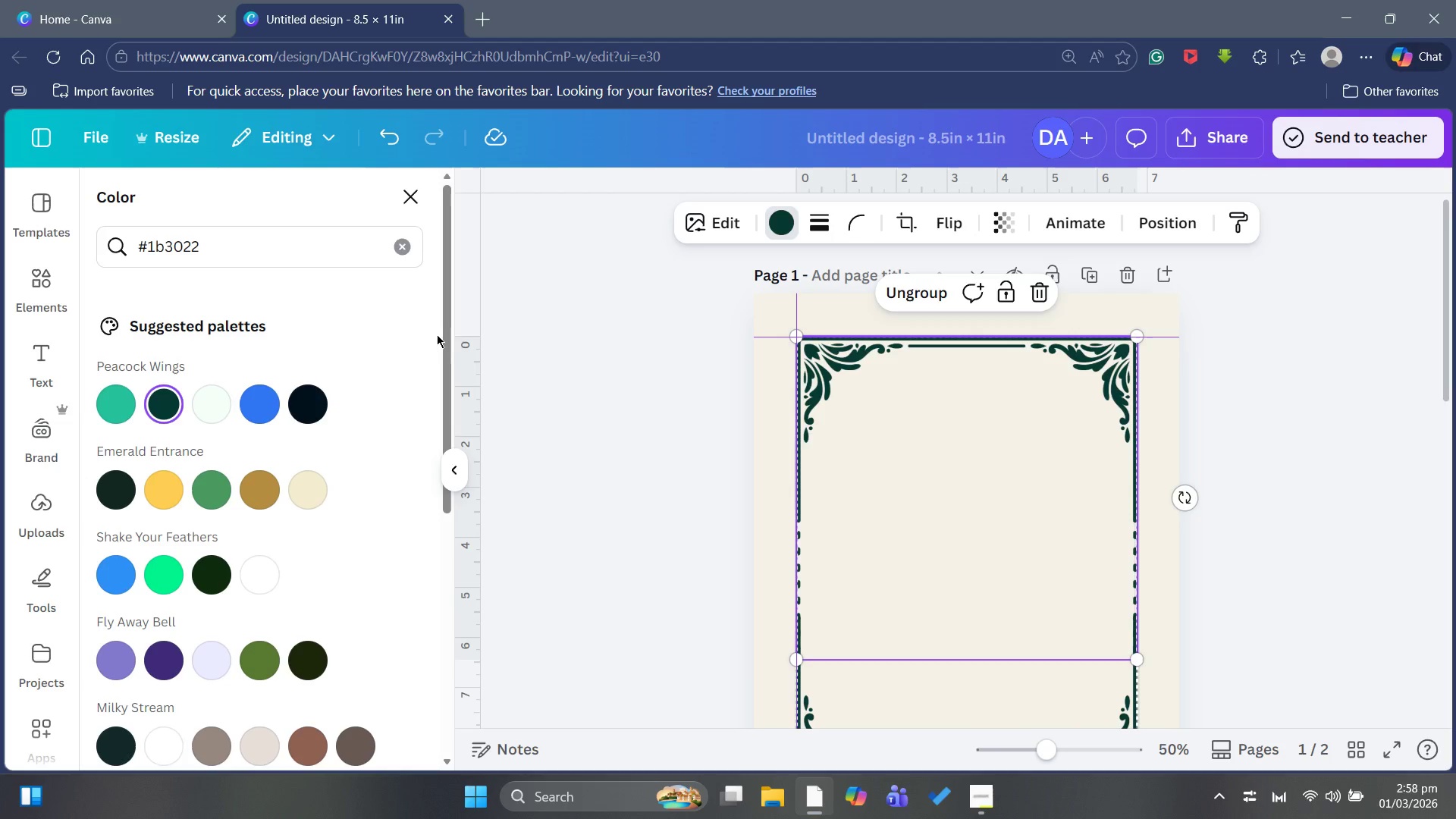 
scroll: coordinate [1216, 436], scroll_direction: down, amount: 2.0
 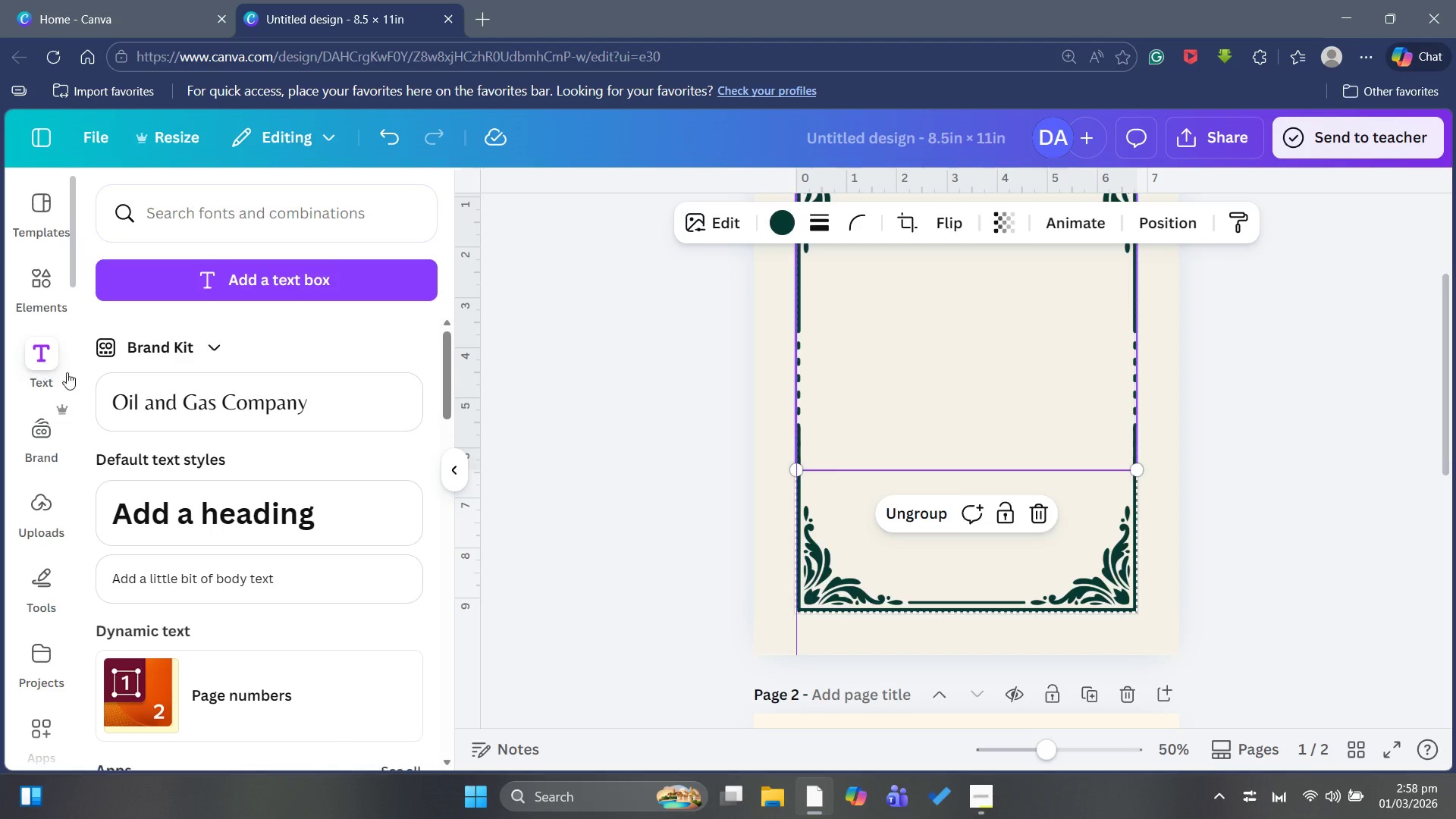 
wait(17.26)
 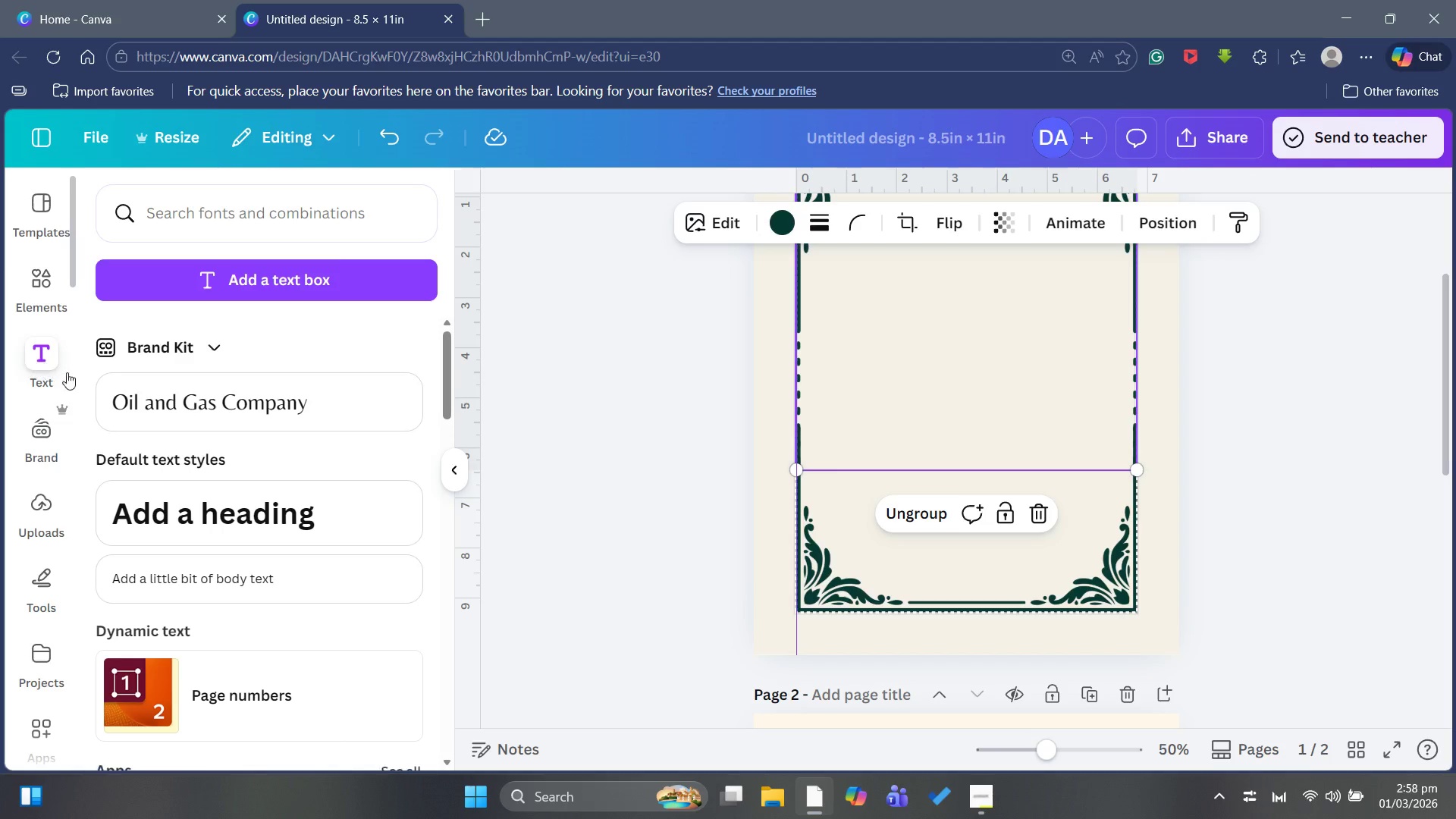 
type(MARROW )
key(Backspace)
key(Backspace)
key(Backspace)
key(Backspace)
key(Backspace)
key(Backspace)
type(arrow & Moss)
 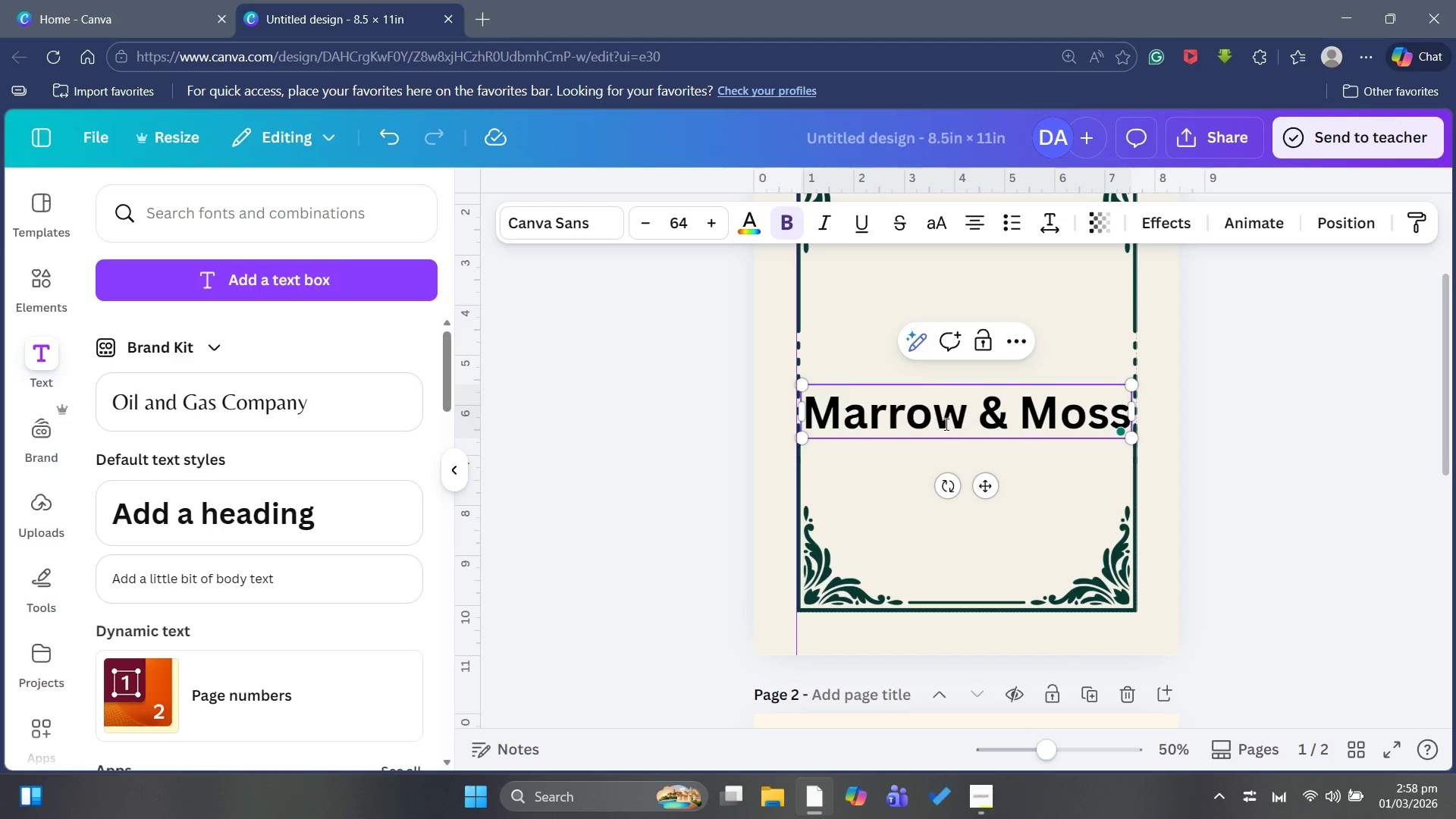 
wait(6.12)
 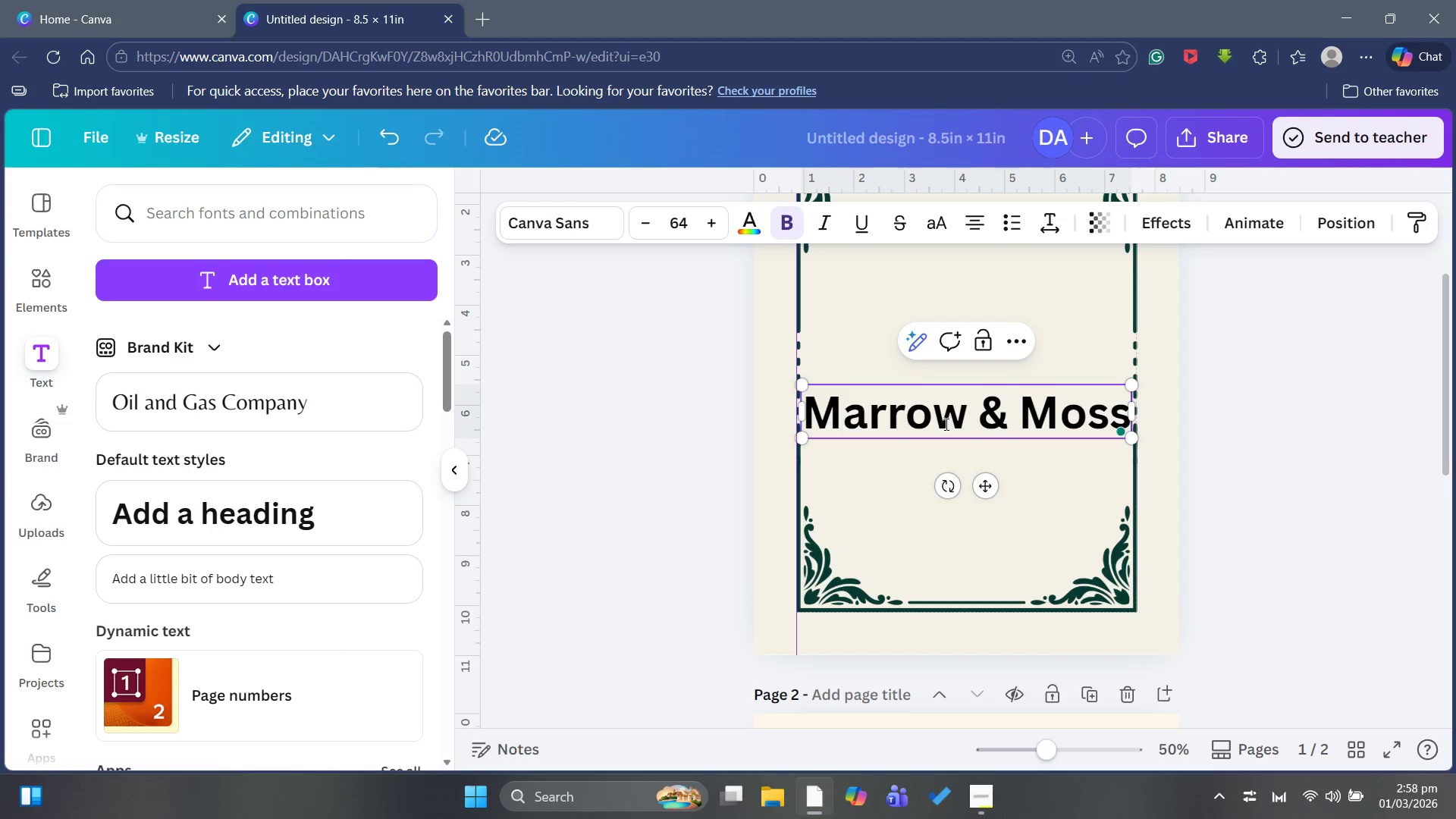 
left_click_drag(start_coordinate=[1134, 409], to_coordinate=[1075, 403])
 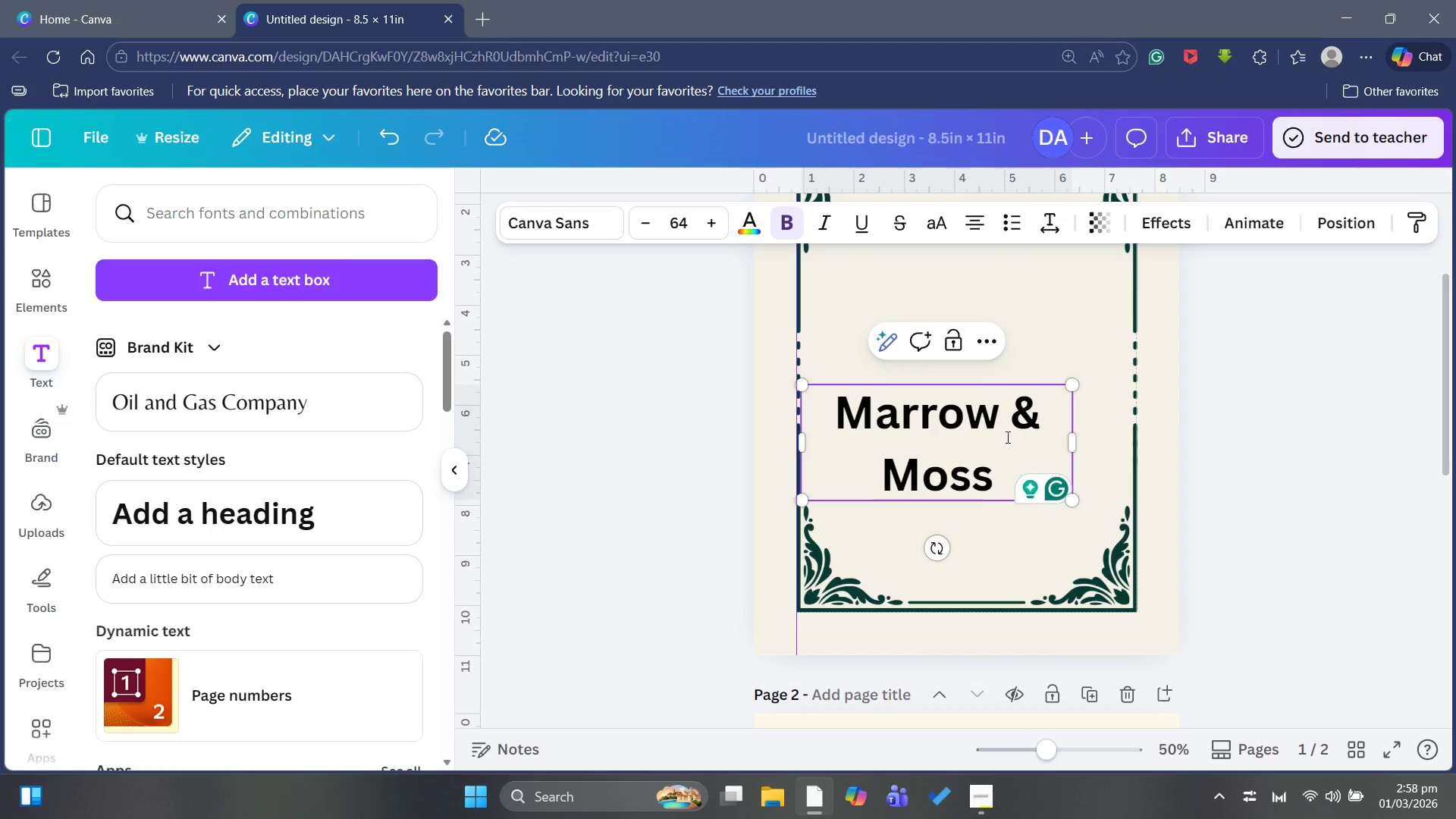 
scroll: coordinate [1058, 516], scroll_direction: up, amount: 3.0
 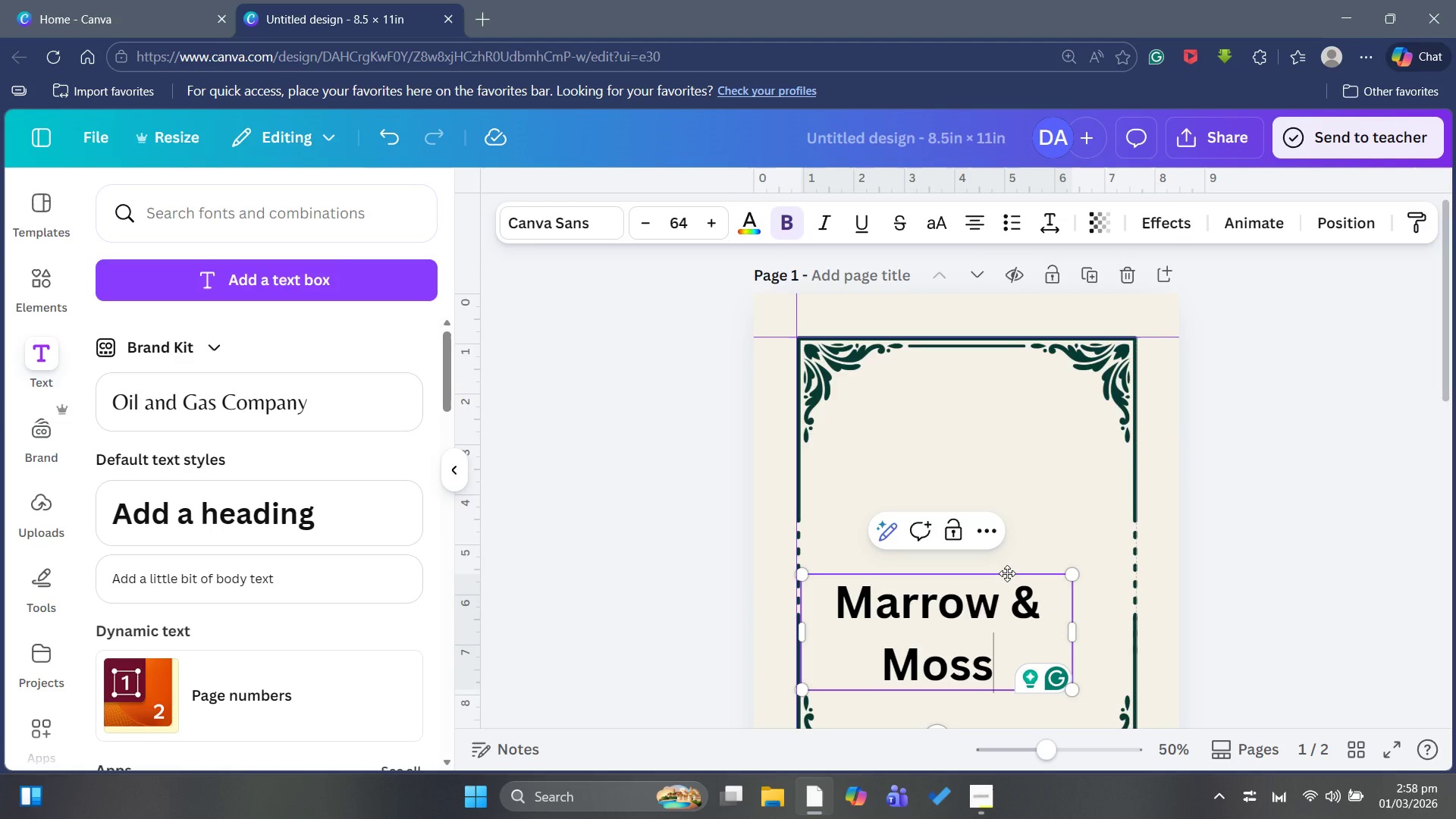 
left_click_drag(start_coordinate=[1007, 573], to_coordinate=[1040, 421])
 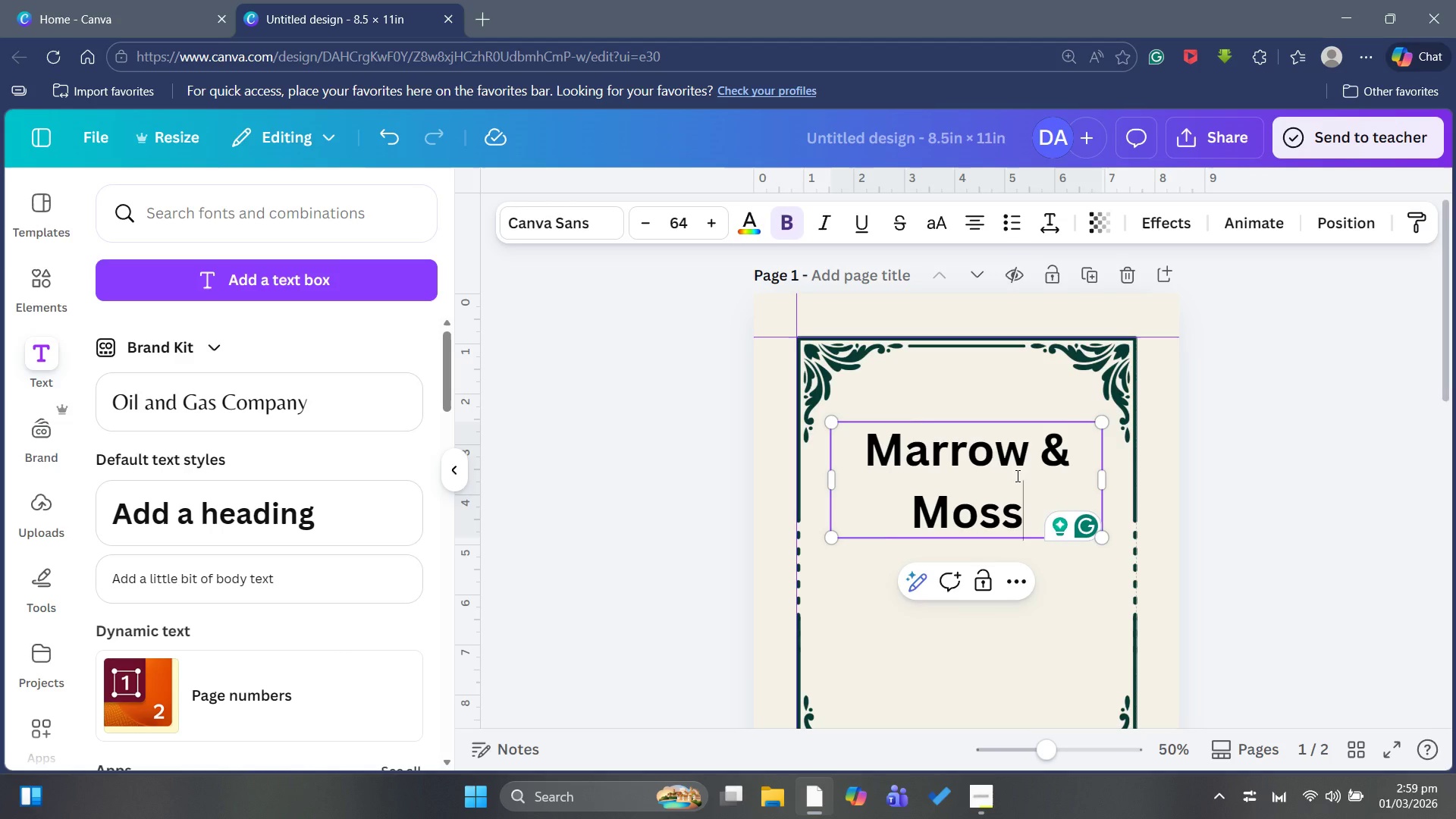 
wait(14.33)
 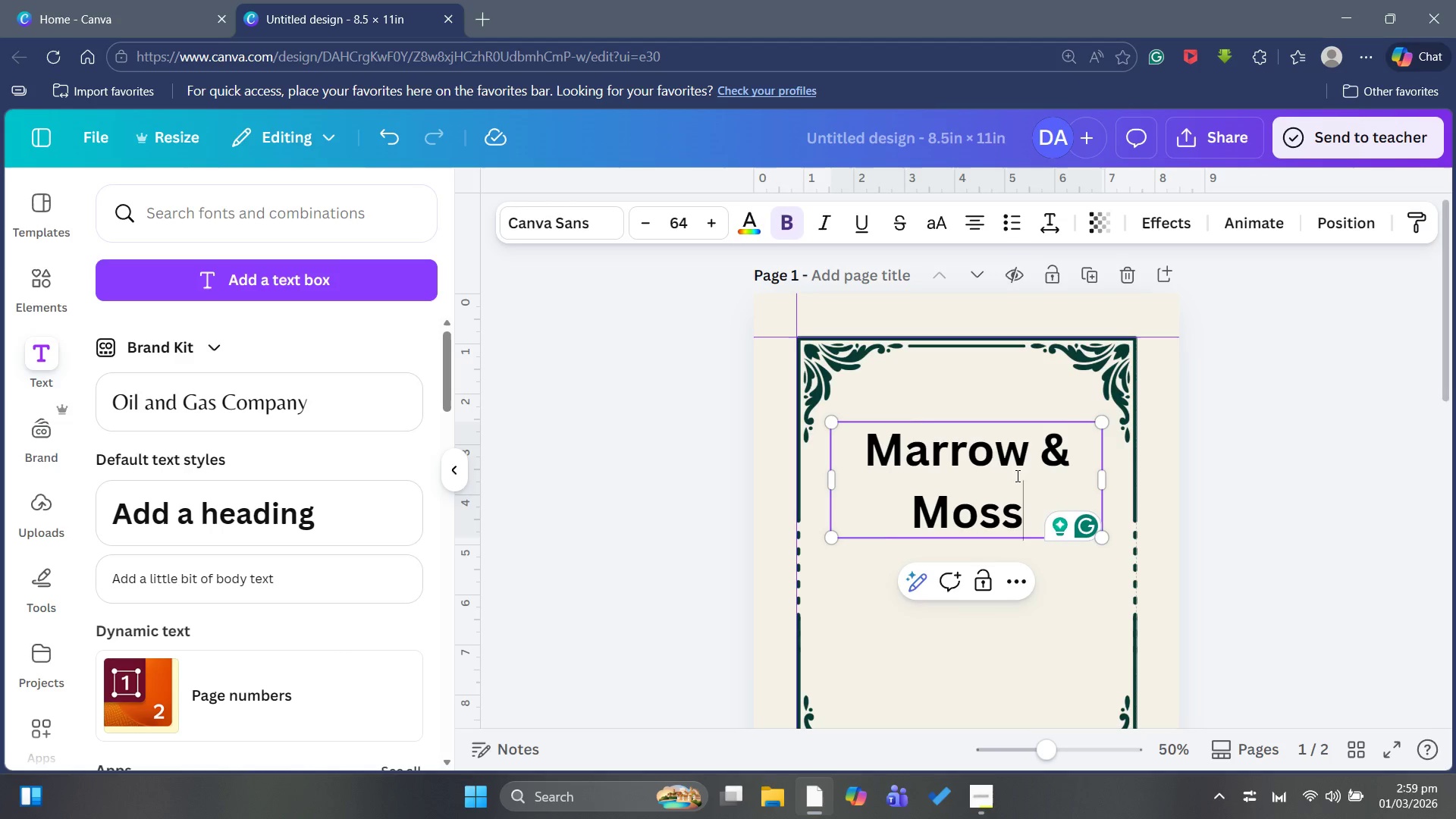 
key(Control+A)
 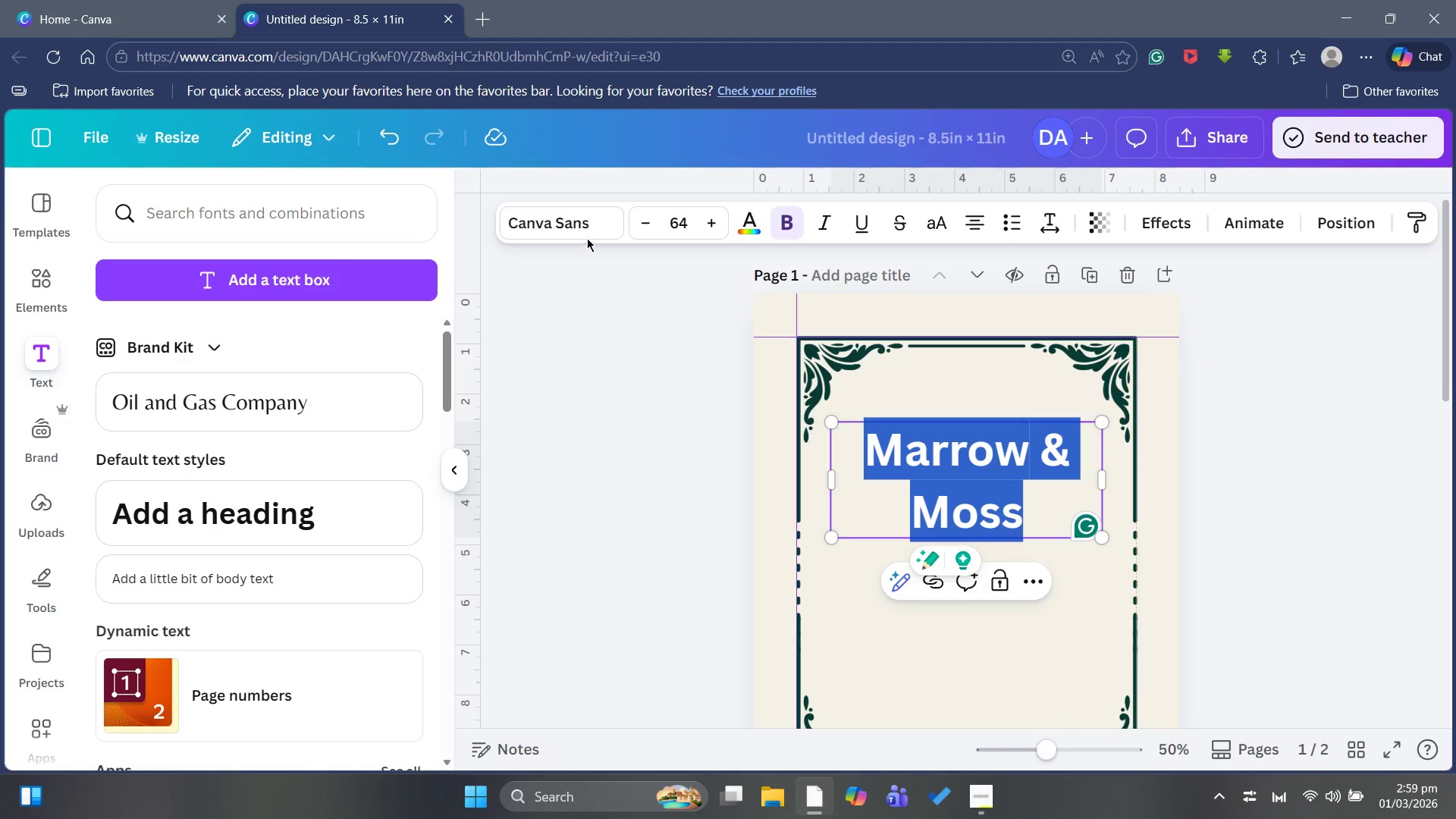 
left_click([587, 221])
 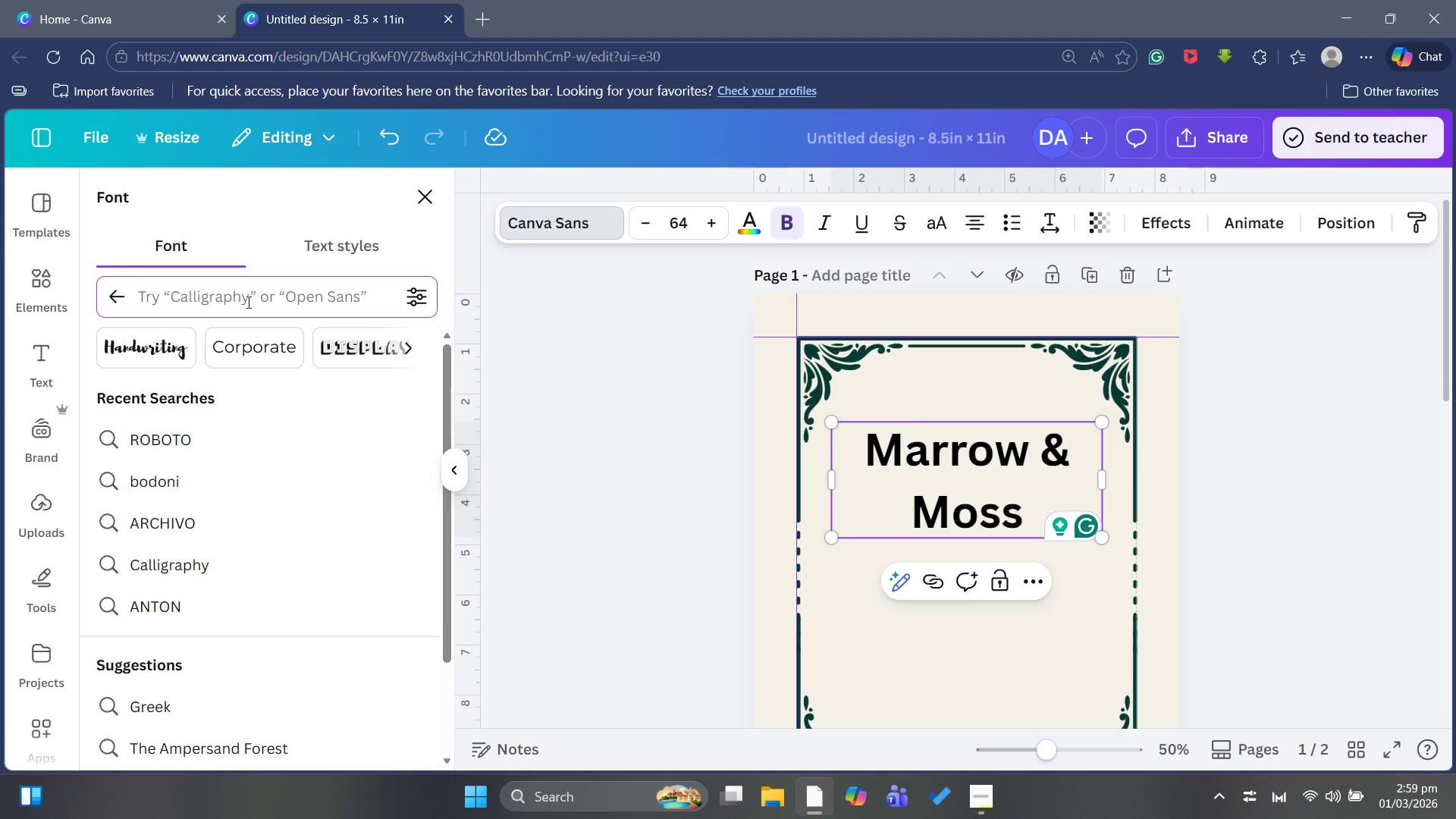 
wait(5.52)
 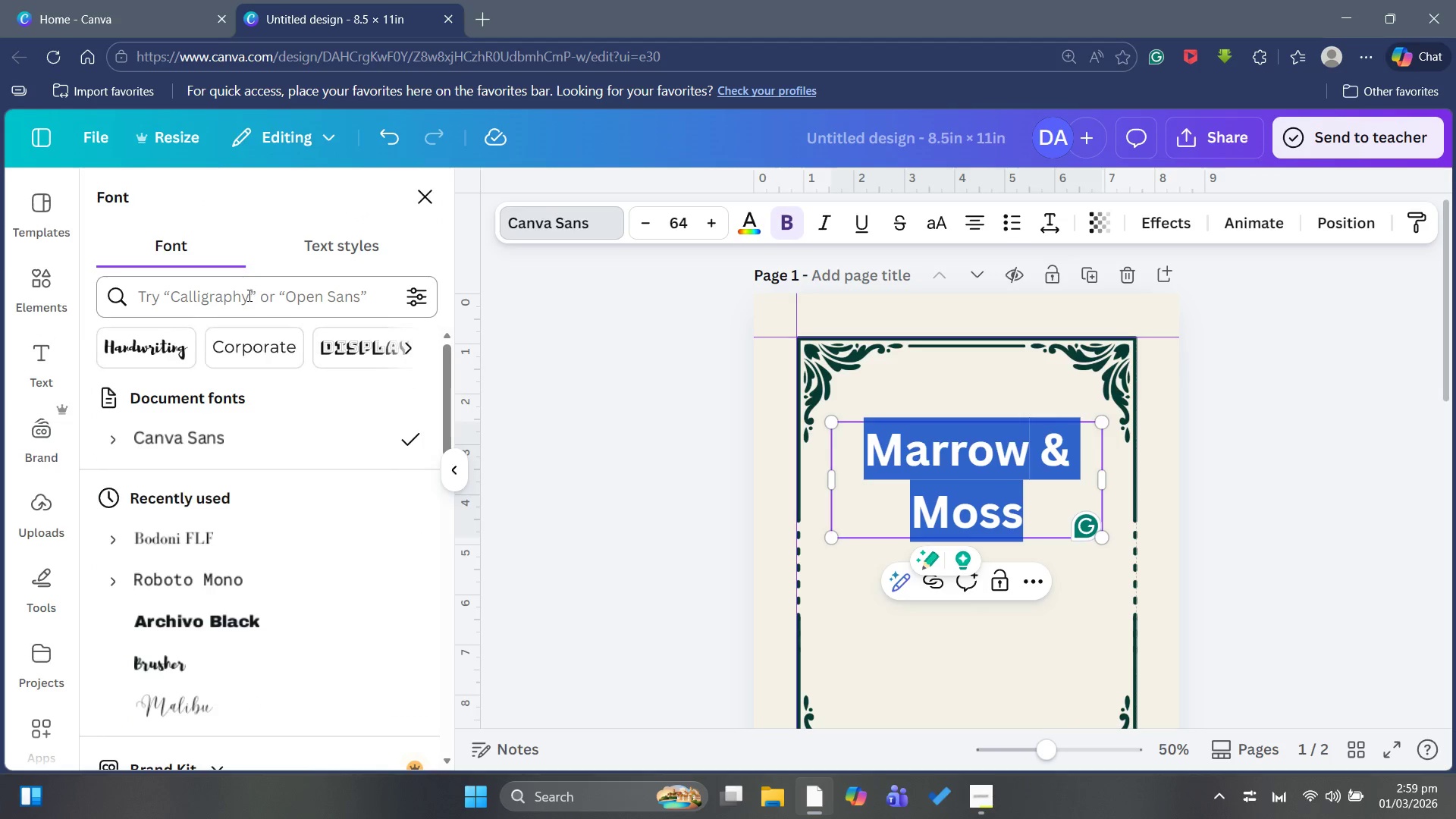 
type(im)
 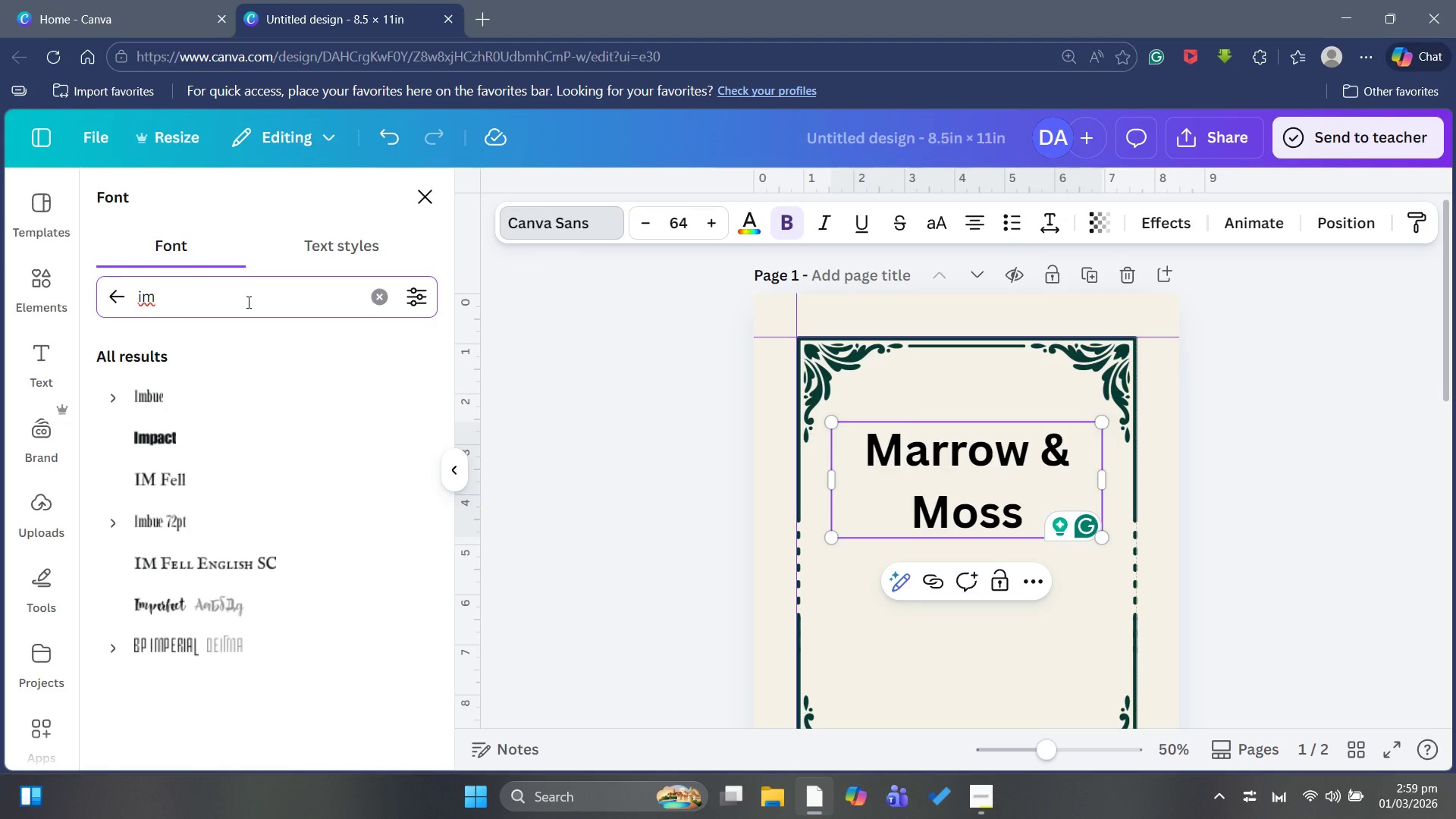 
left_click([269, 465])
 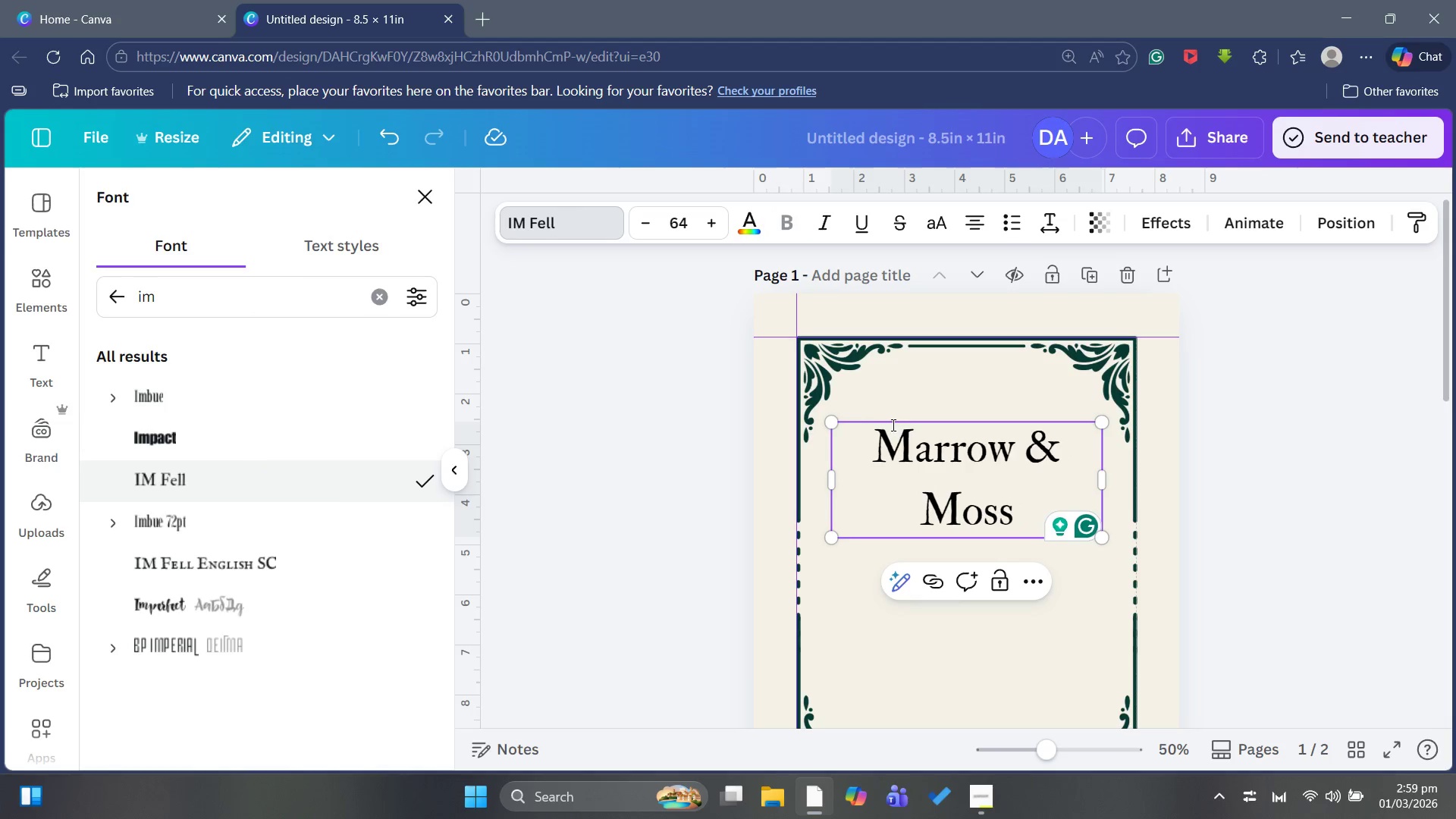 
left_click([880, 419])
 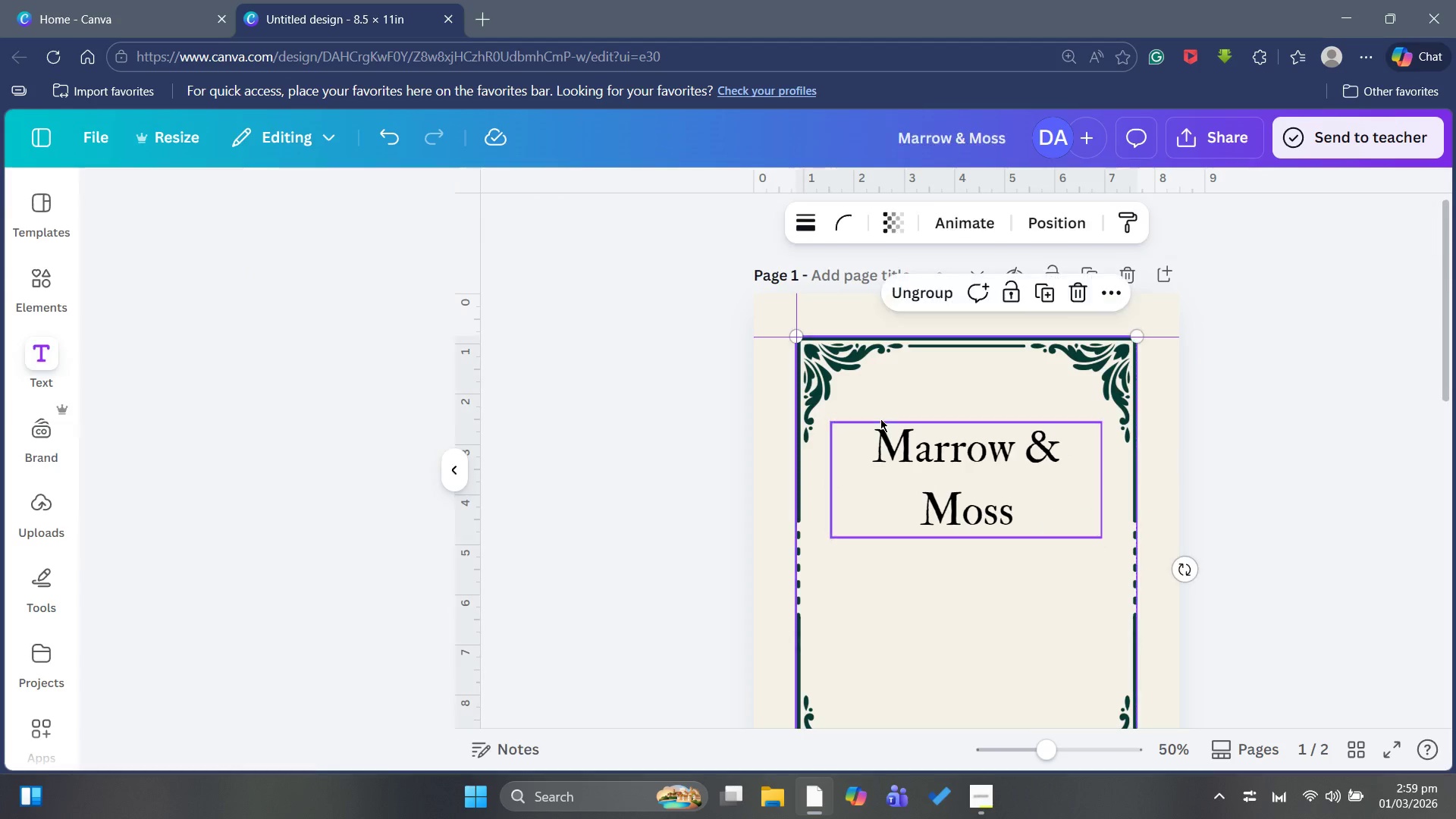 
key(Control+C)
 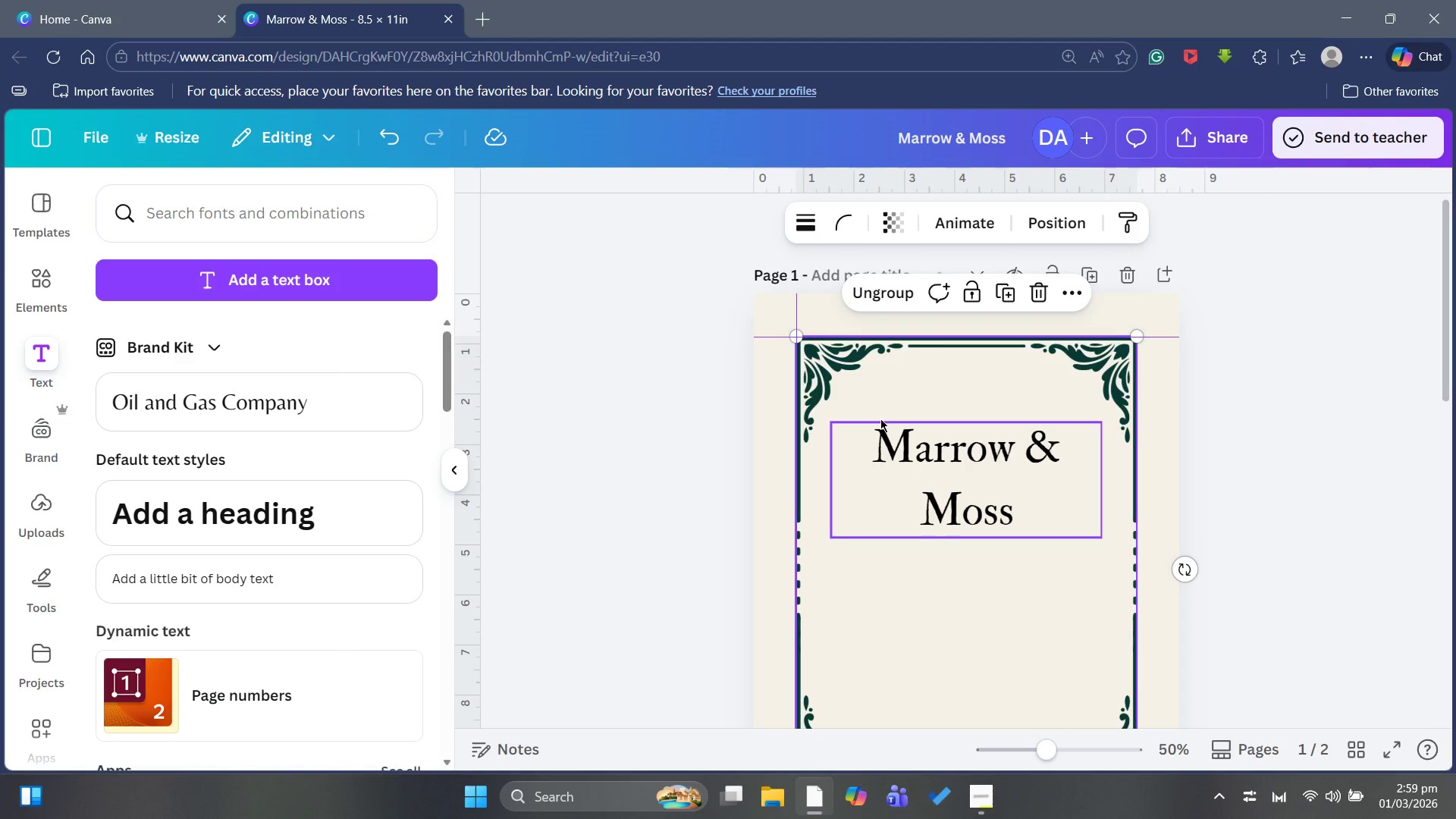 
key(Control+V)
 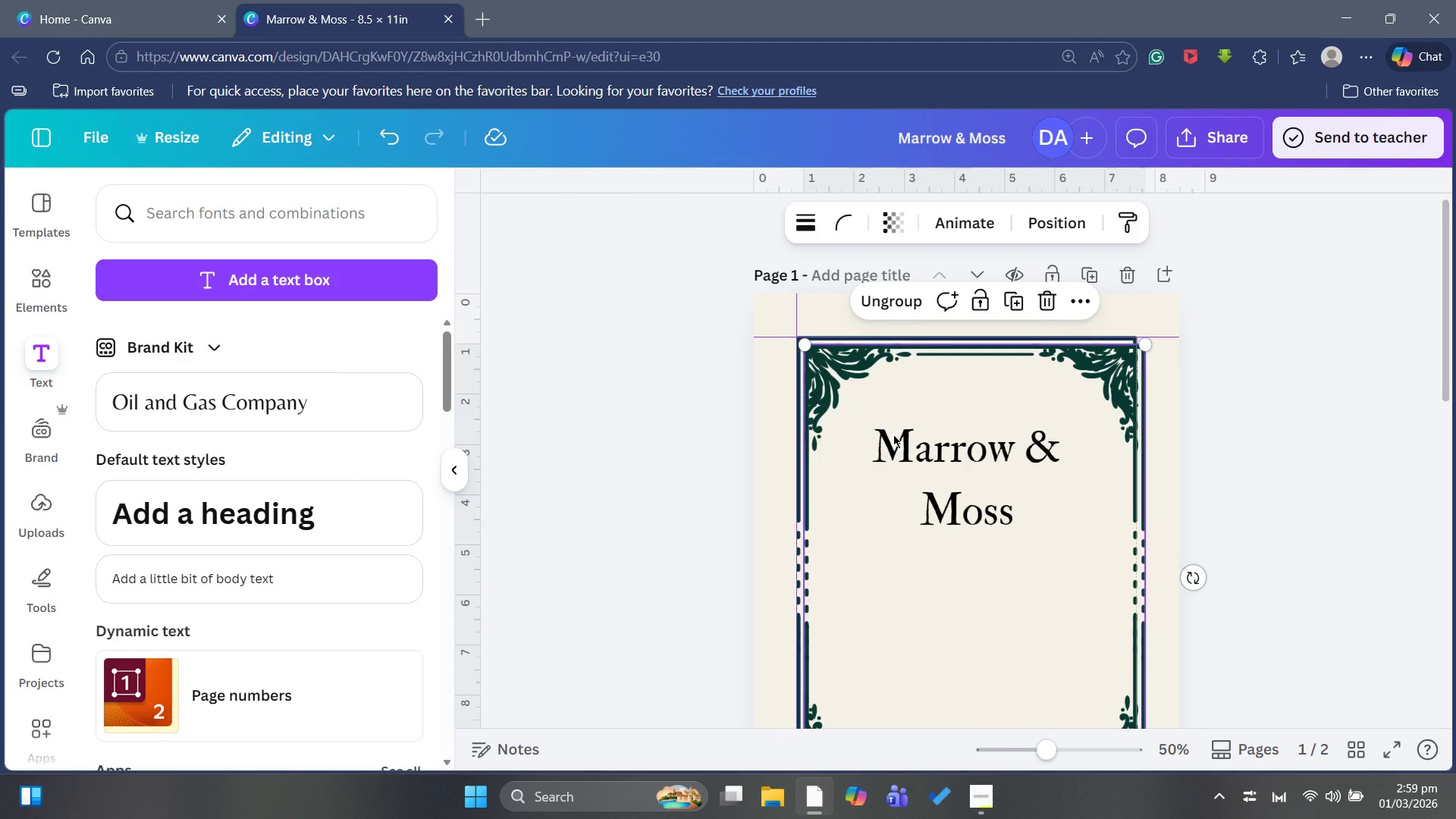 
key(Control+Z)
 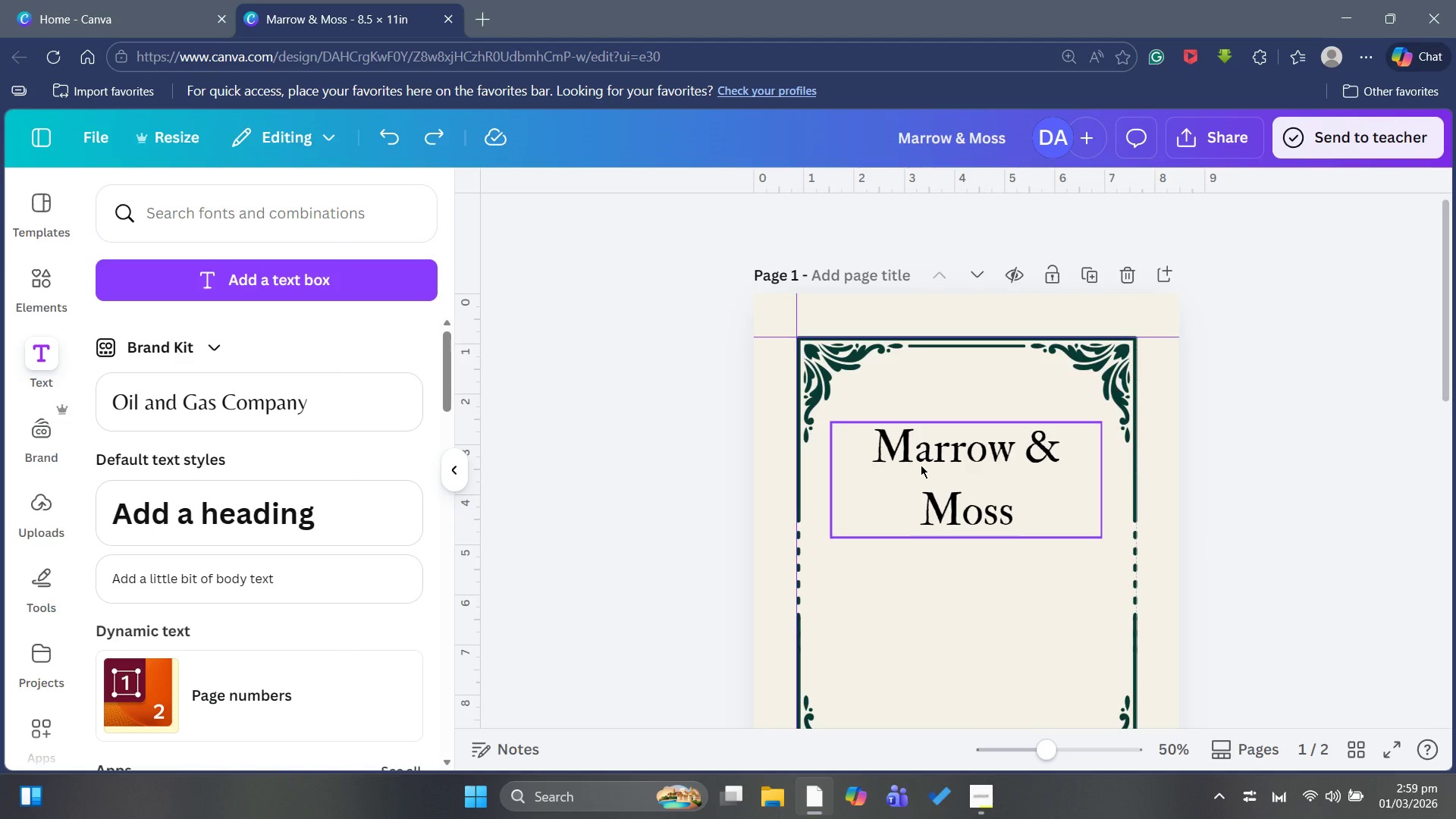 
left_click([921, 465])
 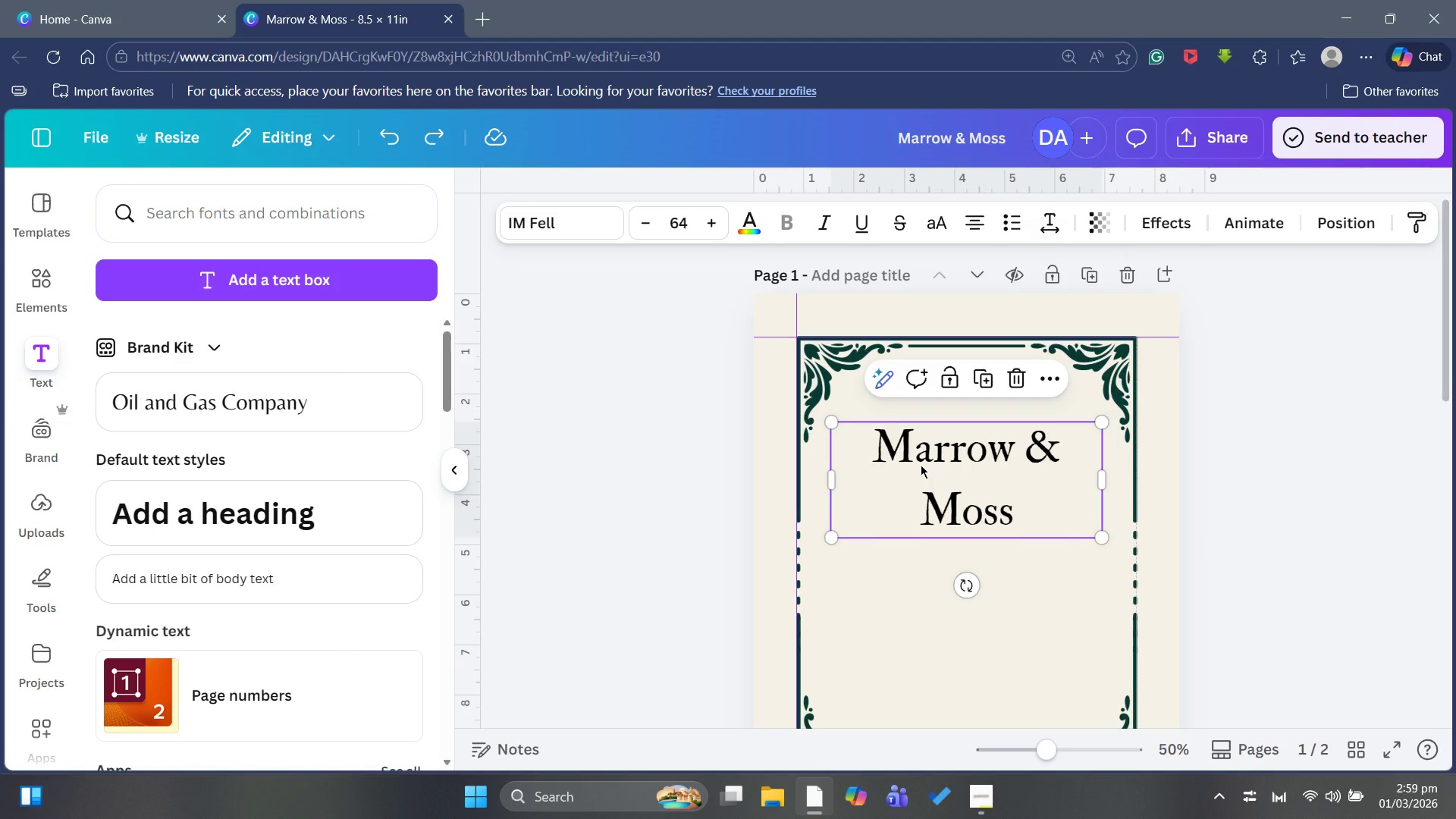 
key(Control+C)
 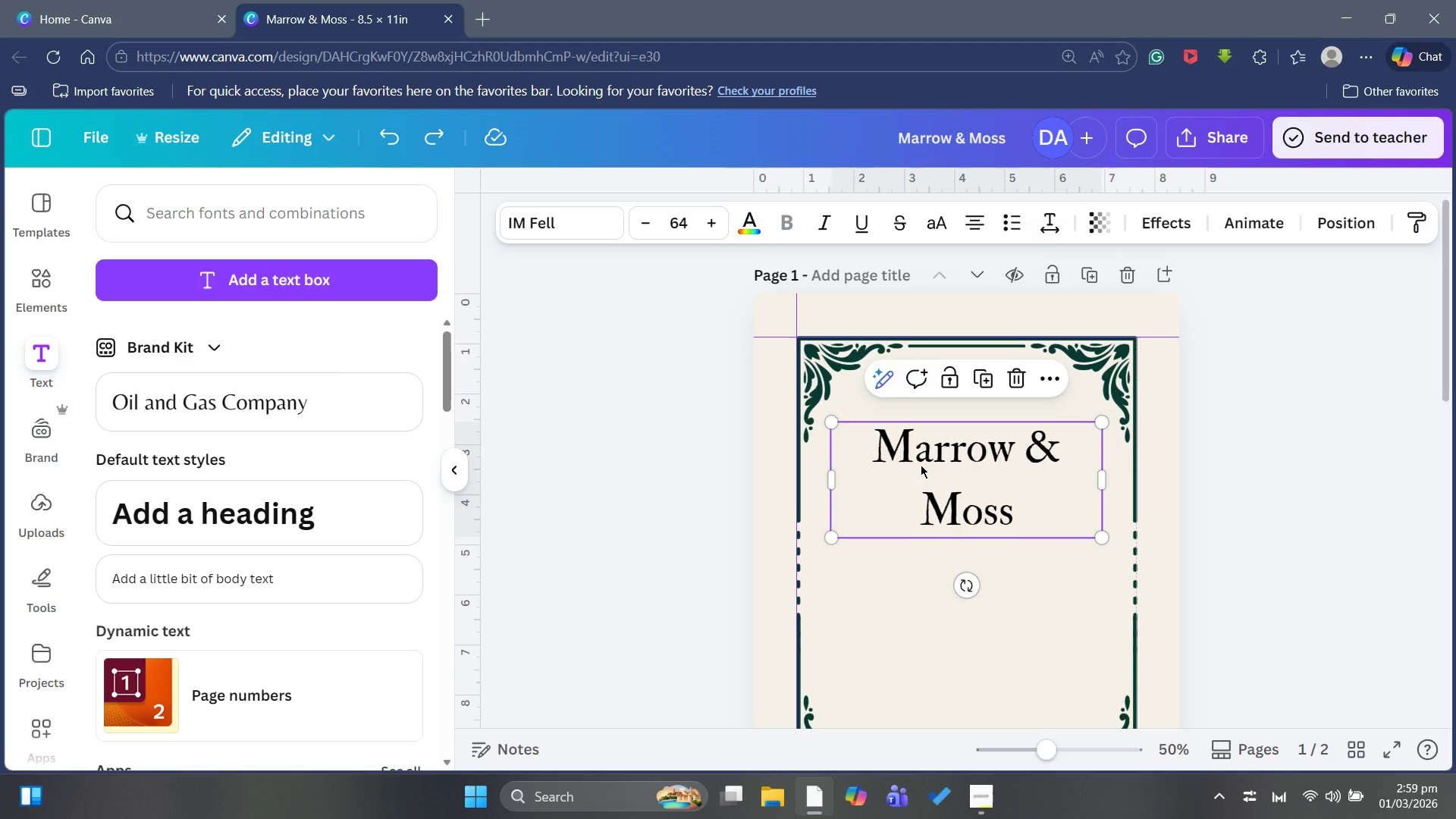 
key(Control+V)
 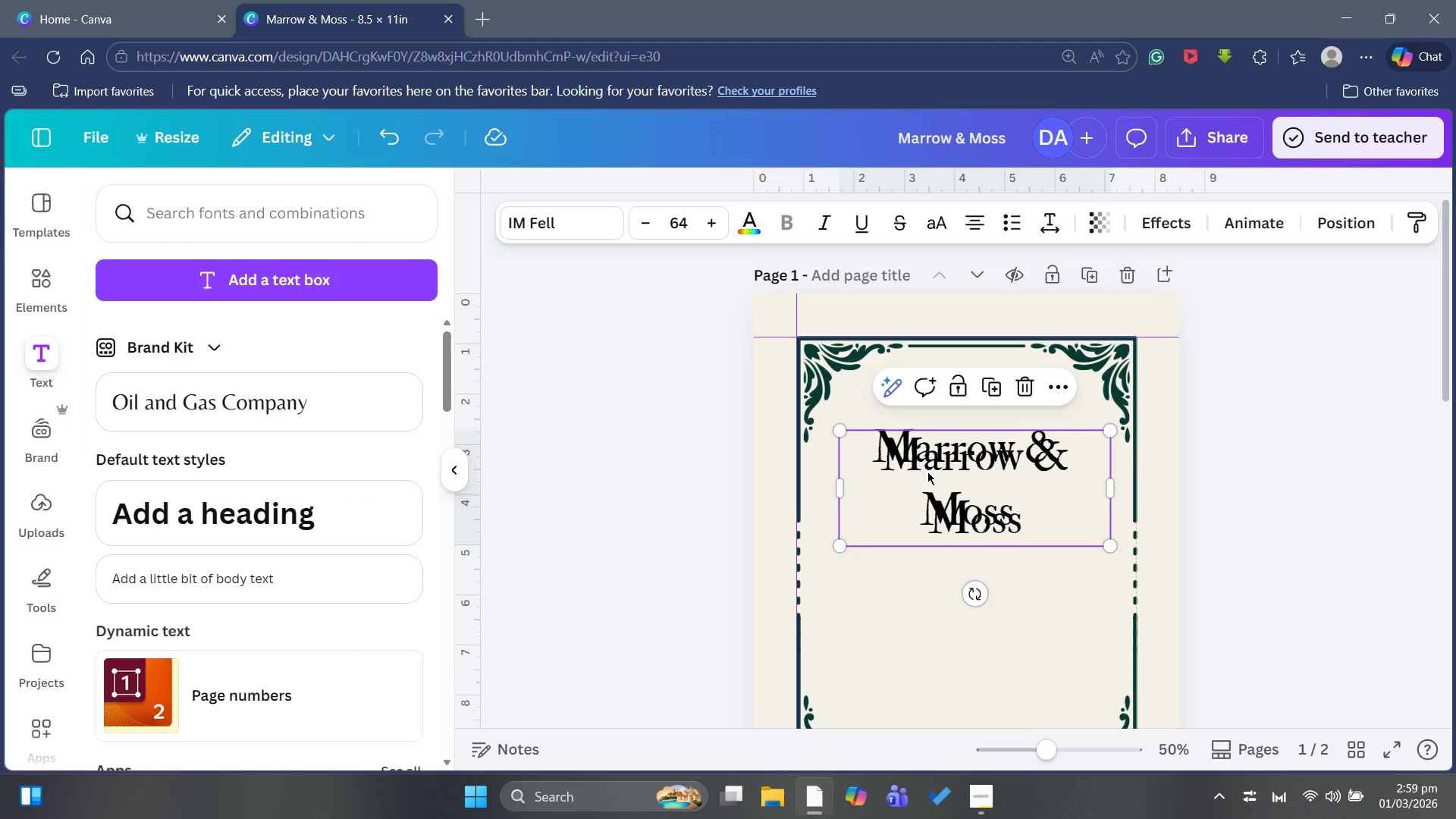 
left_click_drag(start_coordinate=[927, 472], to_coordinate=[918, 583])
 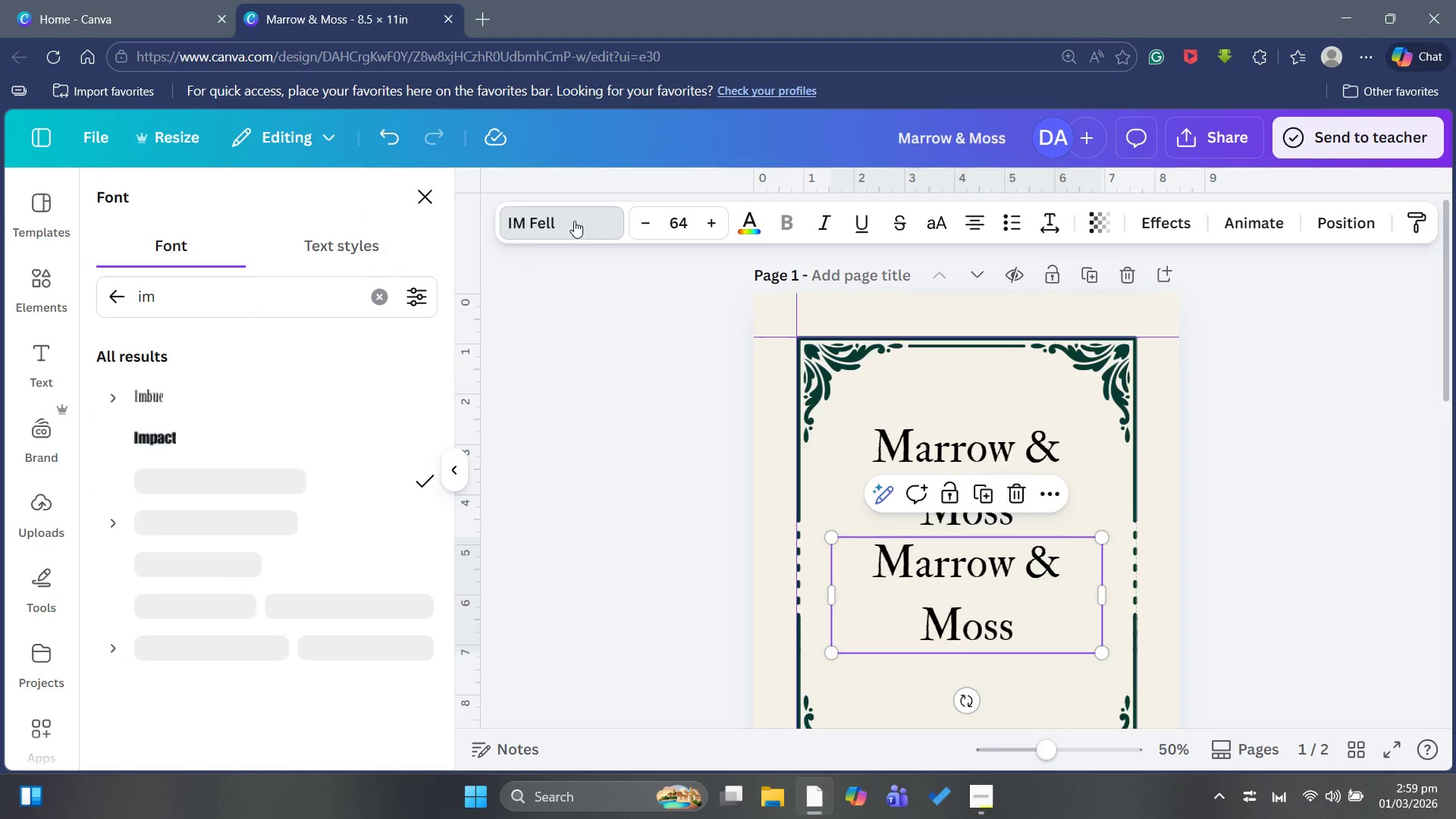 
mouse_move([350, 298])
 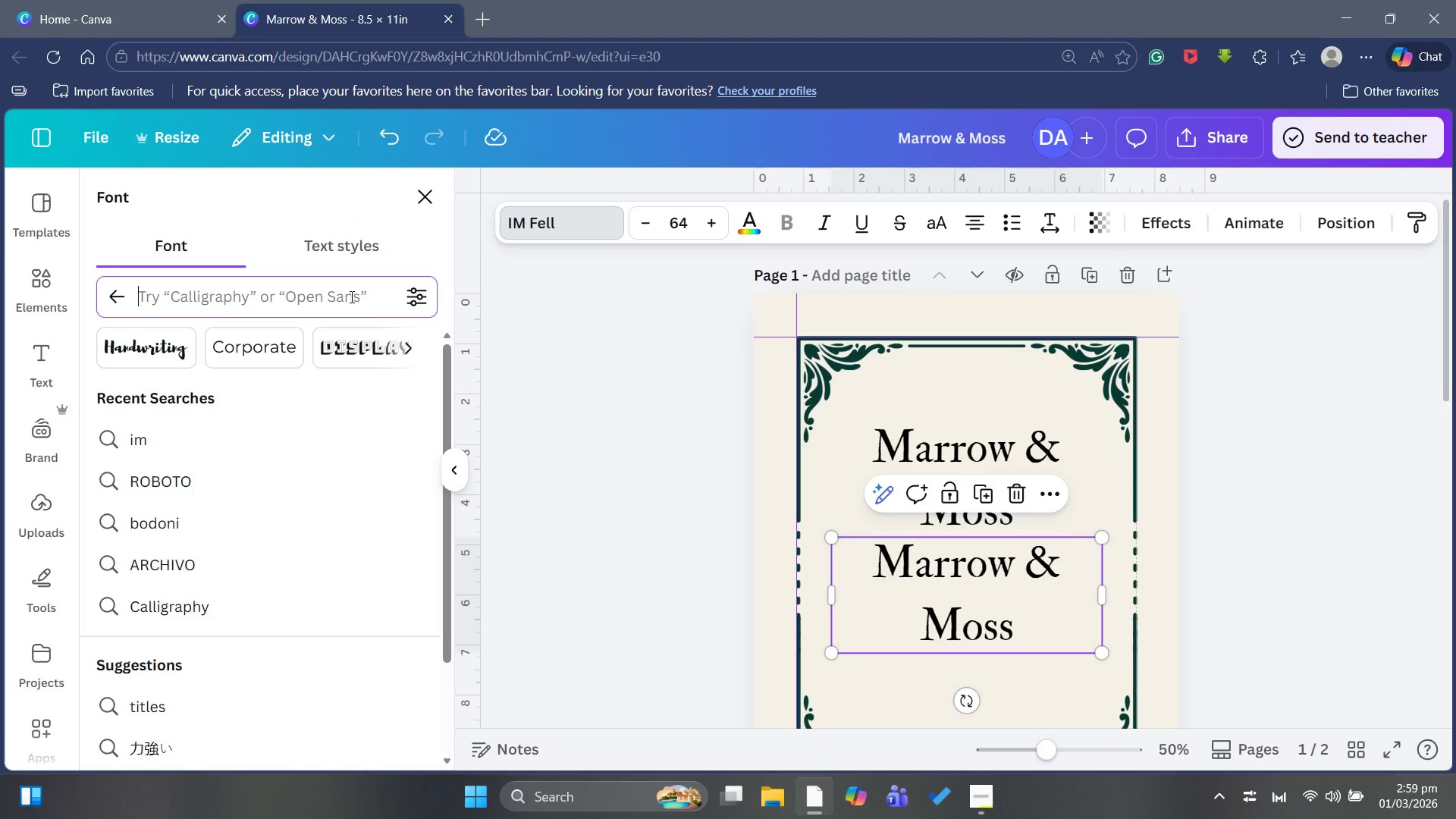 
left_click([350, 297])
 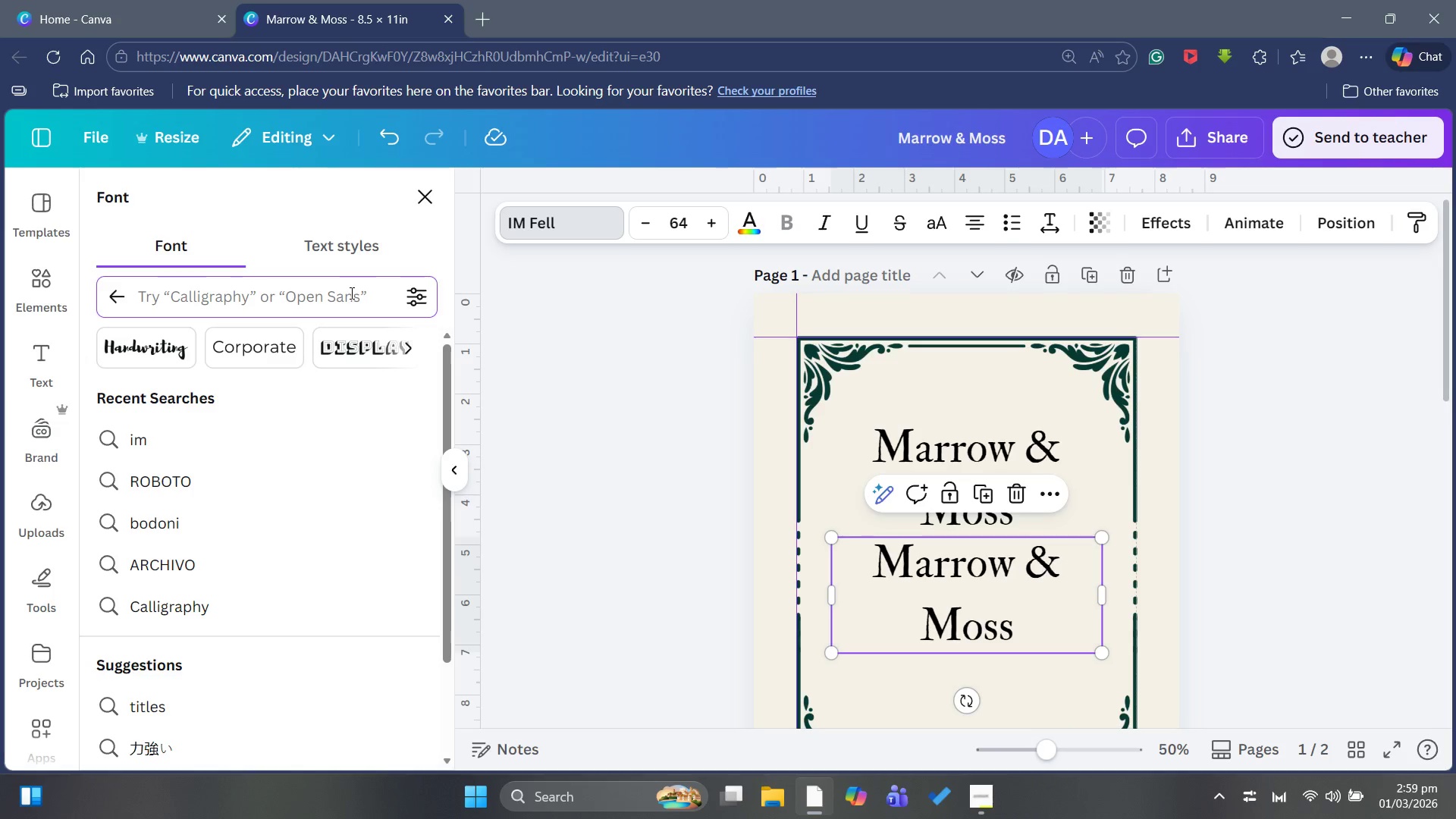 
type(cinzek)
key(Backspace)
type(l)
 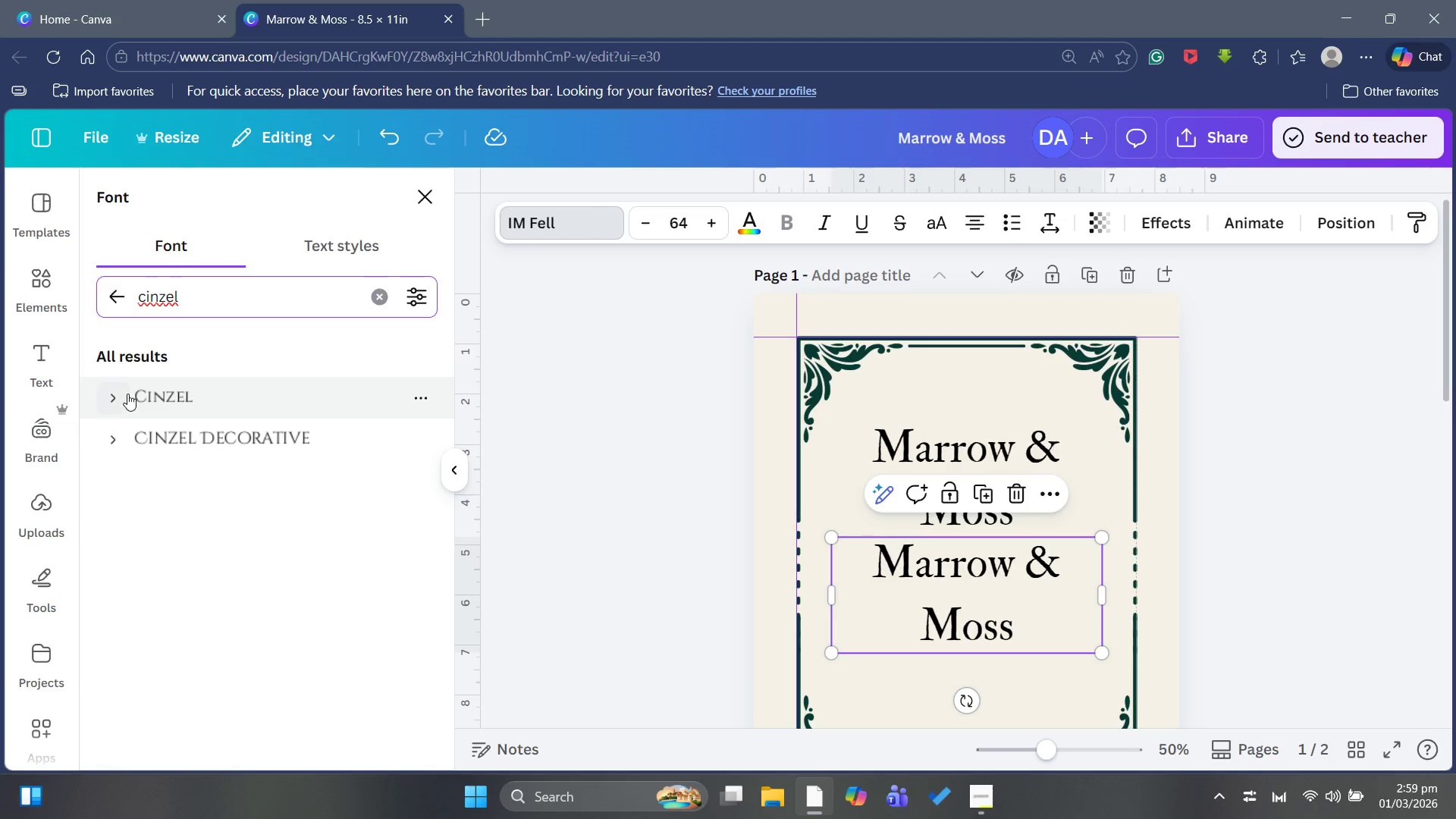 
left_click([115, 400])
 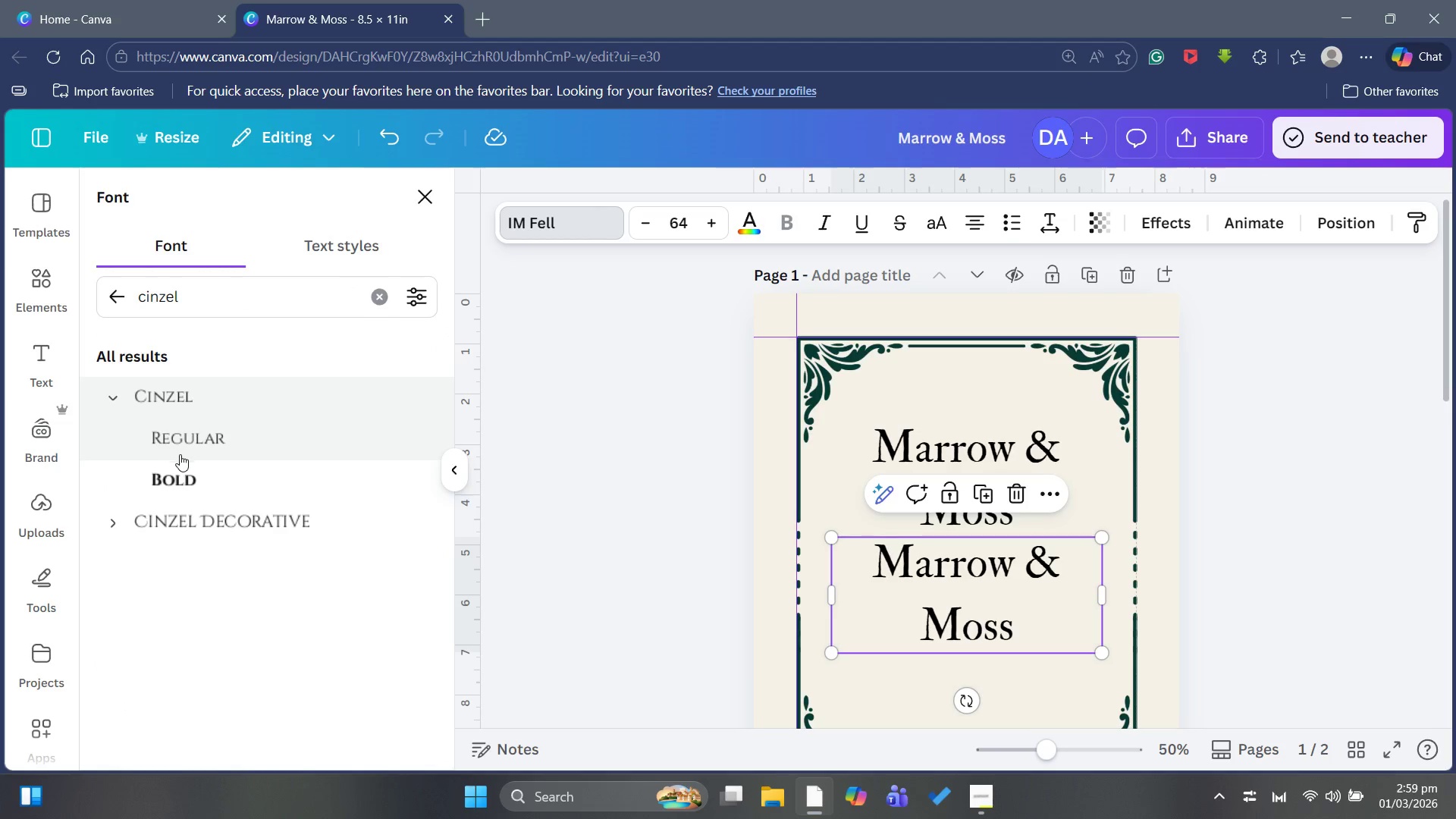 
left_click([182, 477])
 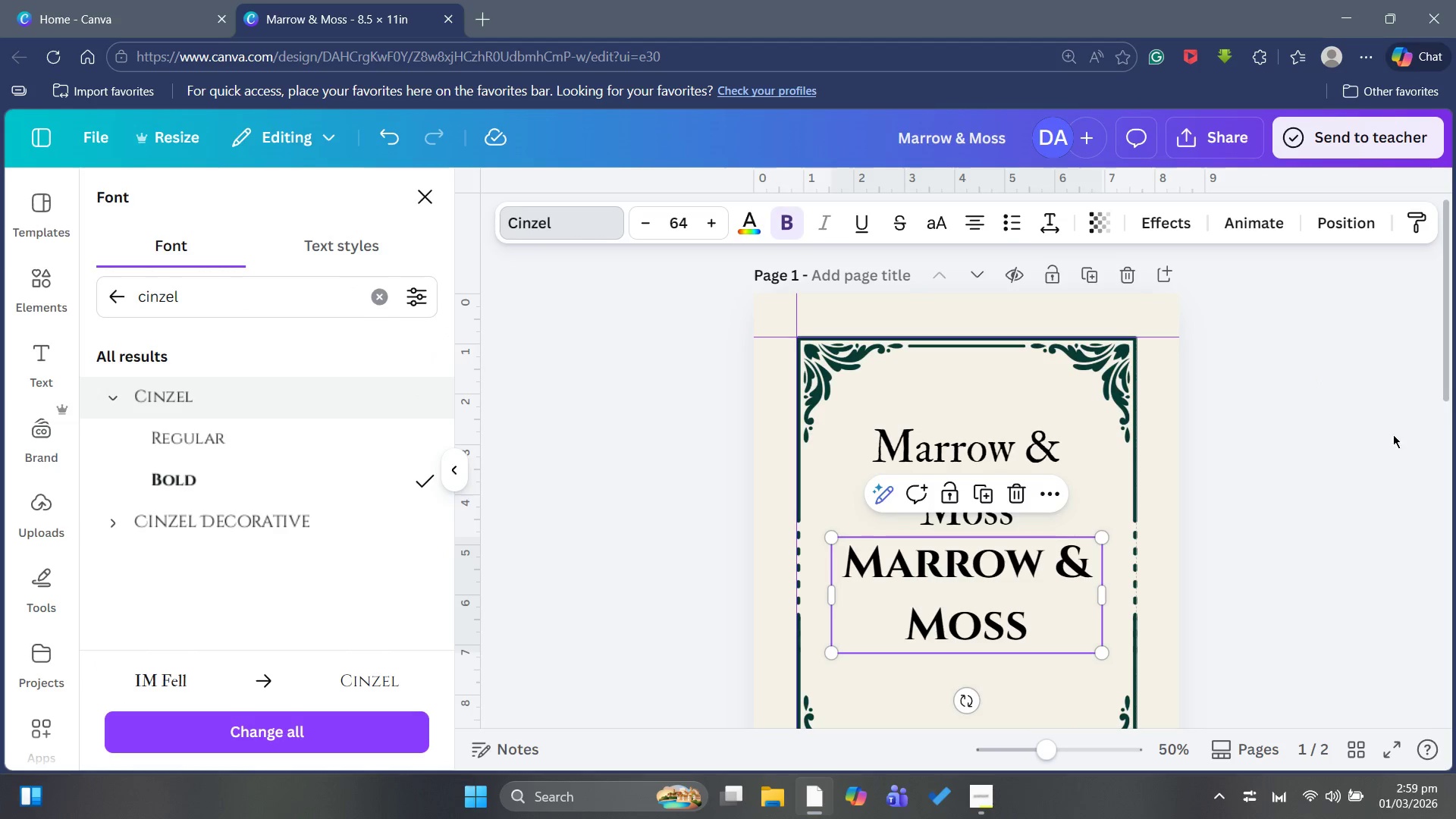 
scroll: coordinate [1370, 487], scroll_direction: down, amount: 2.0
 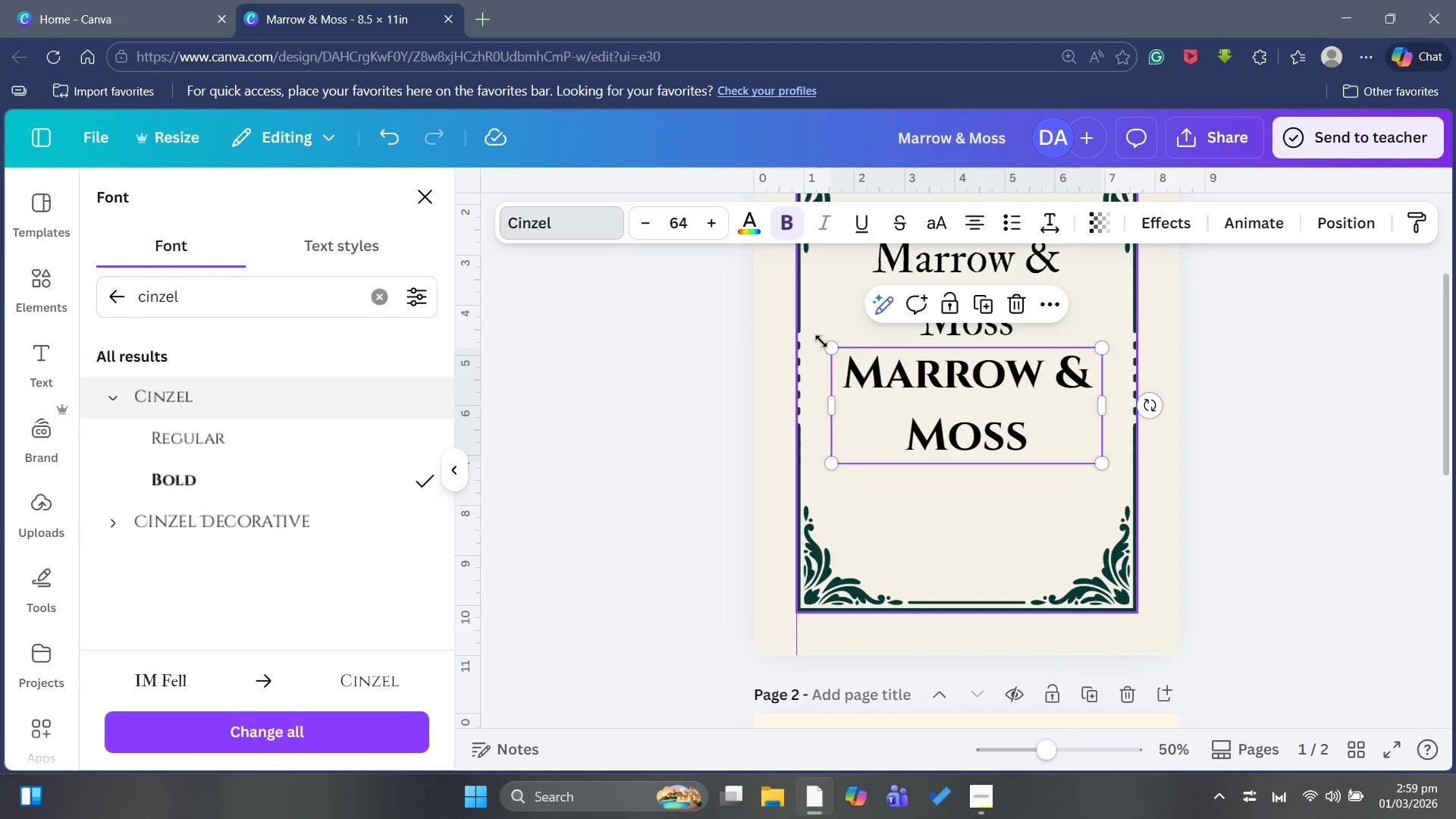 
left_click_drag(start_coordinate=[829, 343], to_coordinate=[907, 391])
 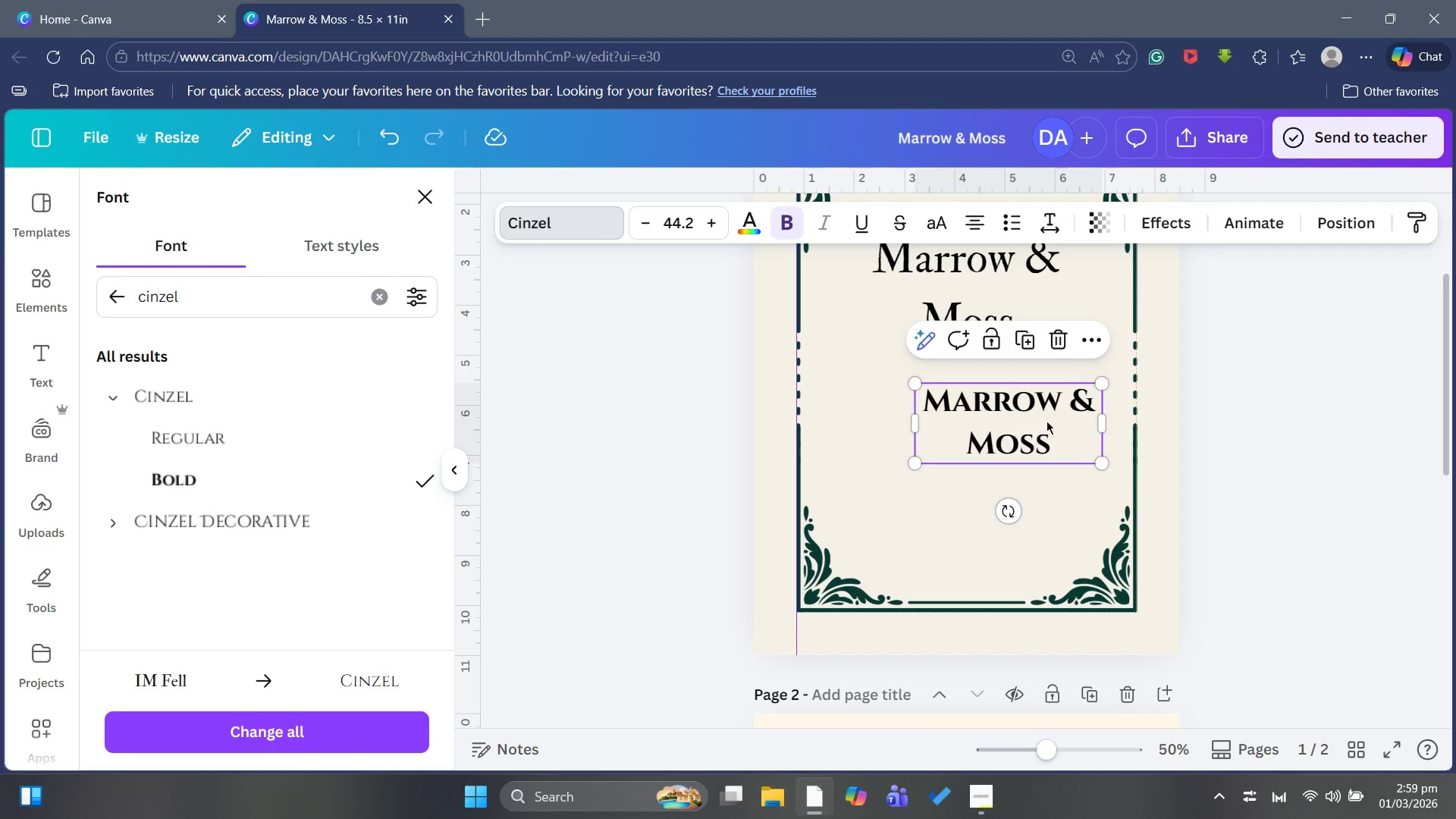 
left_click_drag(start_coordinate=[1046, 421], to_coordinate=[996, 393])
 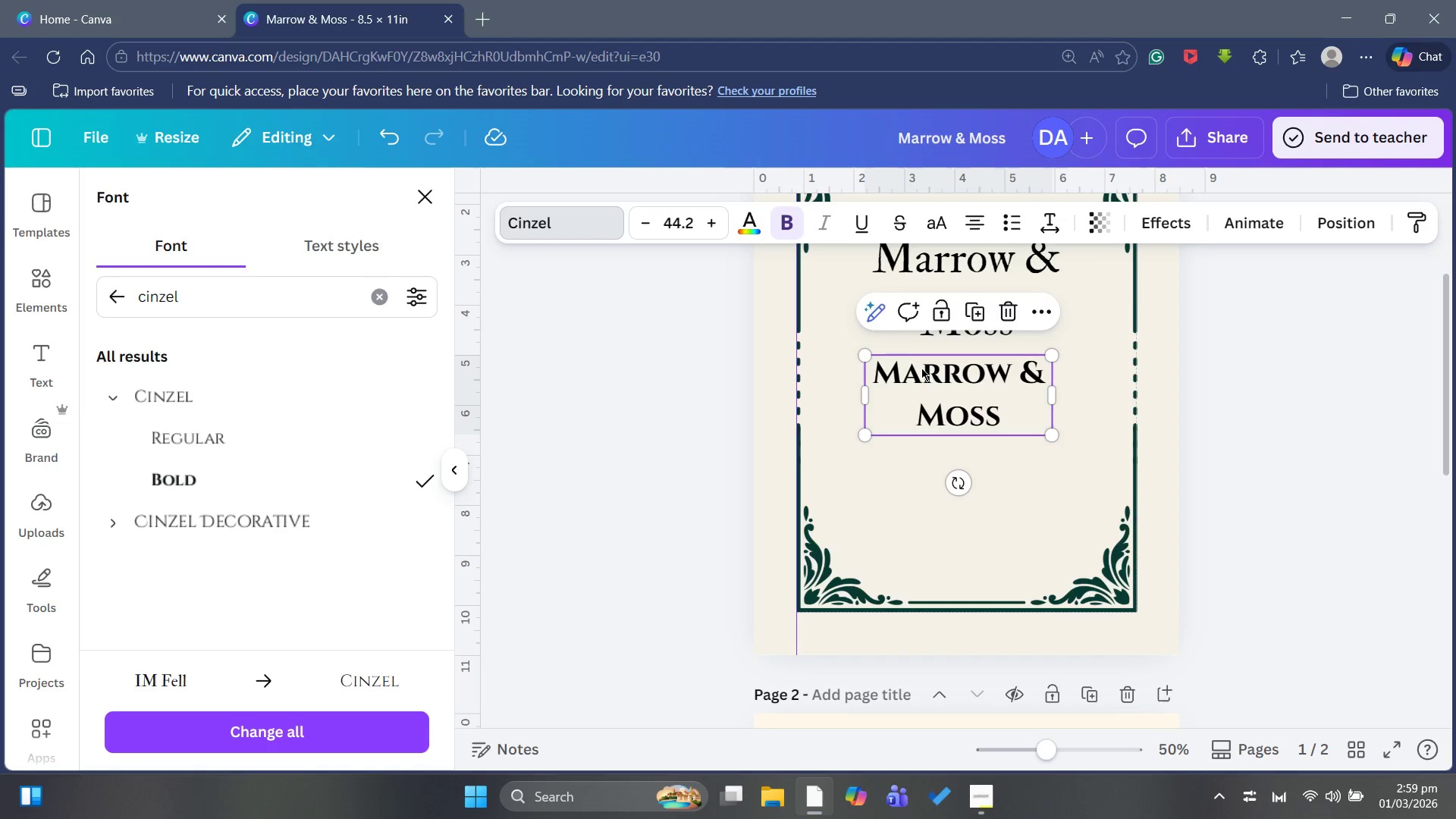 
left_click([922, 368])
 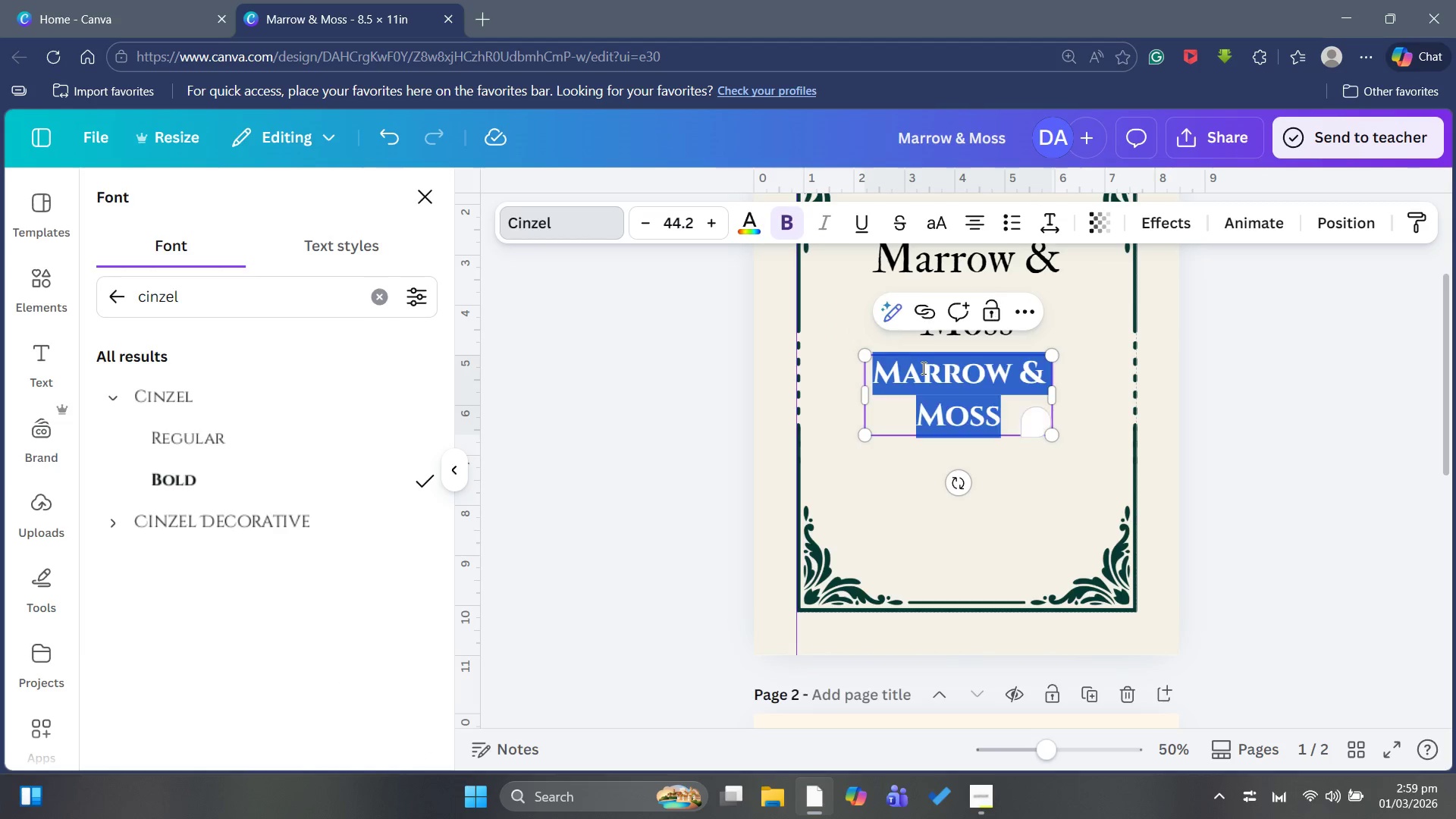 
key(Control+C)
 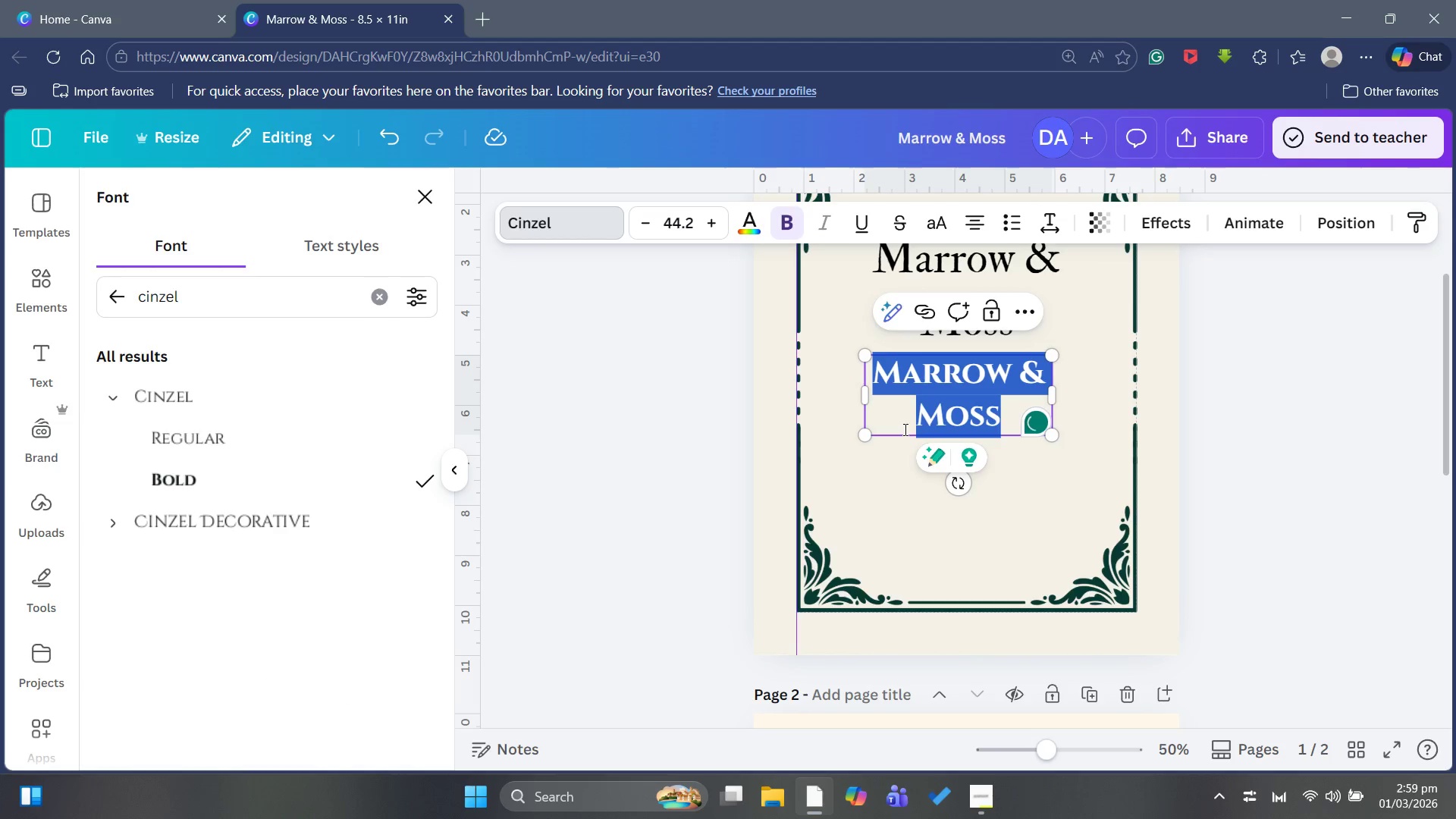 
left_click([887, 431])
 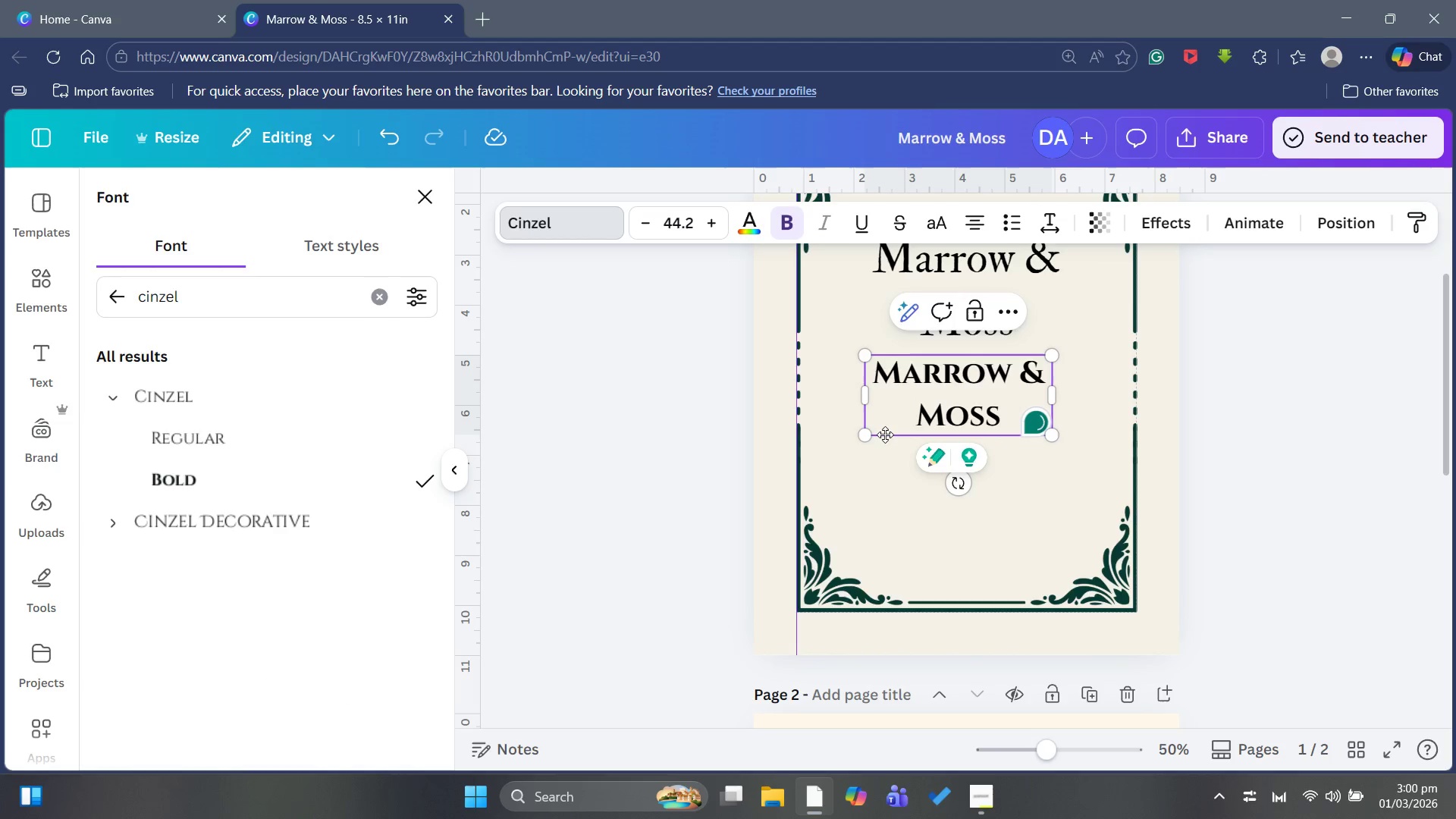 
left_click([885, 435])
 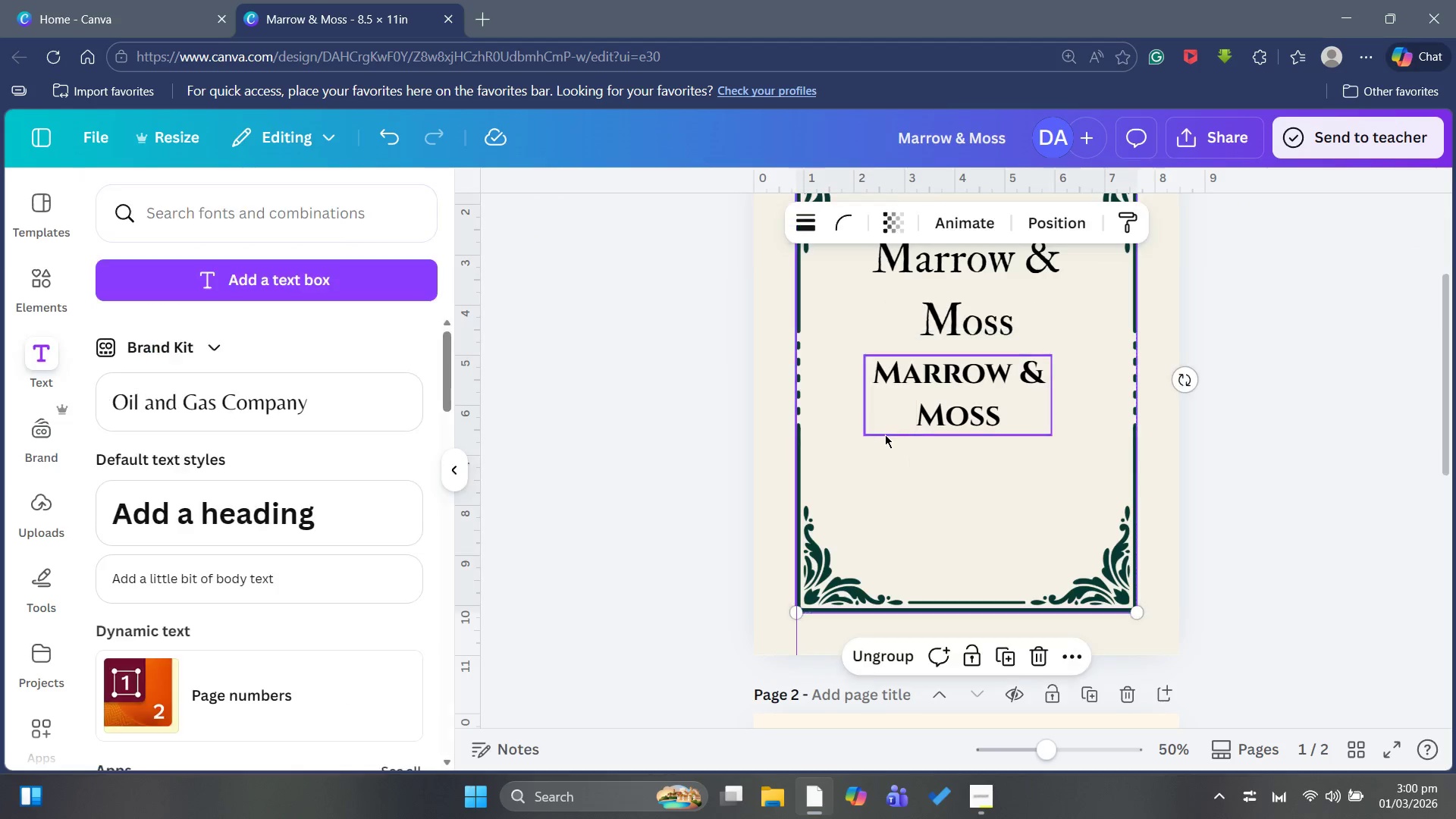 
key(Control+C)
 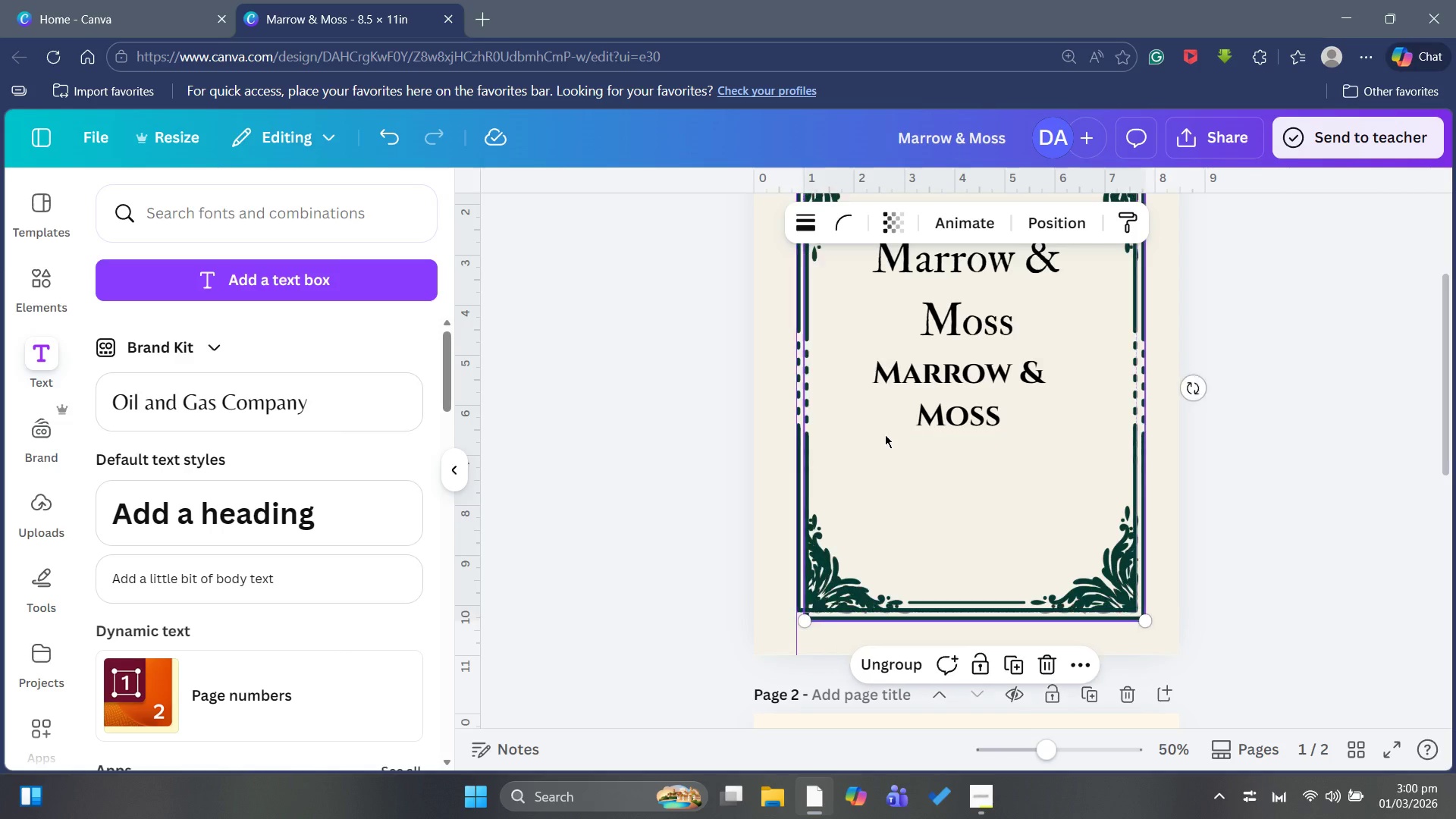 
key(Control+V)
 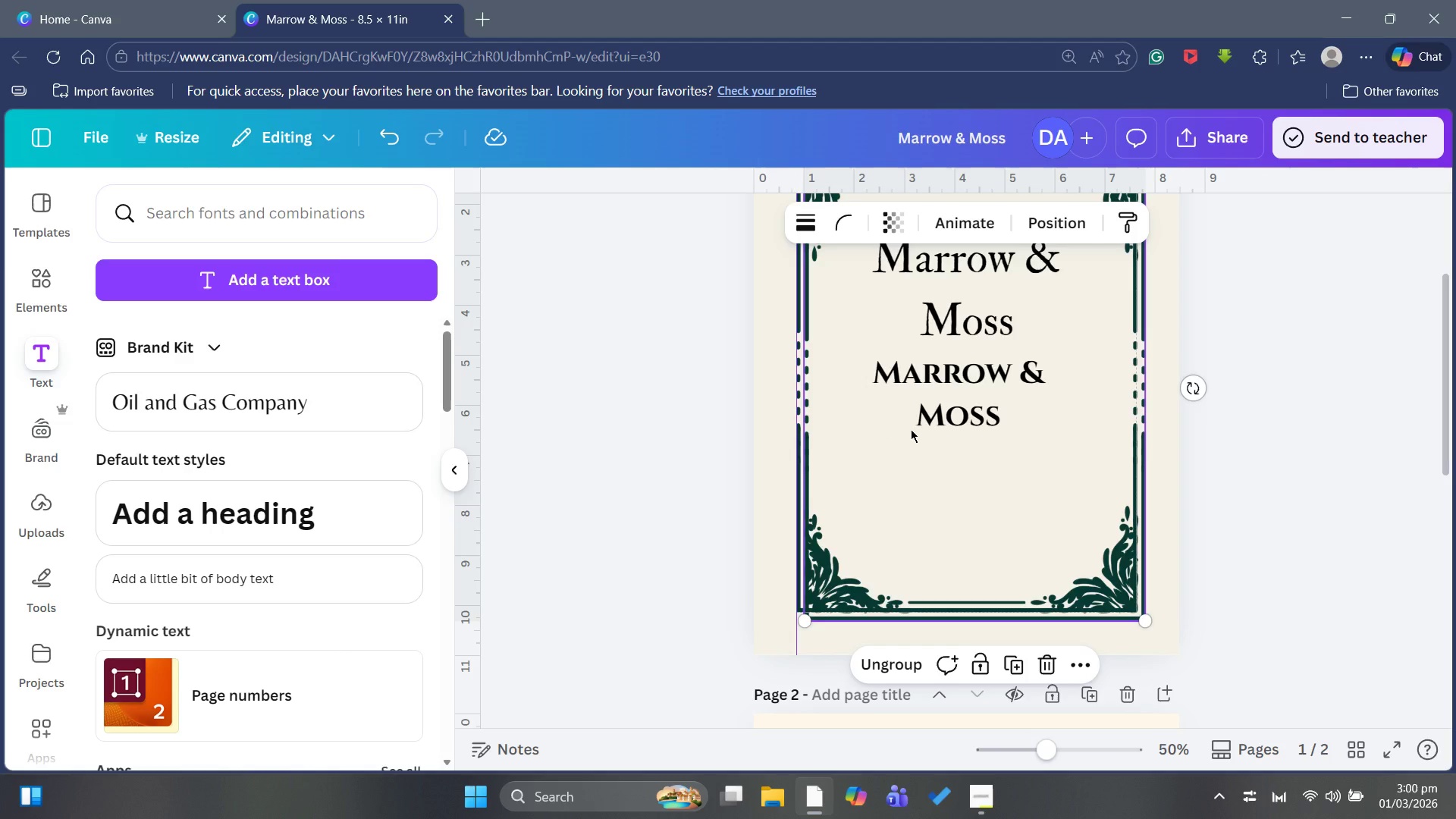 
key(Control+Z)
 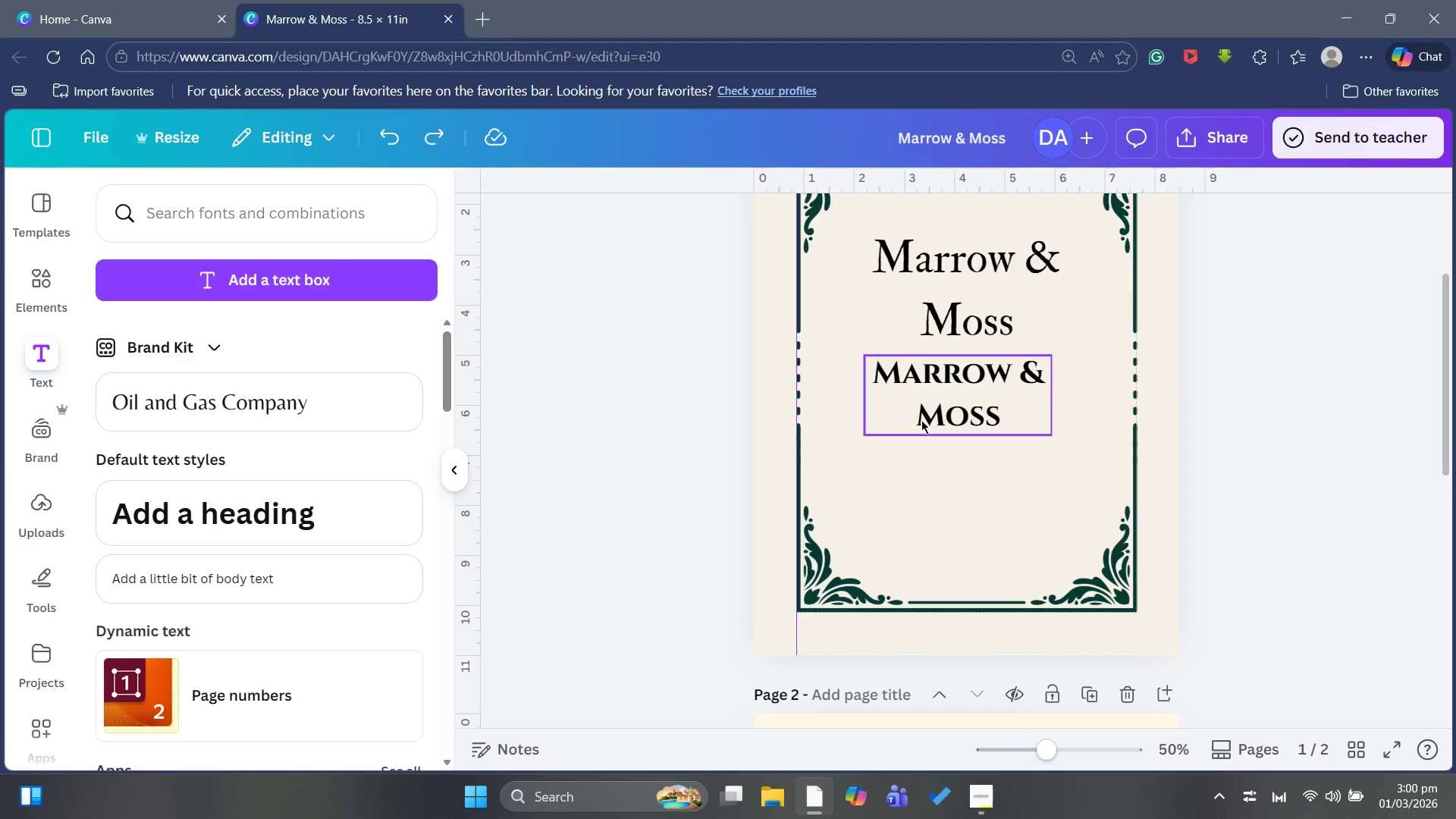 
left_click([921, 420])
 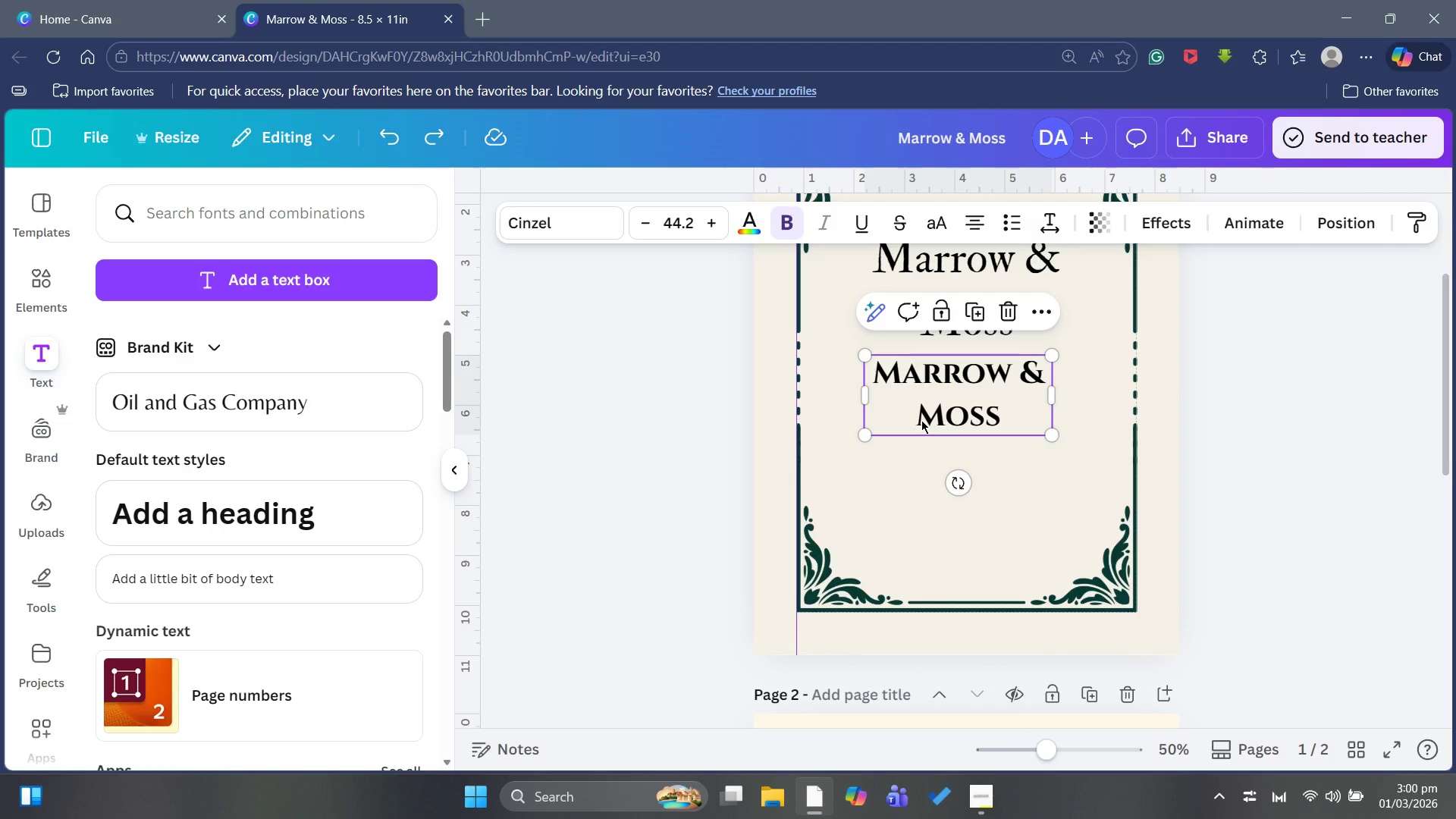 
key(Control+C)
 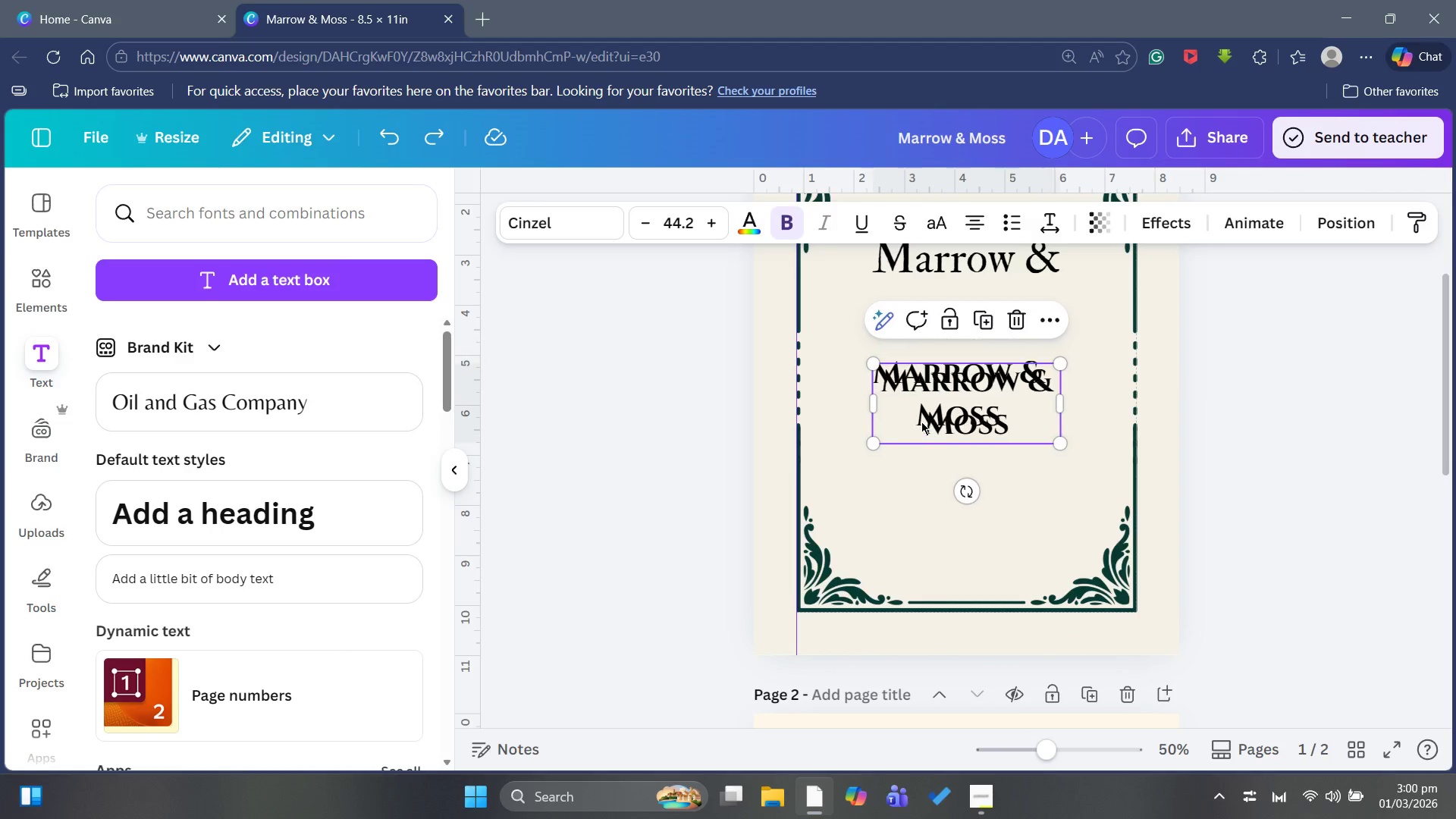 
key(Control+V)
 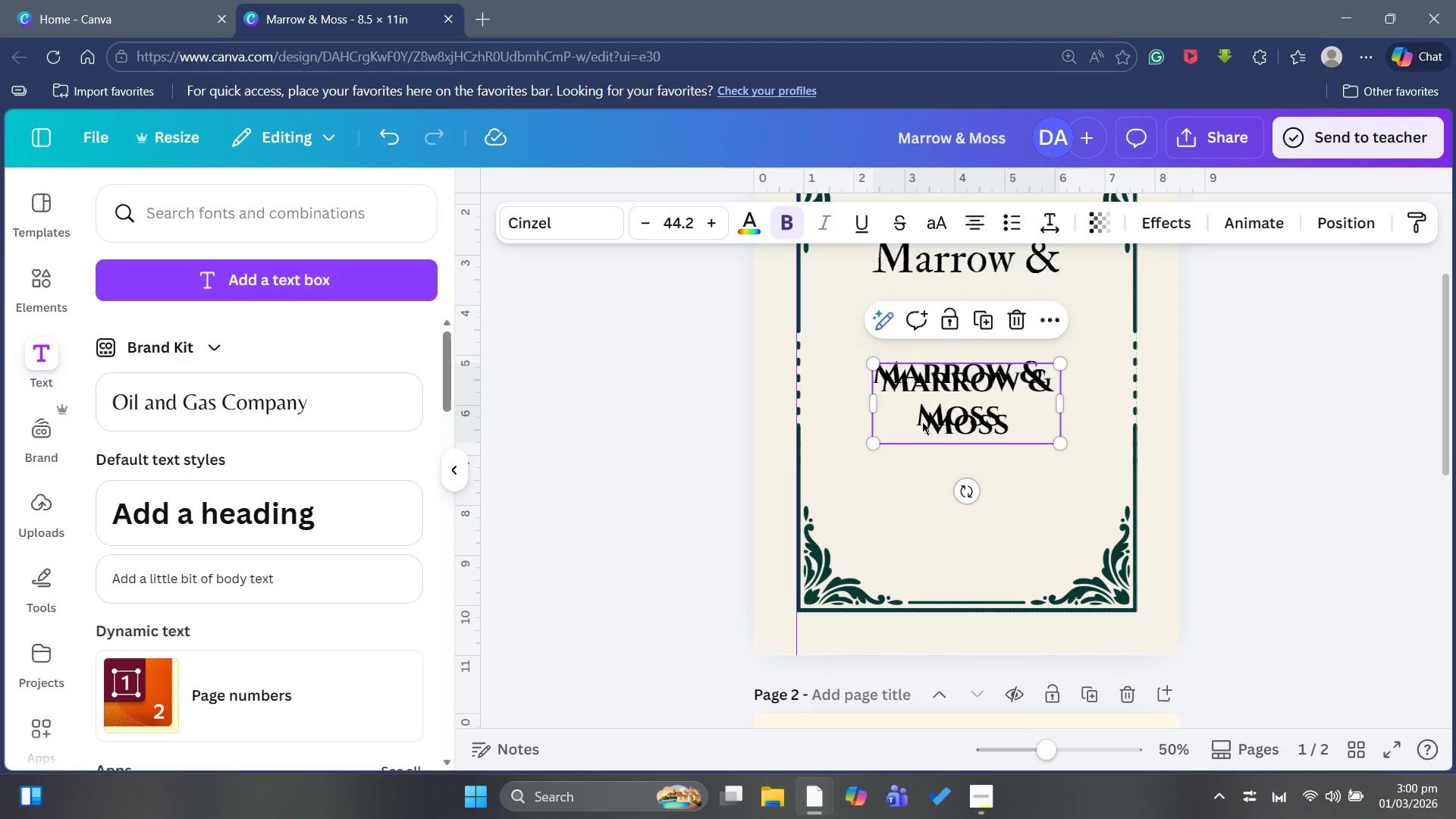 
left_click_drag(start_coordinate=[923, 422], to_coordinate=[932, 494])
 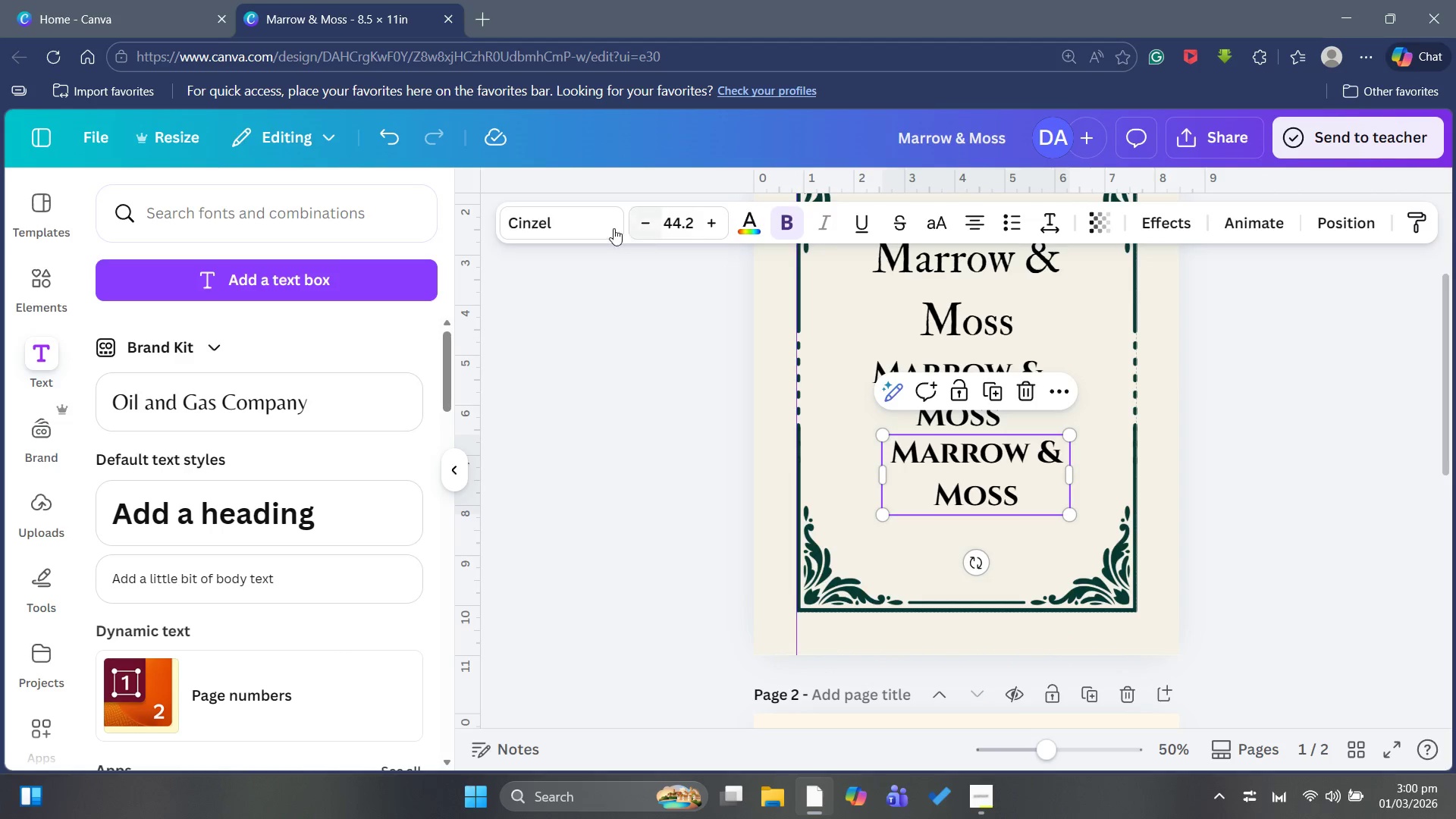 
left_click([592, 221])
 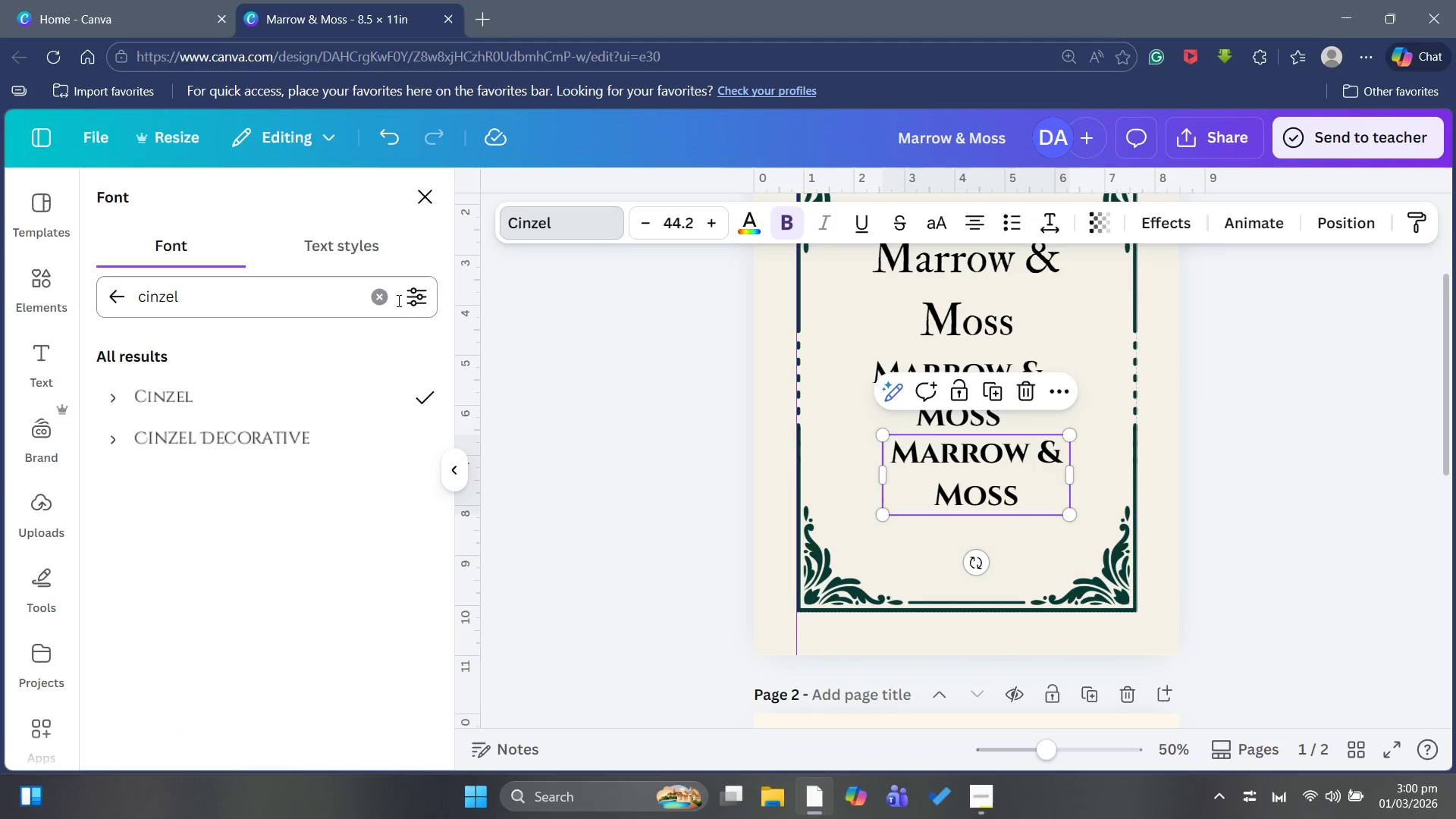 
left_click_drag(start_coordinate=[380, 302], to_coordinate=[376, 300])
 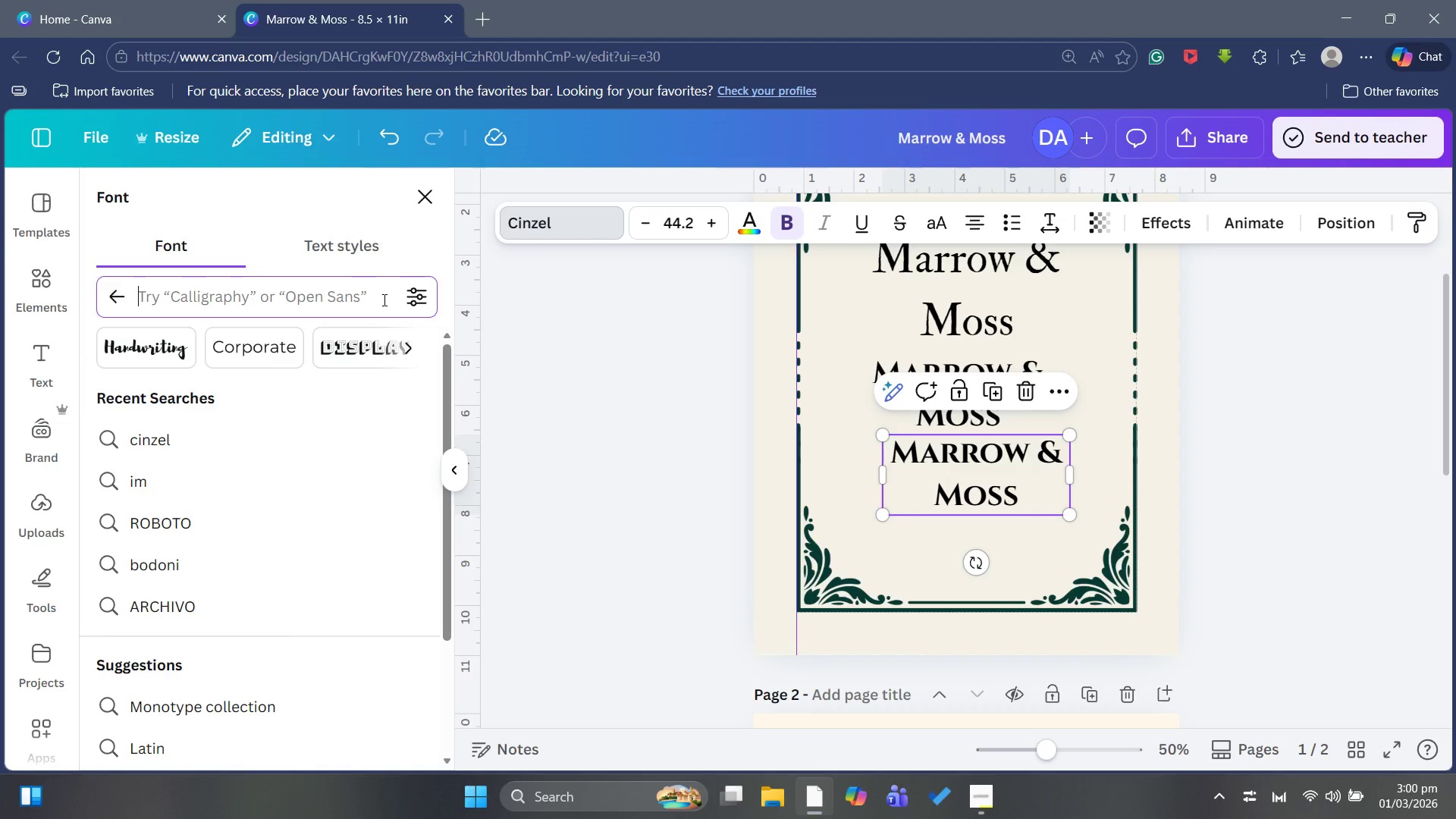 
type(playfa)
 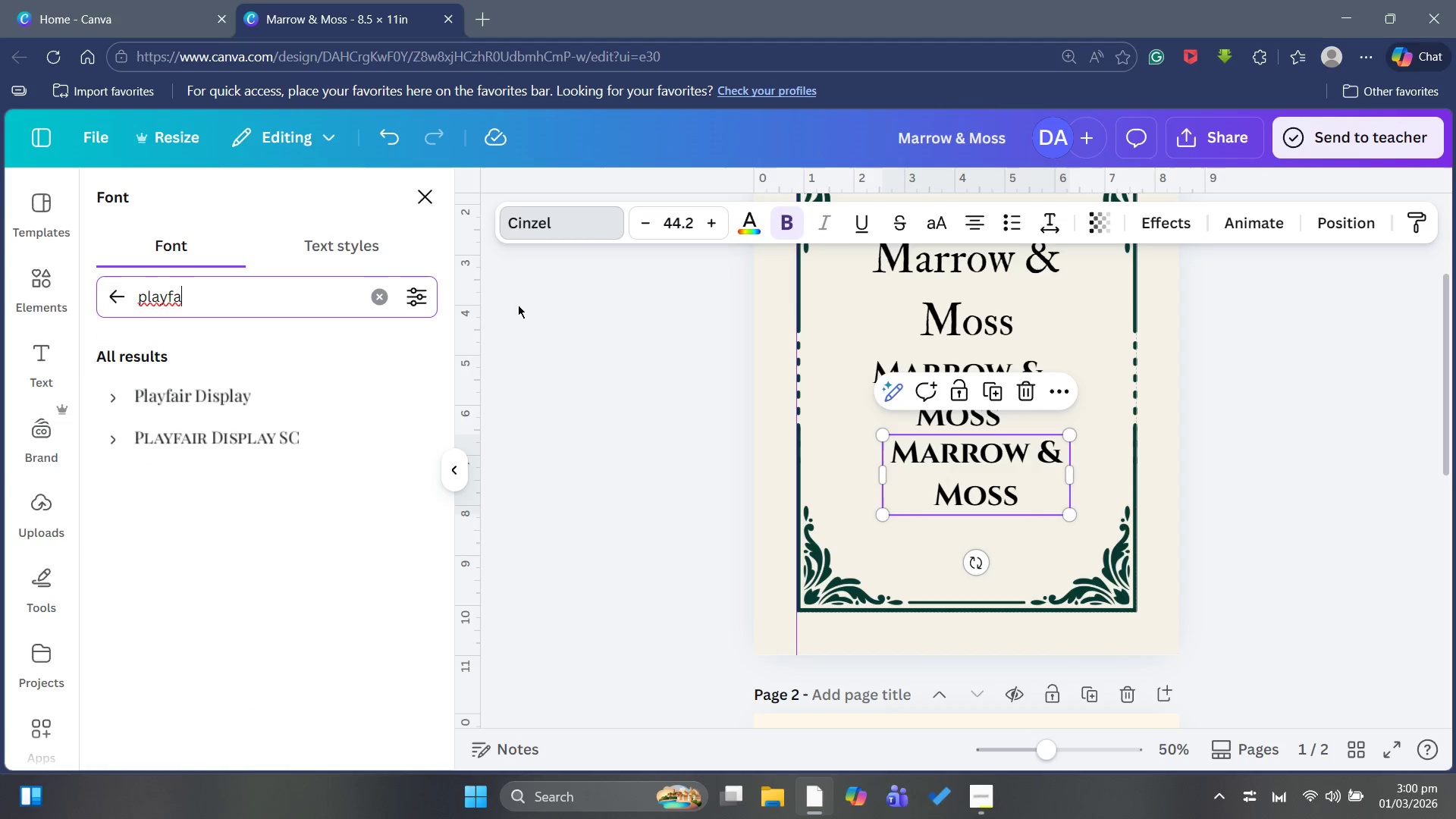 
wait(5.92)
 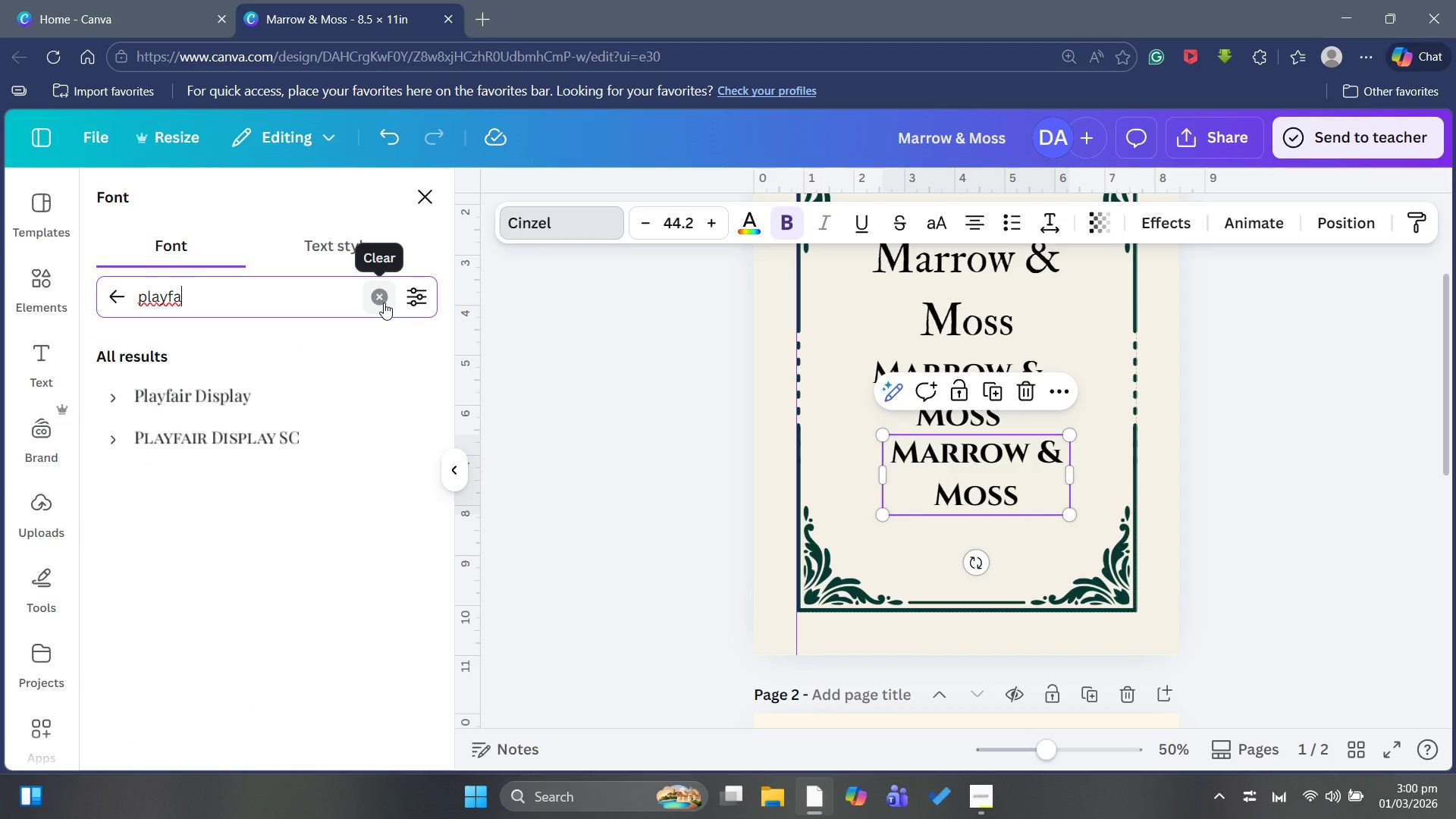 
left_click_drag(start_coordinate=[116, 400], to_coordinate=[112, 398])
 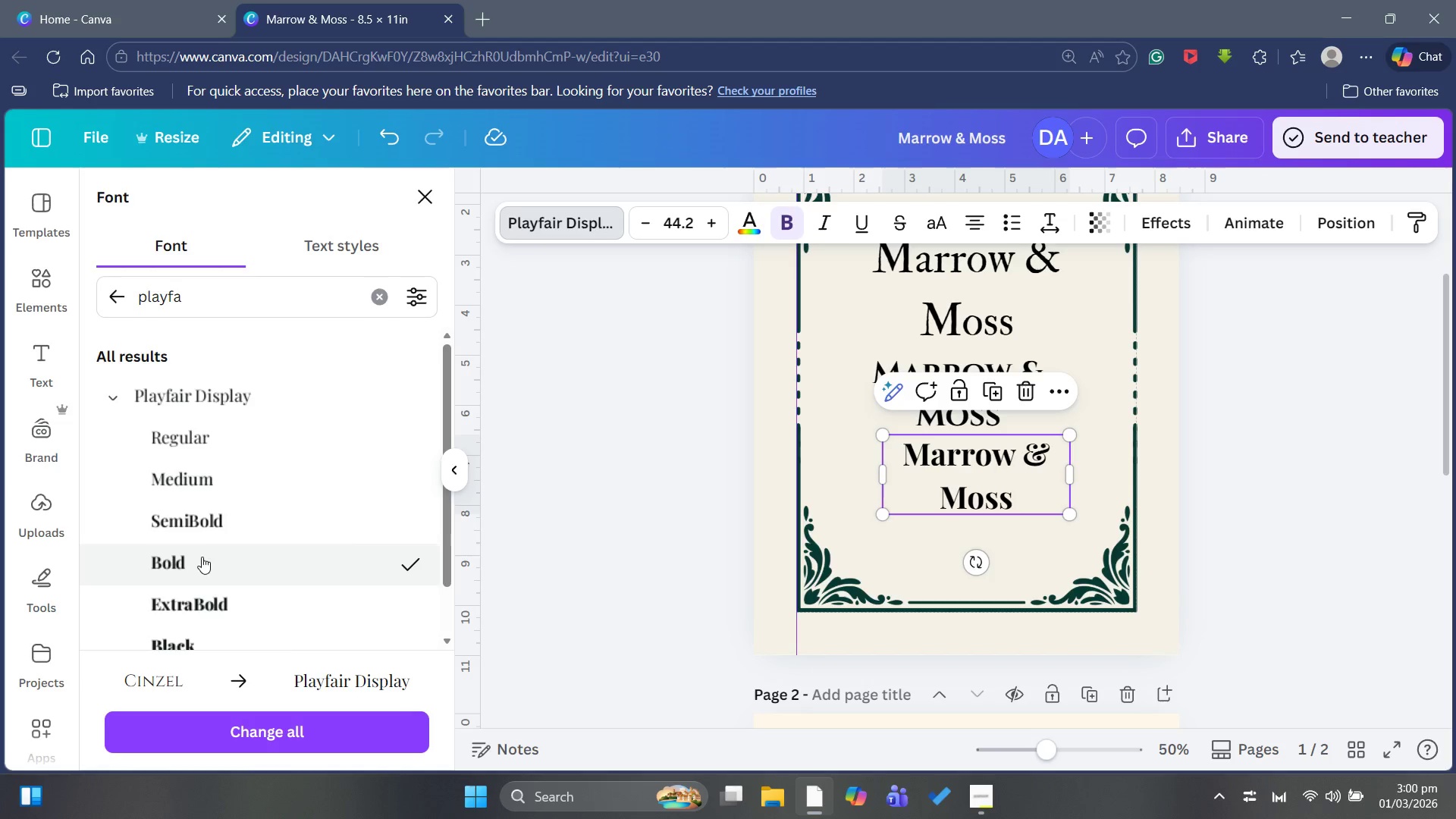 
wait(6.94)
 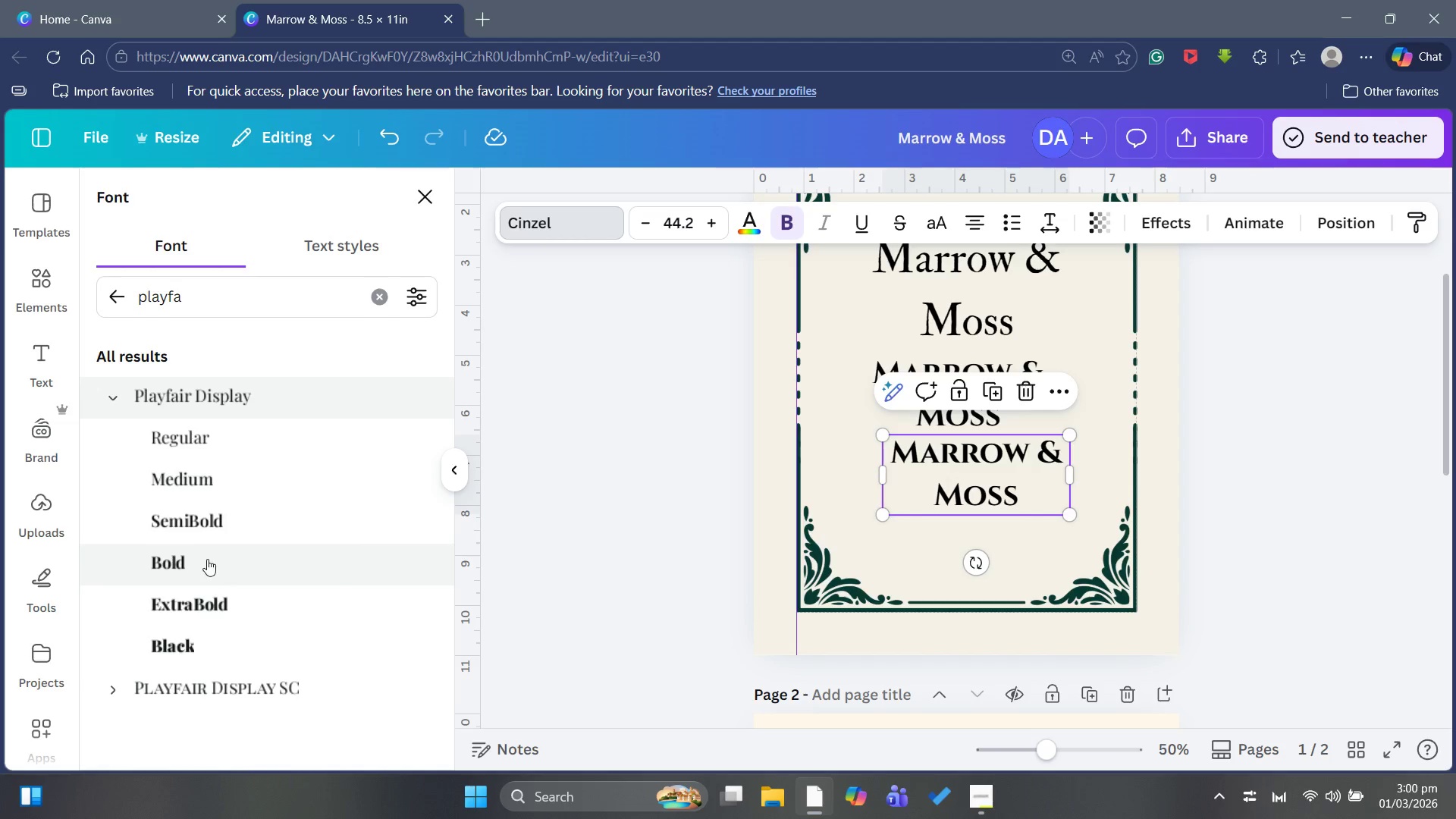 
key(Control+C)
 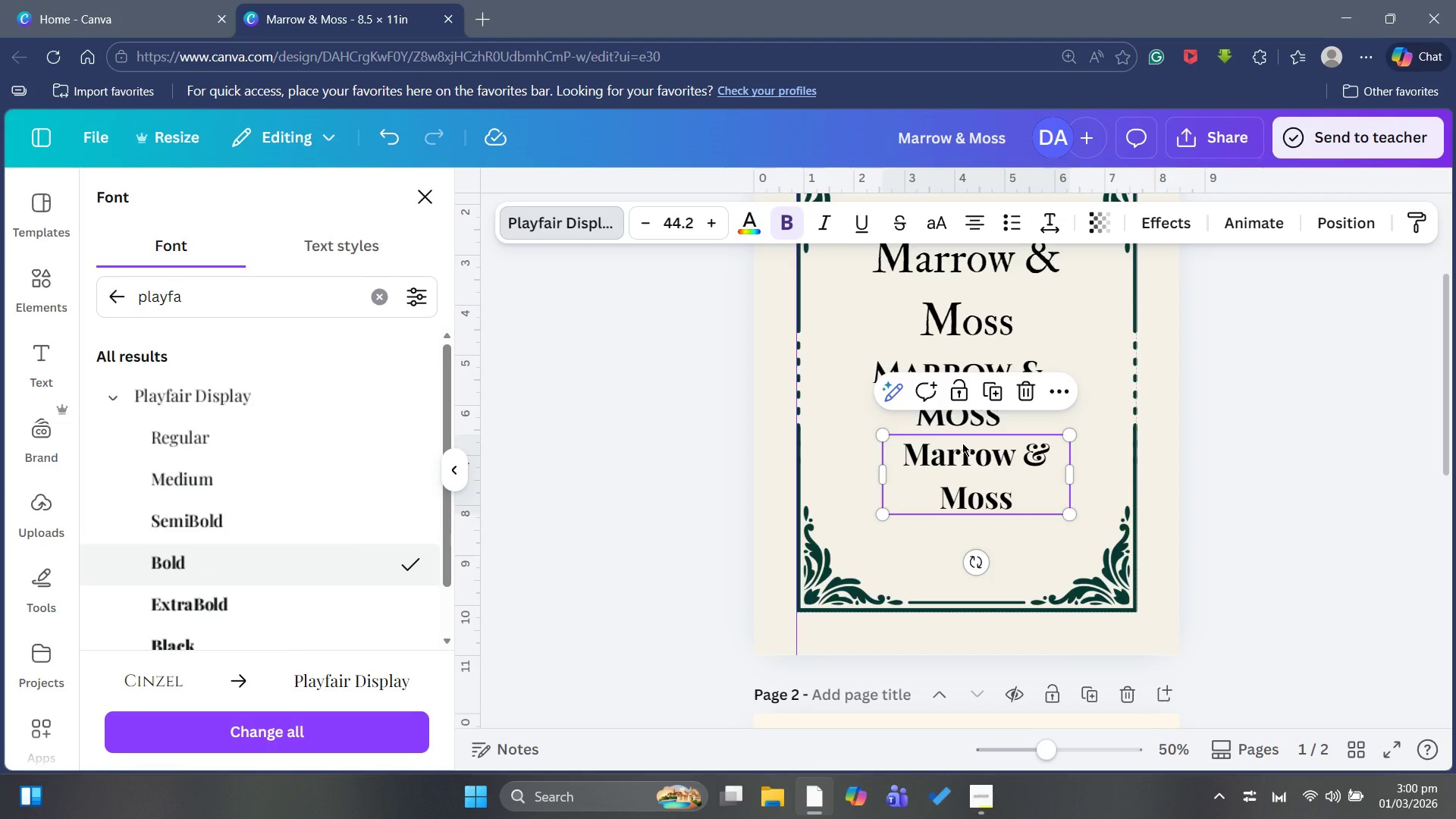 
key(Control+V)
 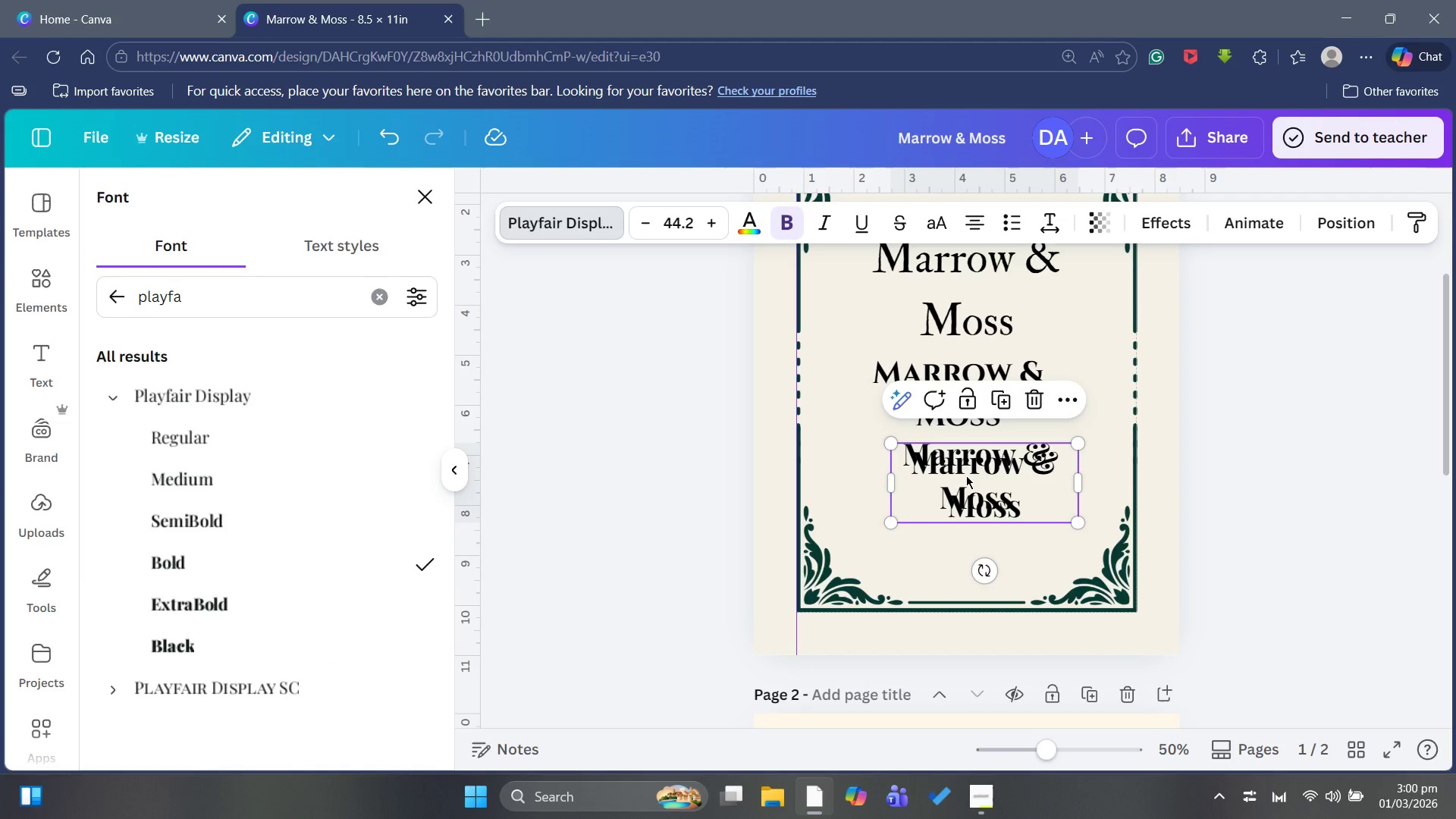 
left_click_drag(start_coordinate=[966, 475], to_coordinate=[943, 542])
 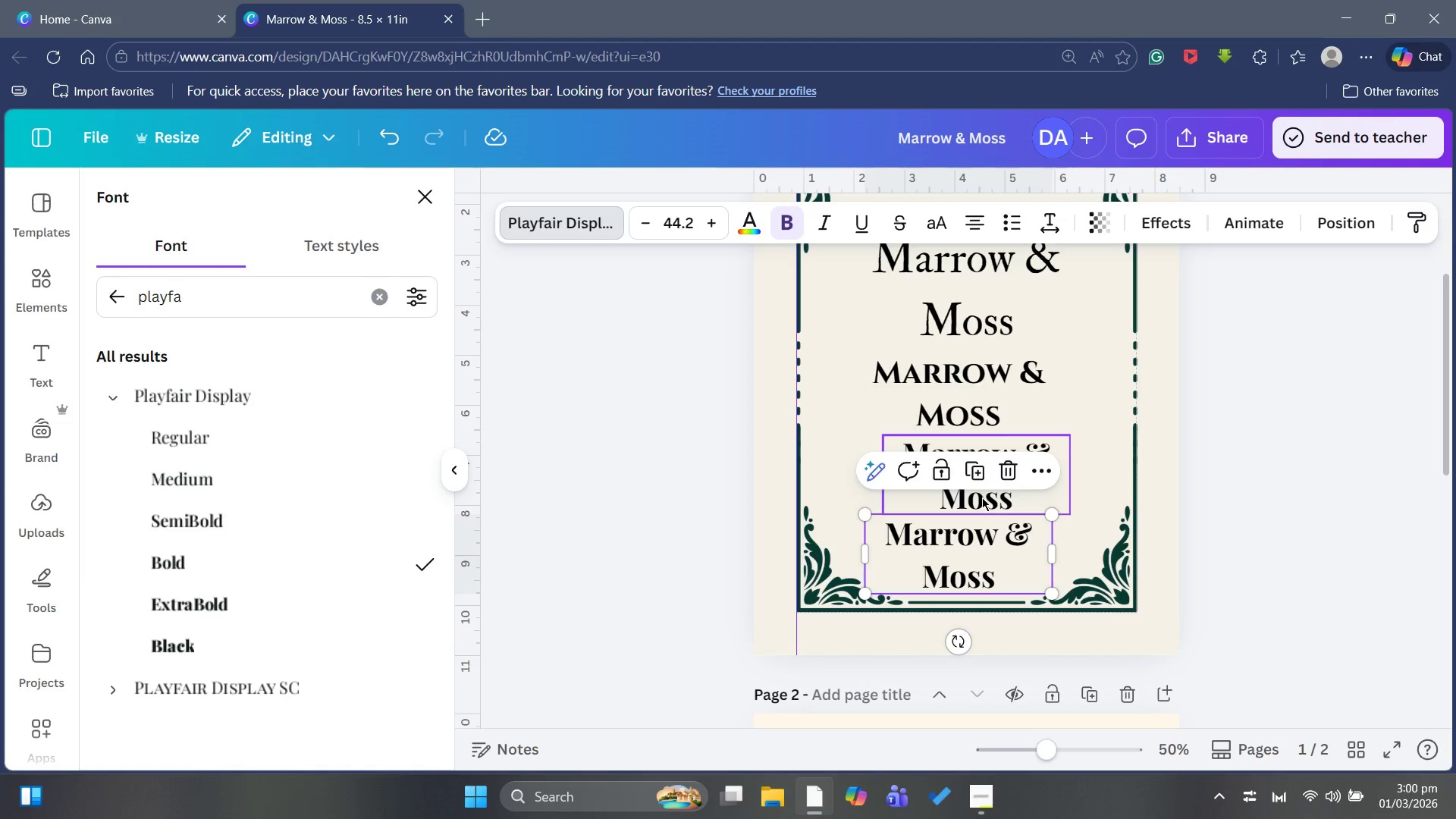 
scroll: coordinate [982, 497], scroll_direction: up, amount: 2.0
 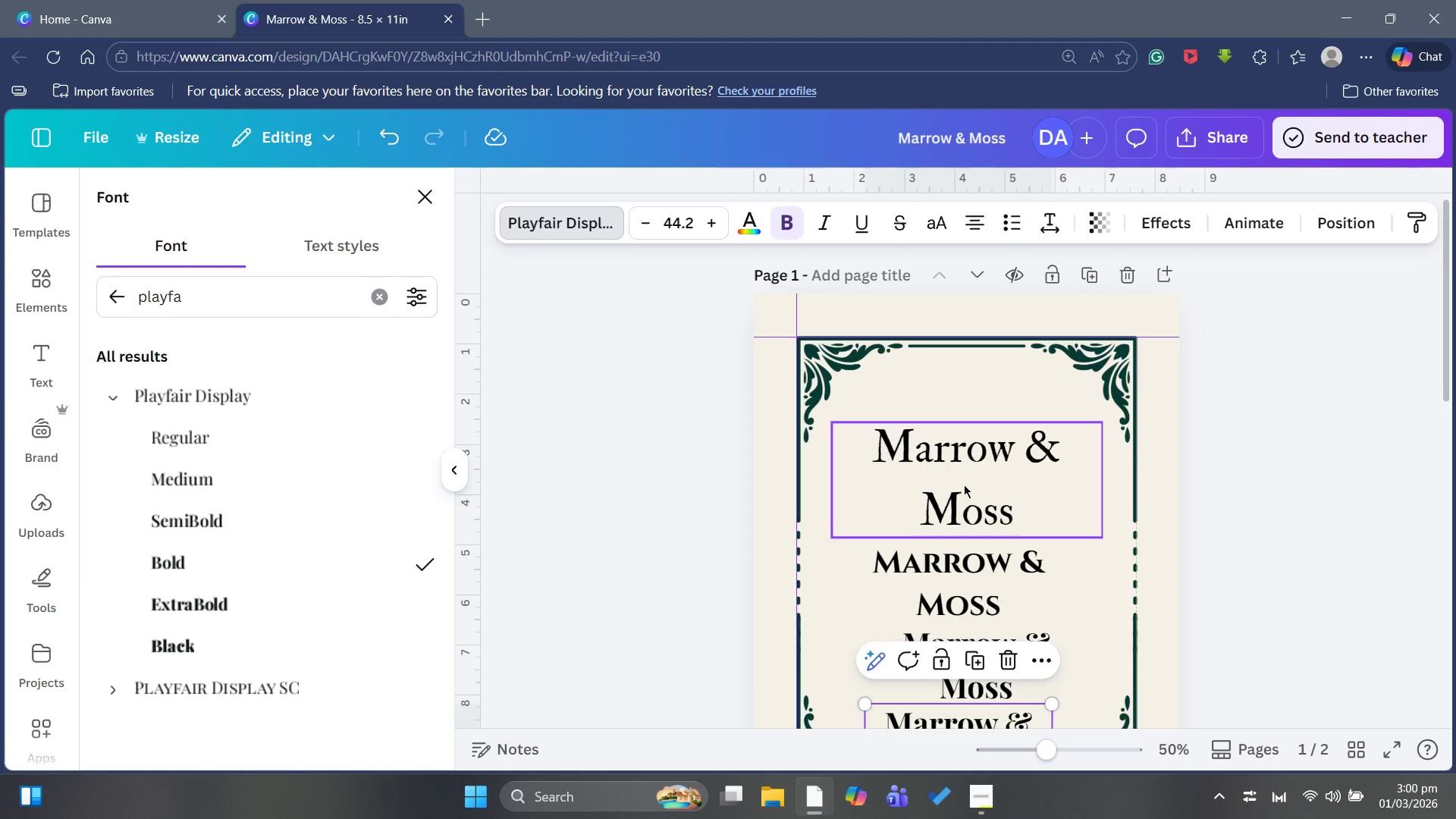 
left_click_drag(start_coordinate=[964, 486], to_coordinate=[950, 437])
 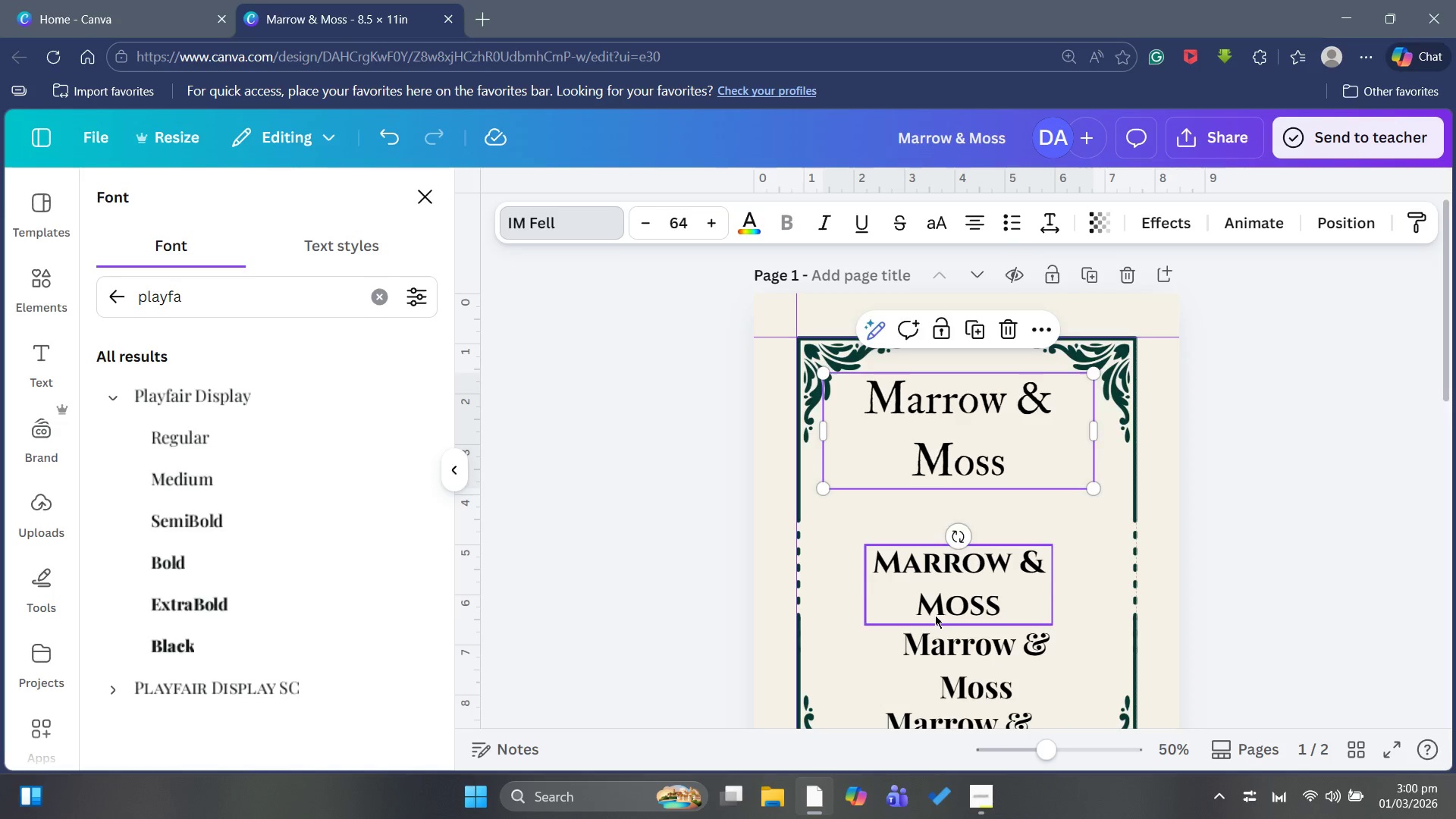 
left_click_drag(start_coordinate=[935, 615], to_coordinate=[934, 573])
 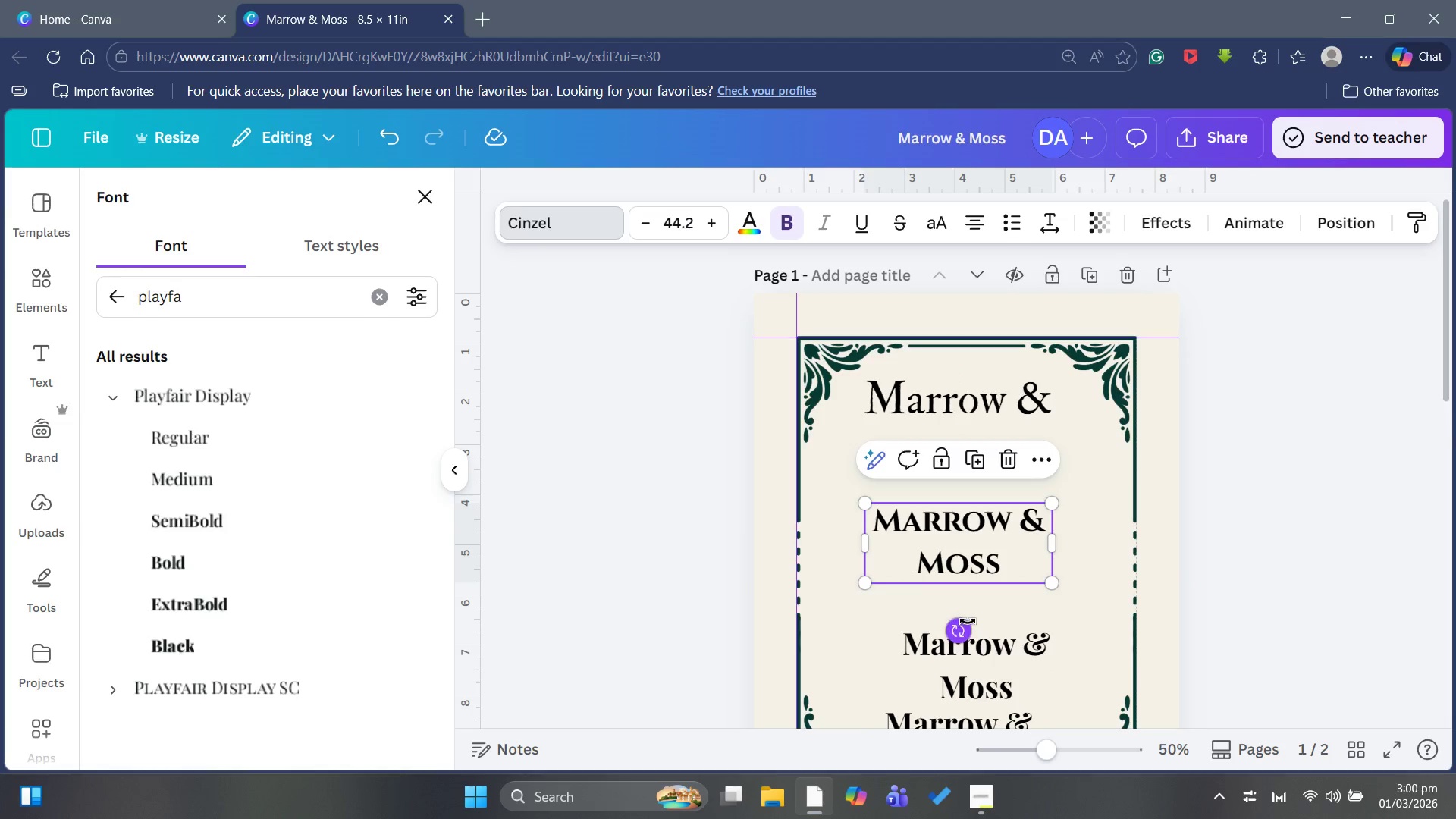 
scroll: coordinate [971, 617], scroll_direction: down, amount: 1.0
 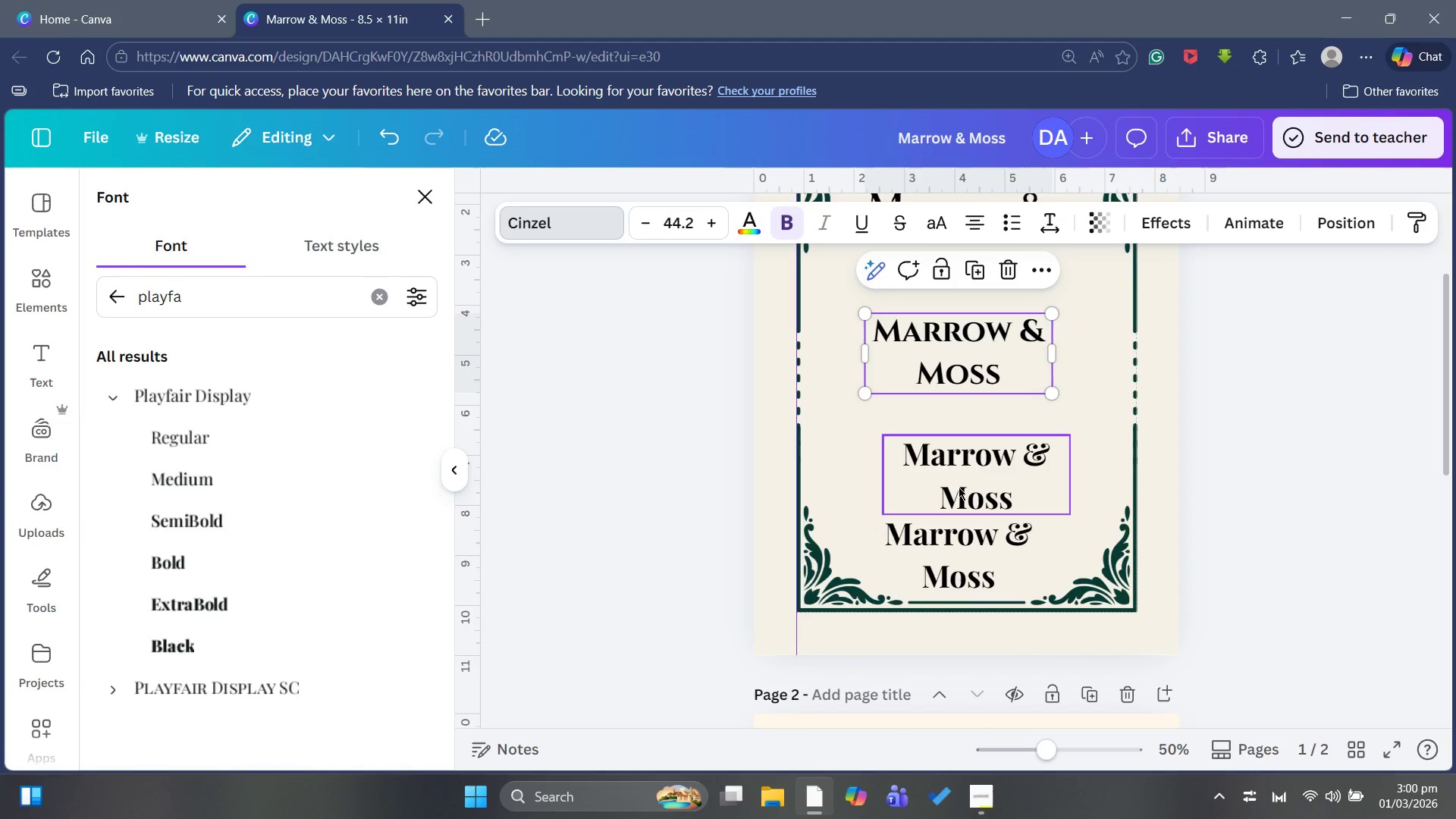 
left_click_drag(start_coordinate=[984, 470], to_coordinate=[965, 435])
 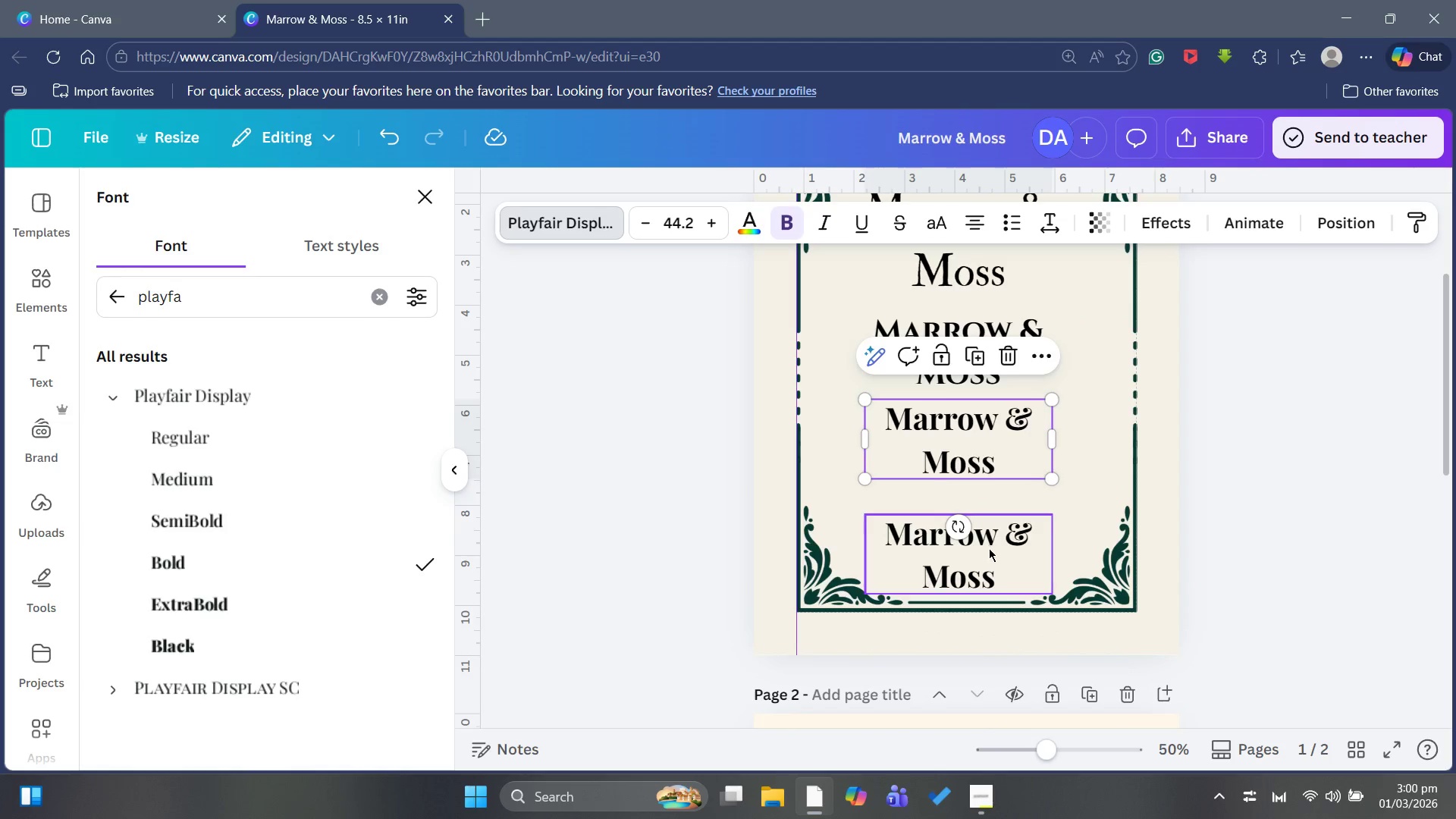 
left_click_drag(start_coordinate=[989, 548], to_coordinate=[985, 523])
 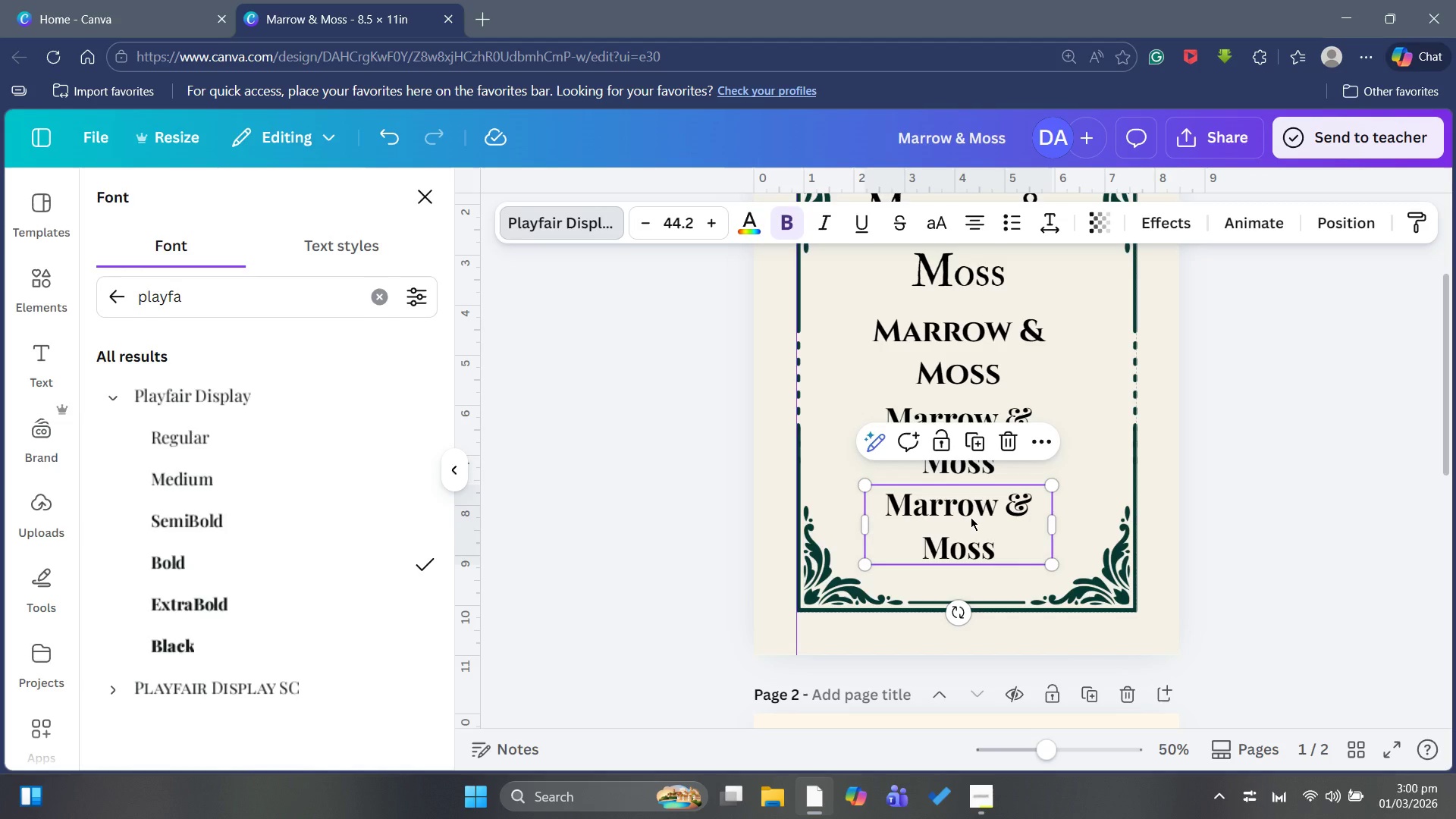 
wait(16.52)
 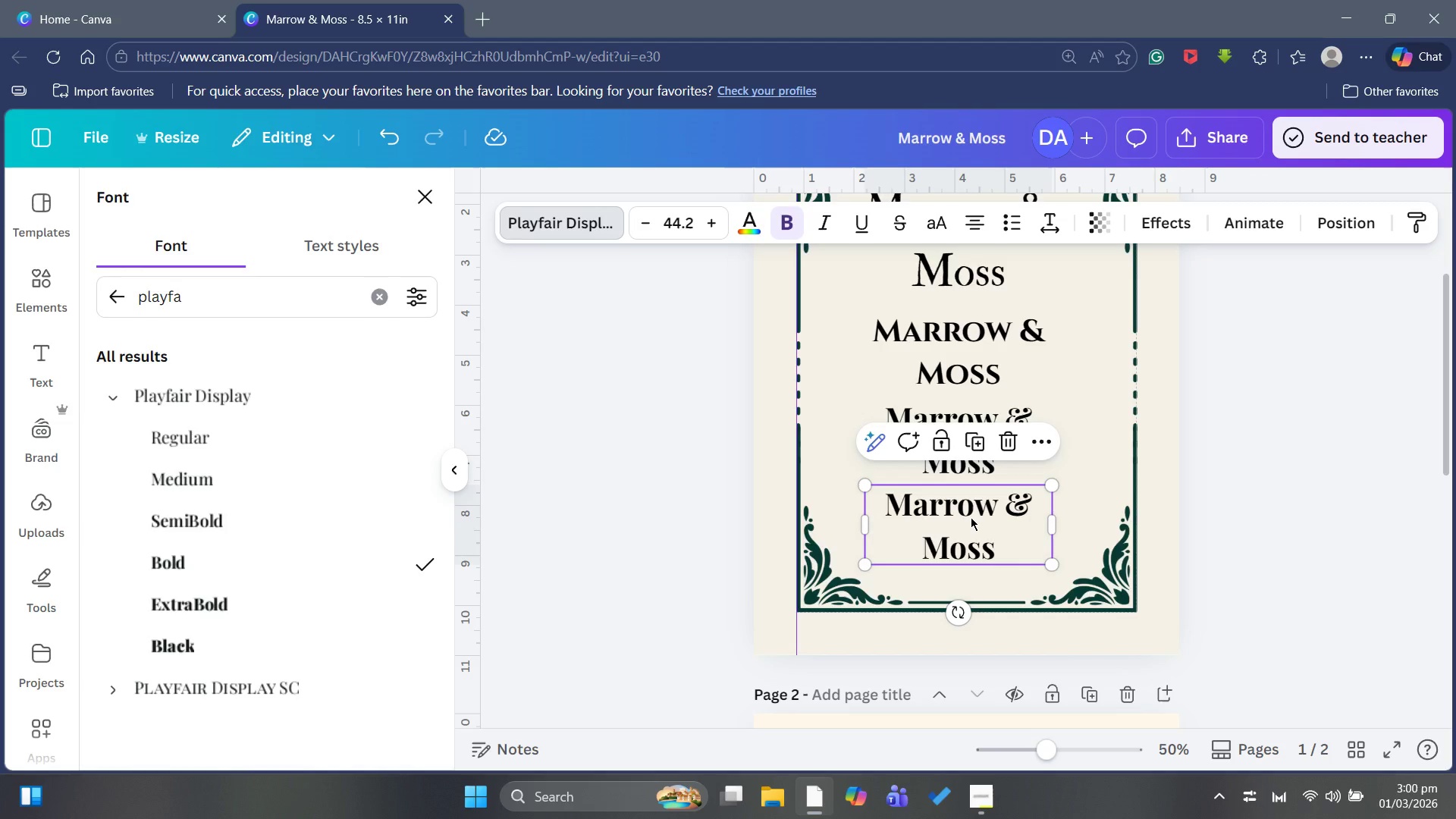 
left_click([385, 296])
 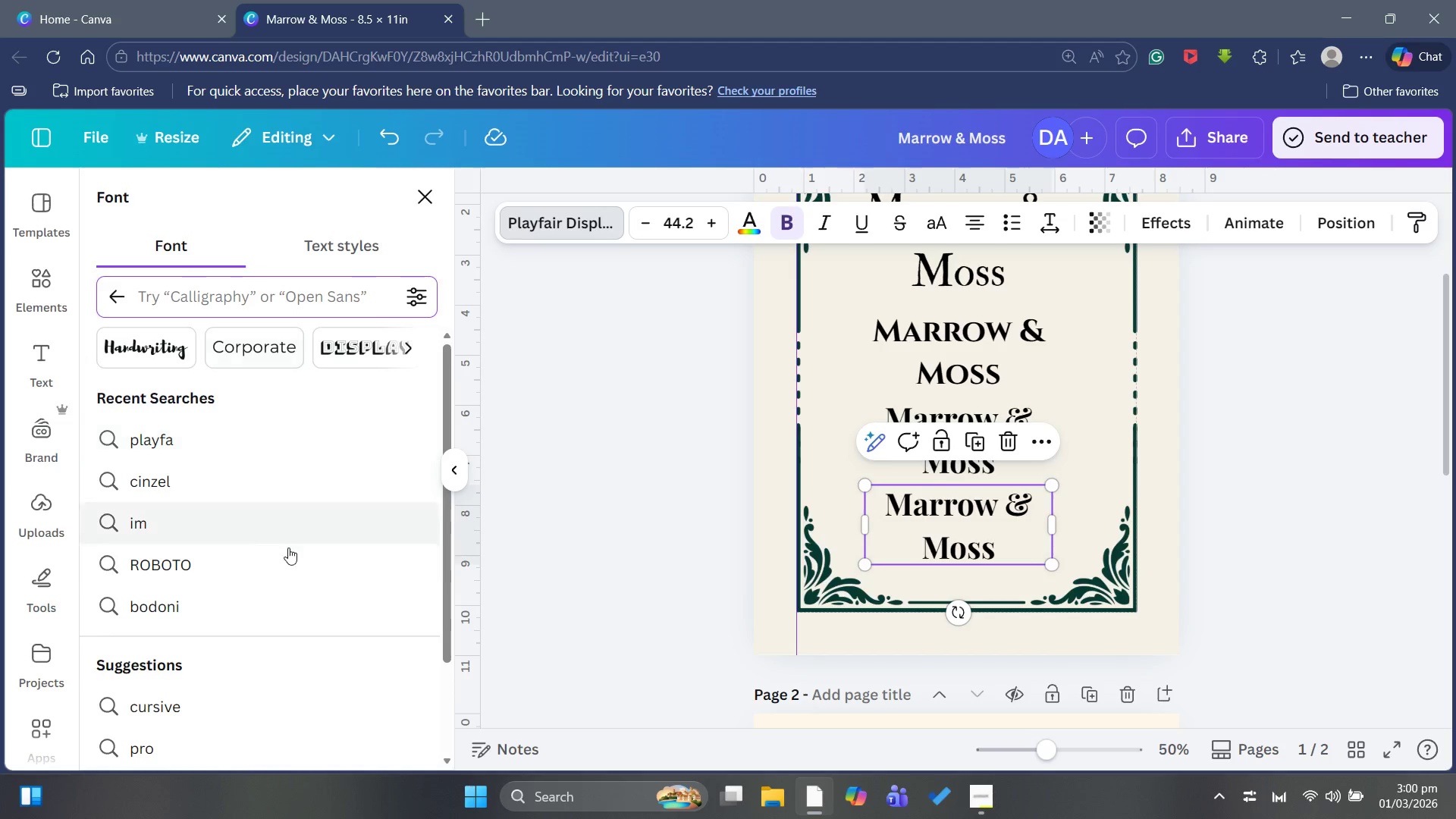 
left_click([290, 535])
 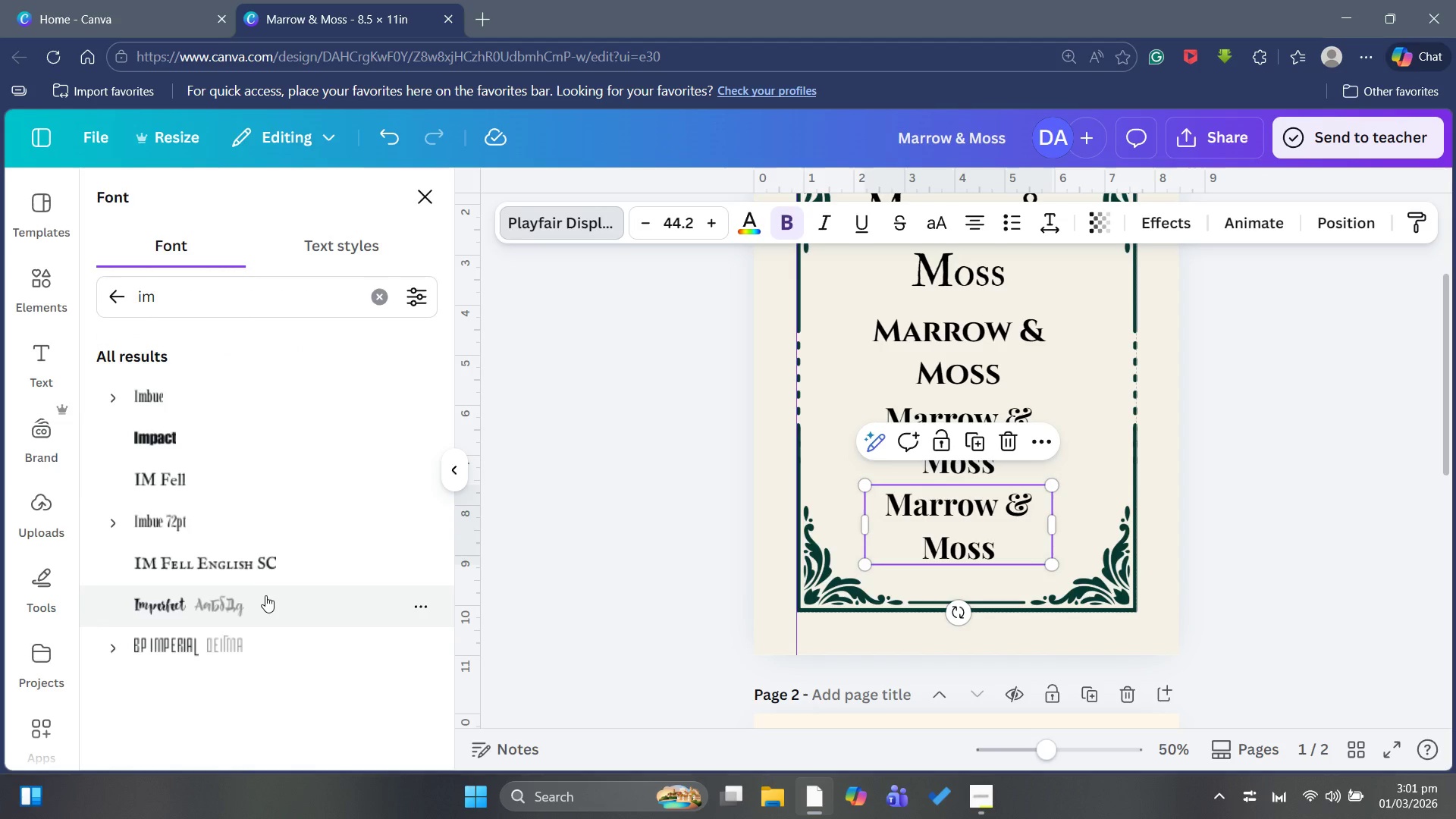 
wait(7.0)
 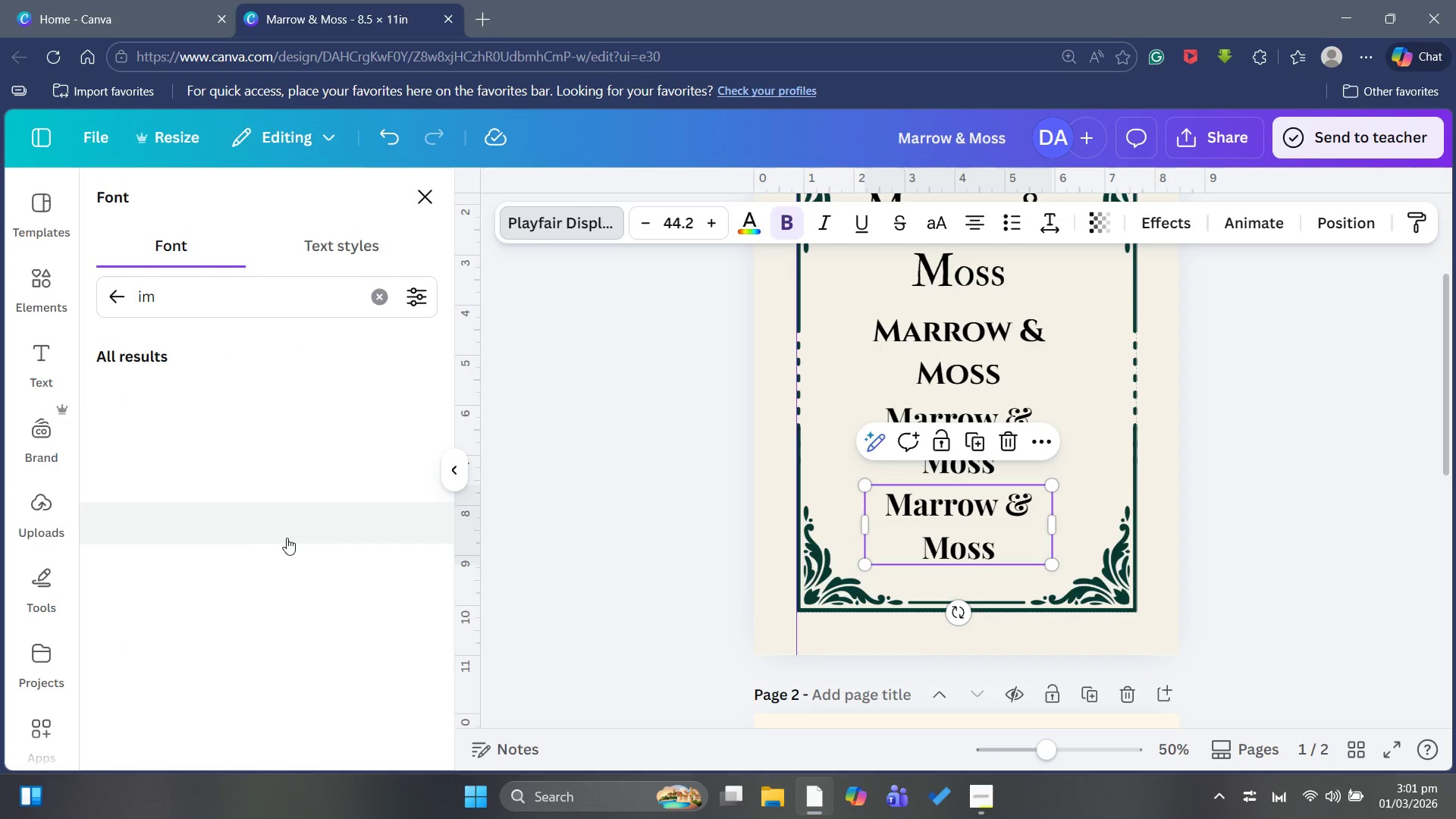 
left_click([264, 557])
 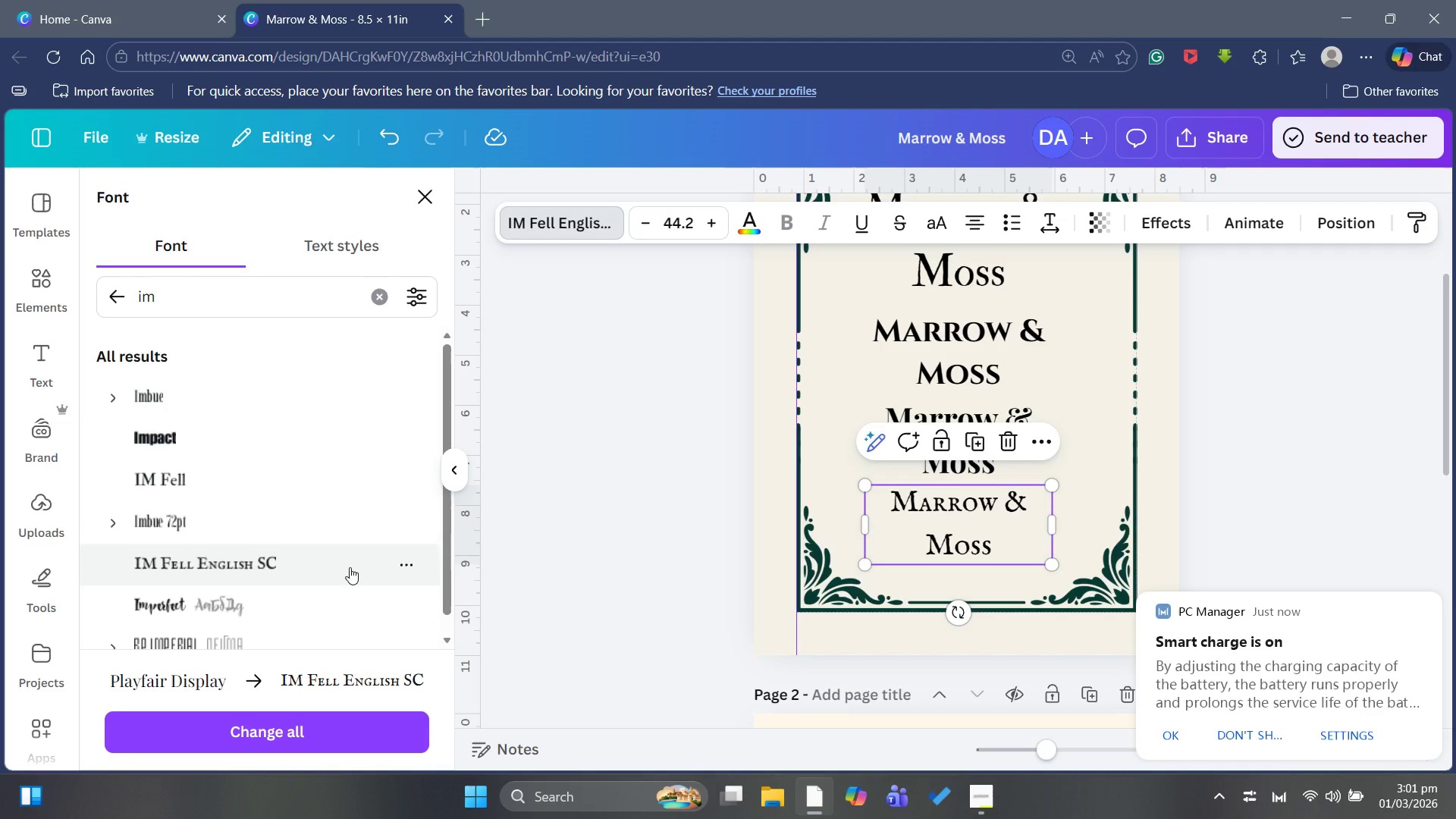 
wait(21.53)
 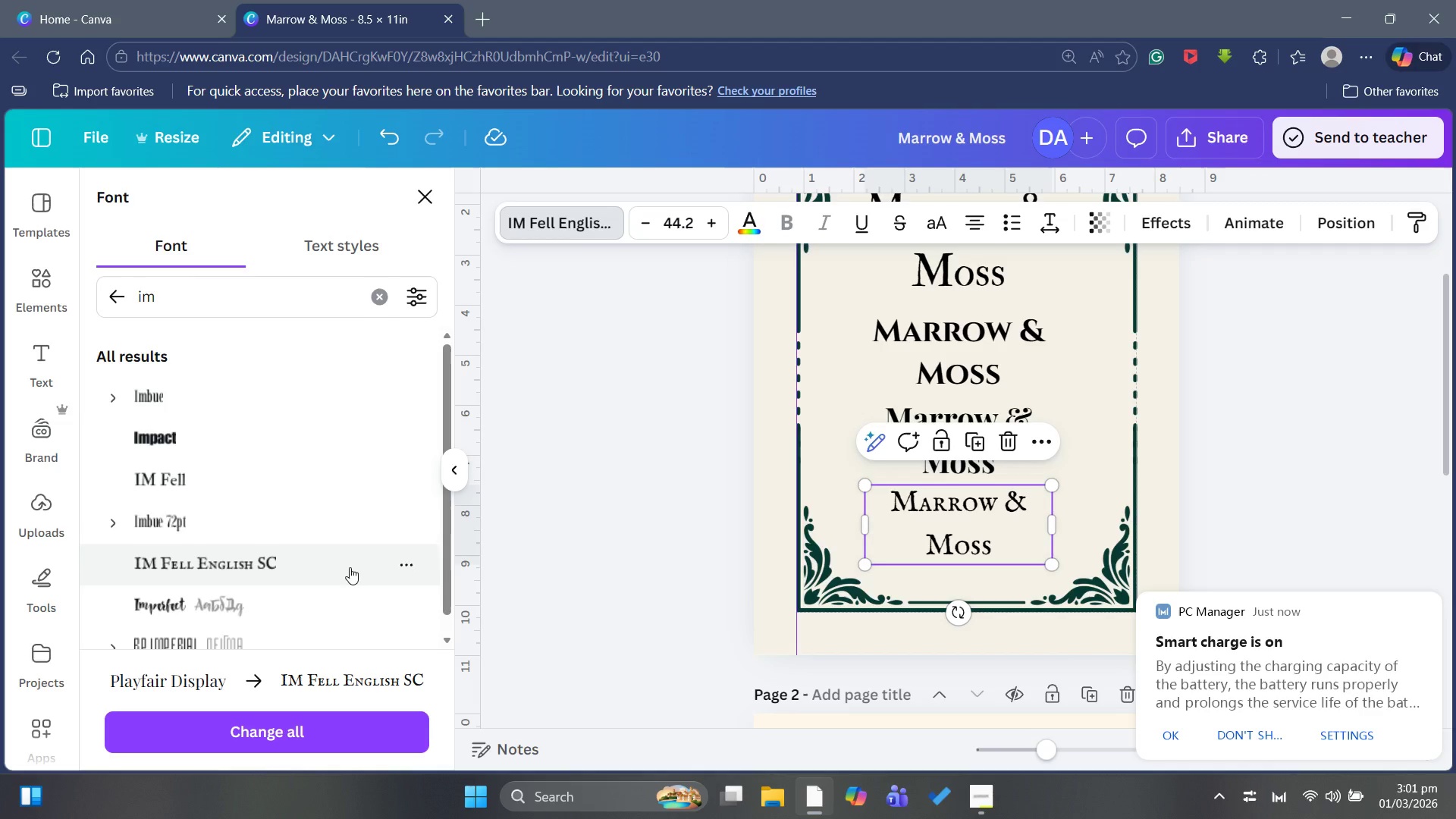 
scroll: coordinate [975, 483], scroll_direction: up, amount: 2.0
 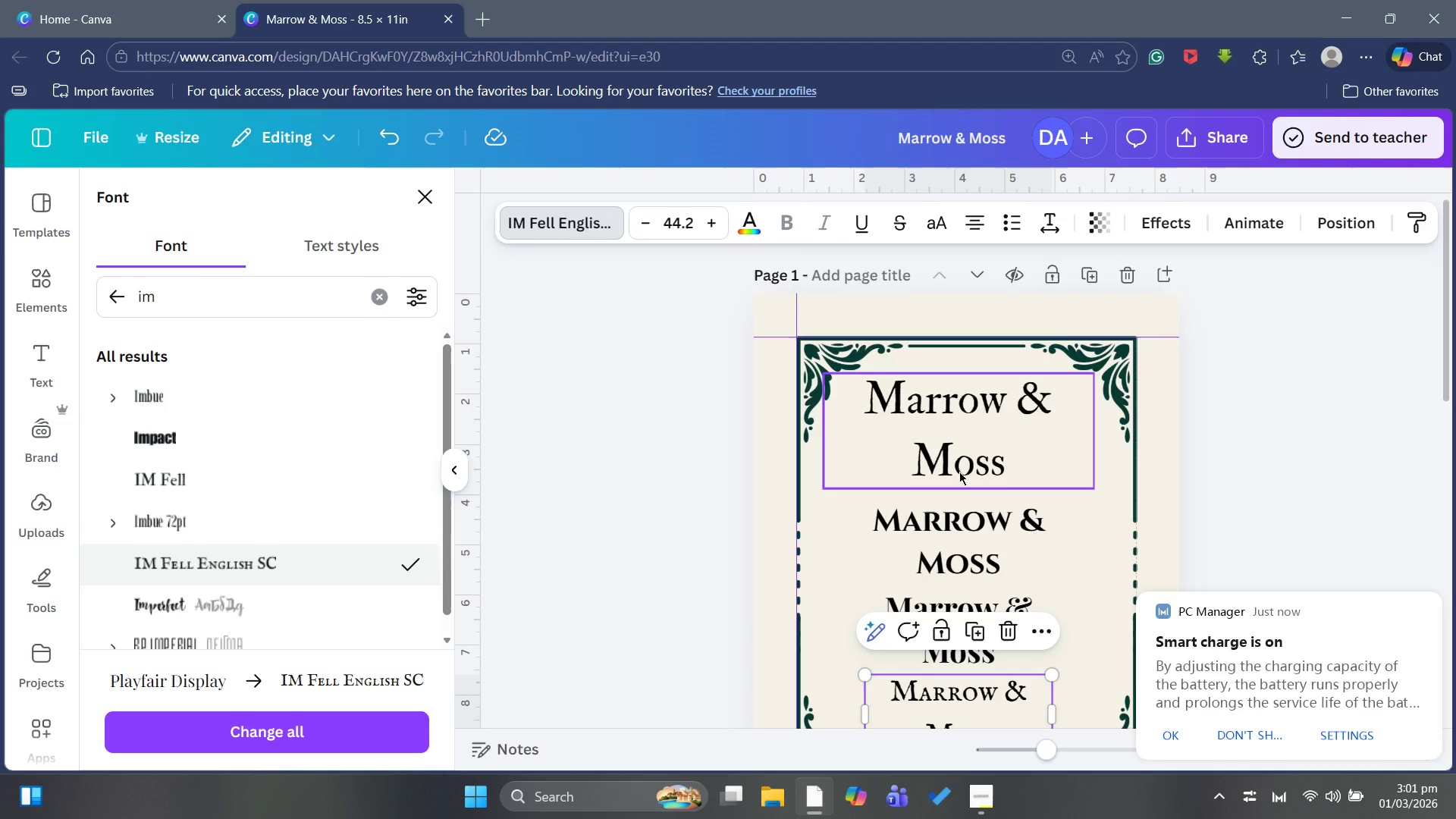 
left_click_drag(start_coordinate=[959, 472], to_coordinate=[963, 447])
 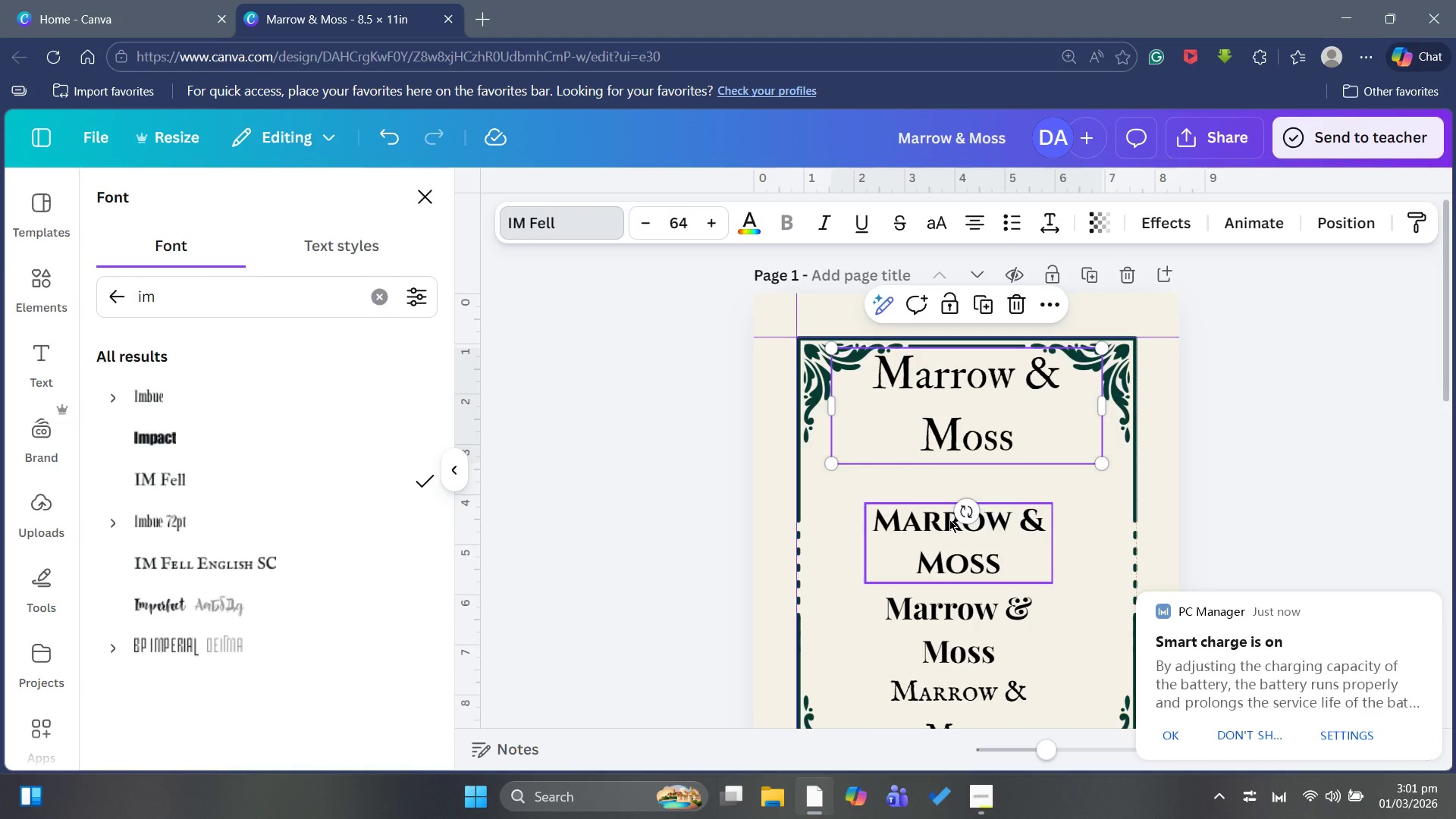 
left_click_drag(start_coordinate=[949, 519], to_coordinate=[943, 483])
 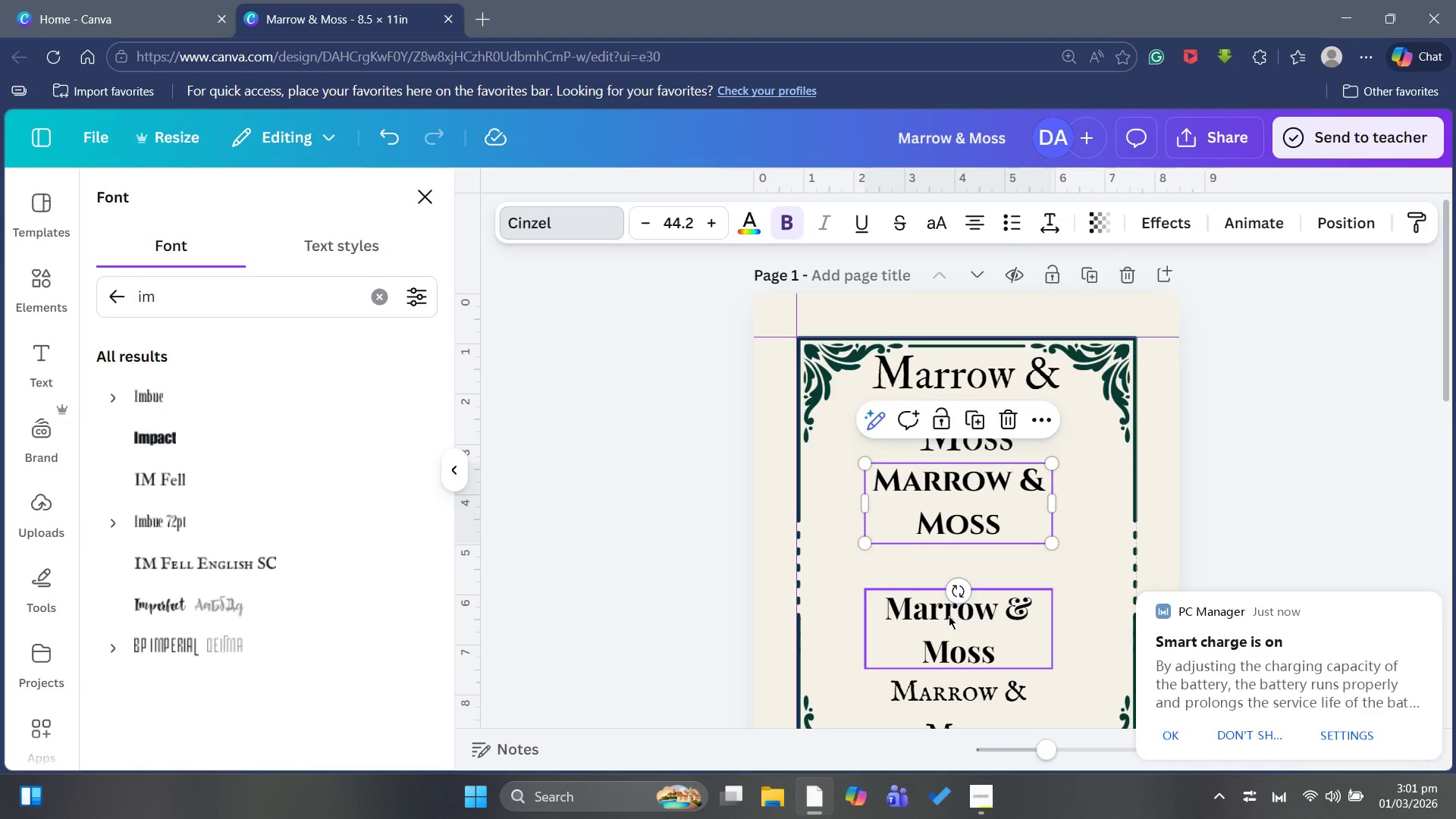 
left_click_drag(start_coordinate=[949, 622], to_coordinate=[943, 573])
 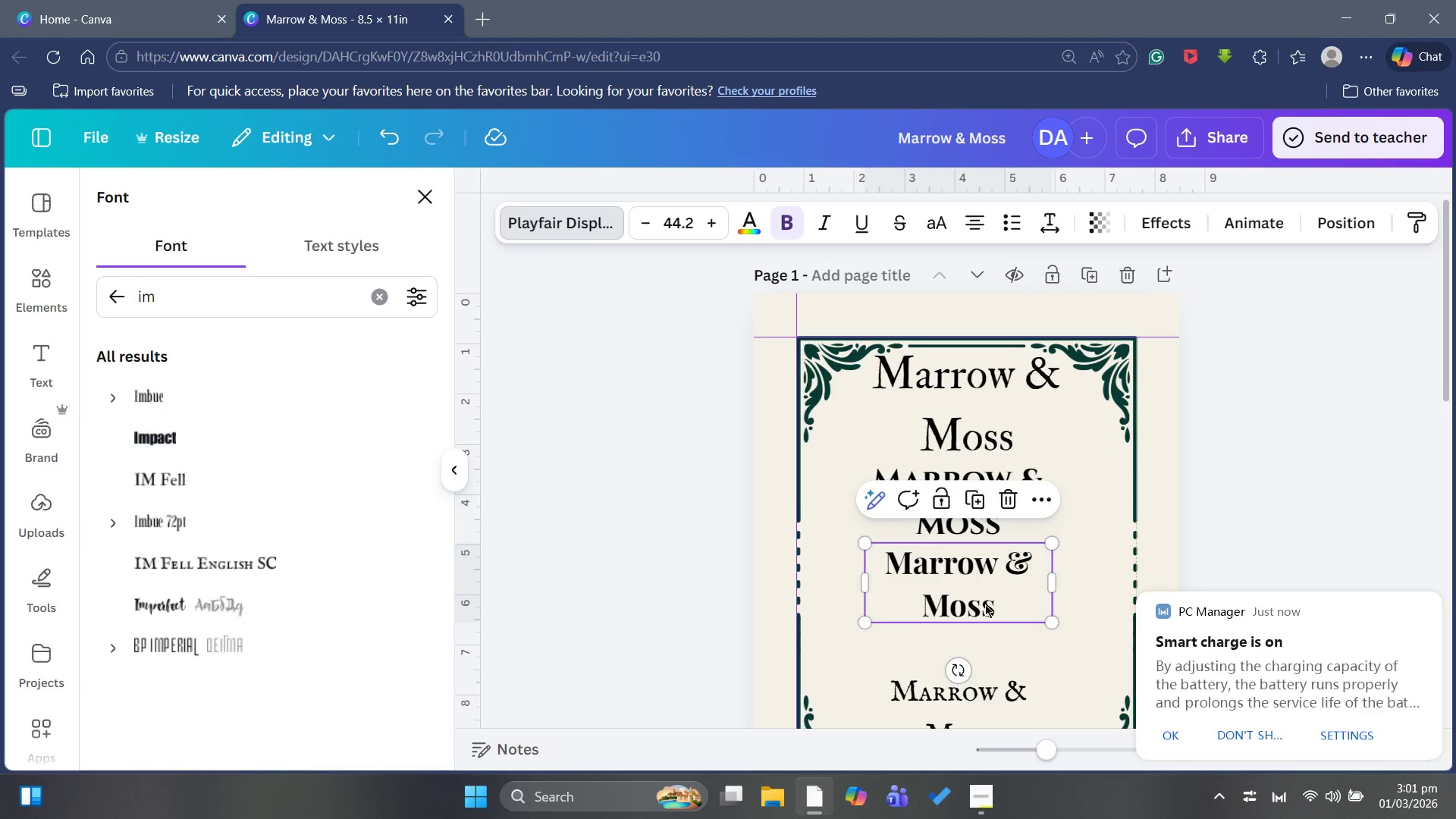 
scroll: coordinate [985, 604], scroll_direction: down, amount: 5.0
 